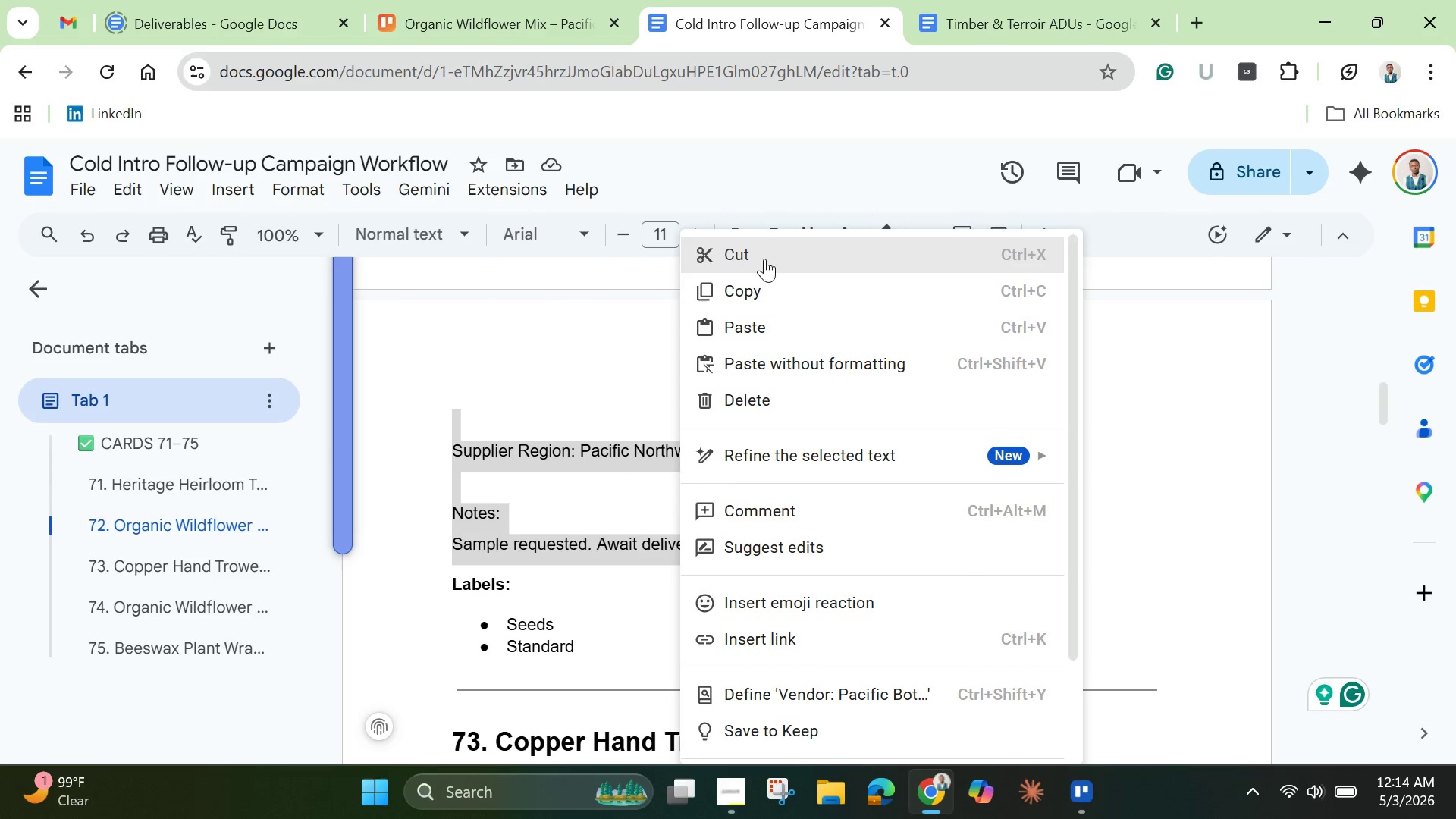 
left_click([764, 250])
 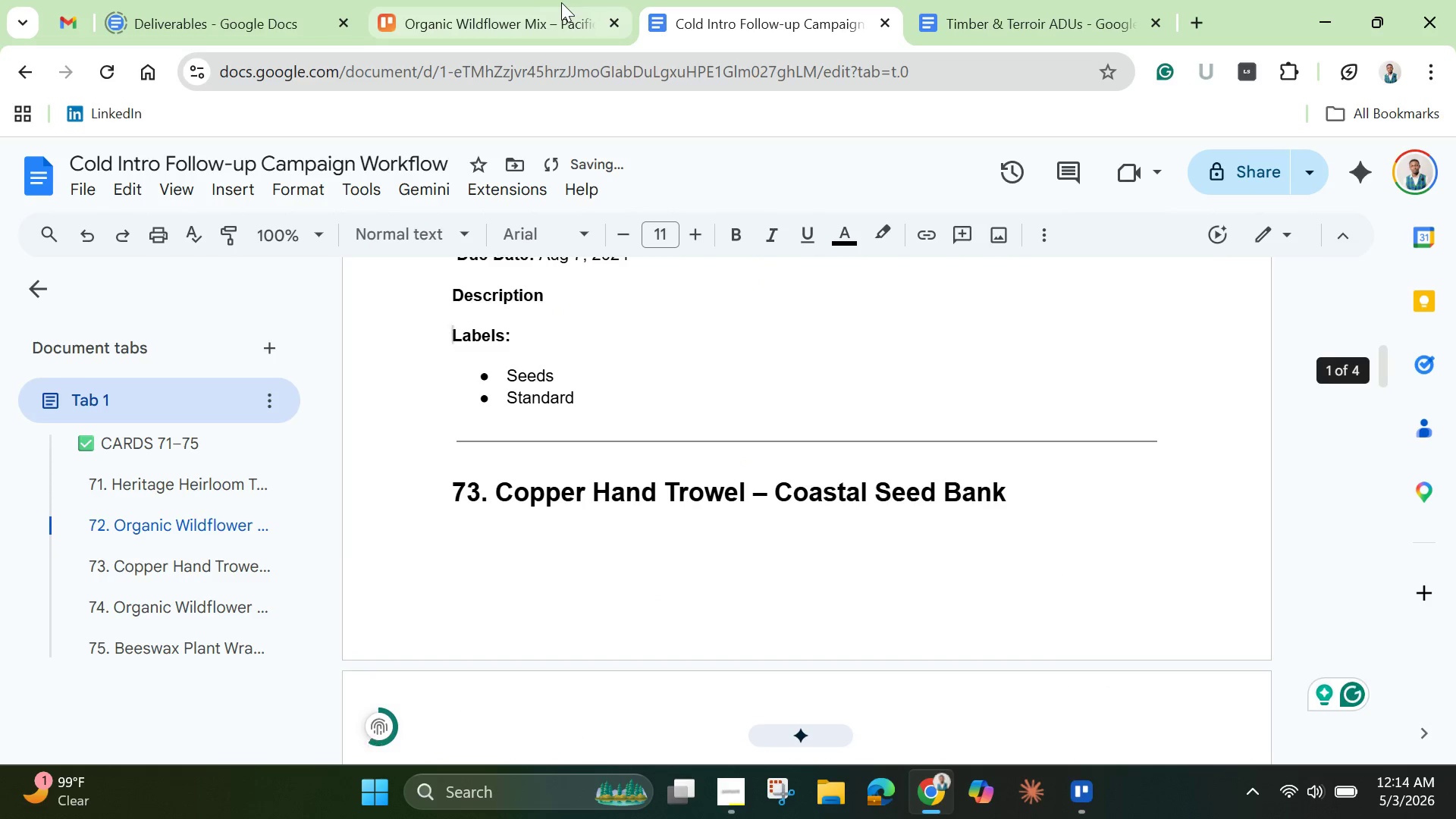 
left_click([538, 9])
 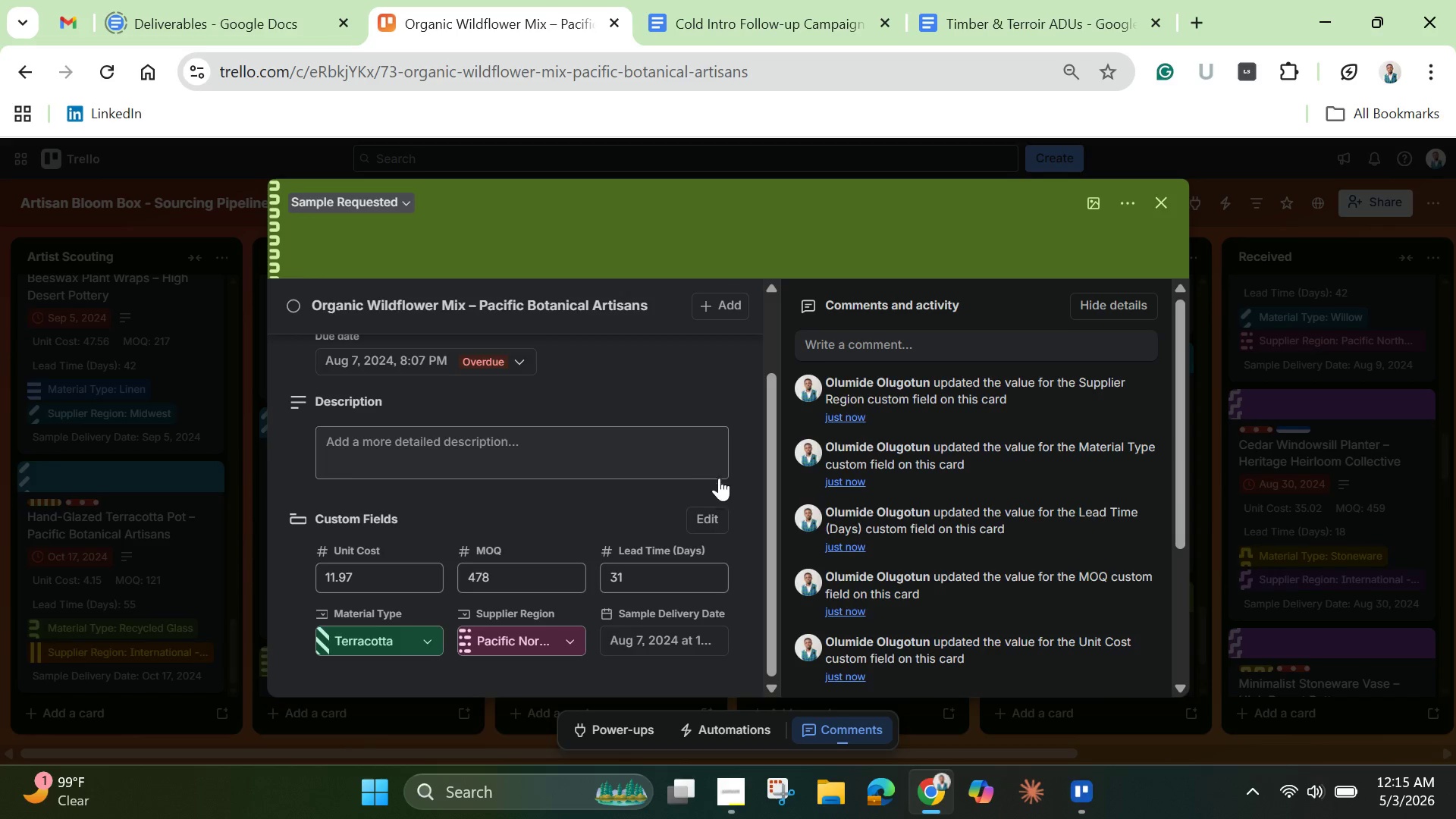 
left_click([590, 459])
 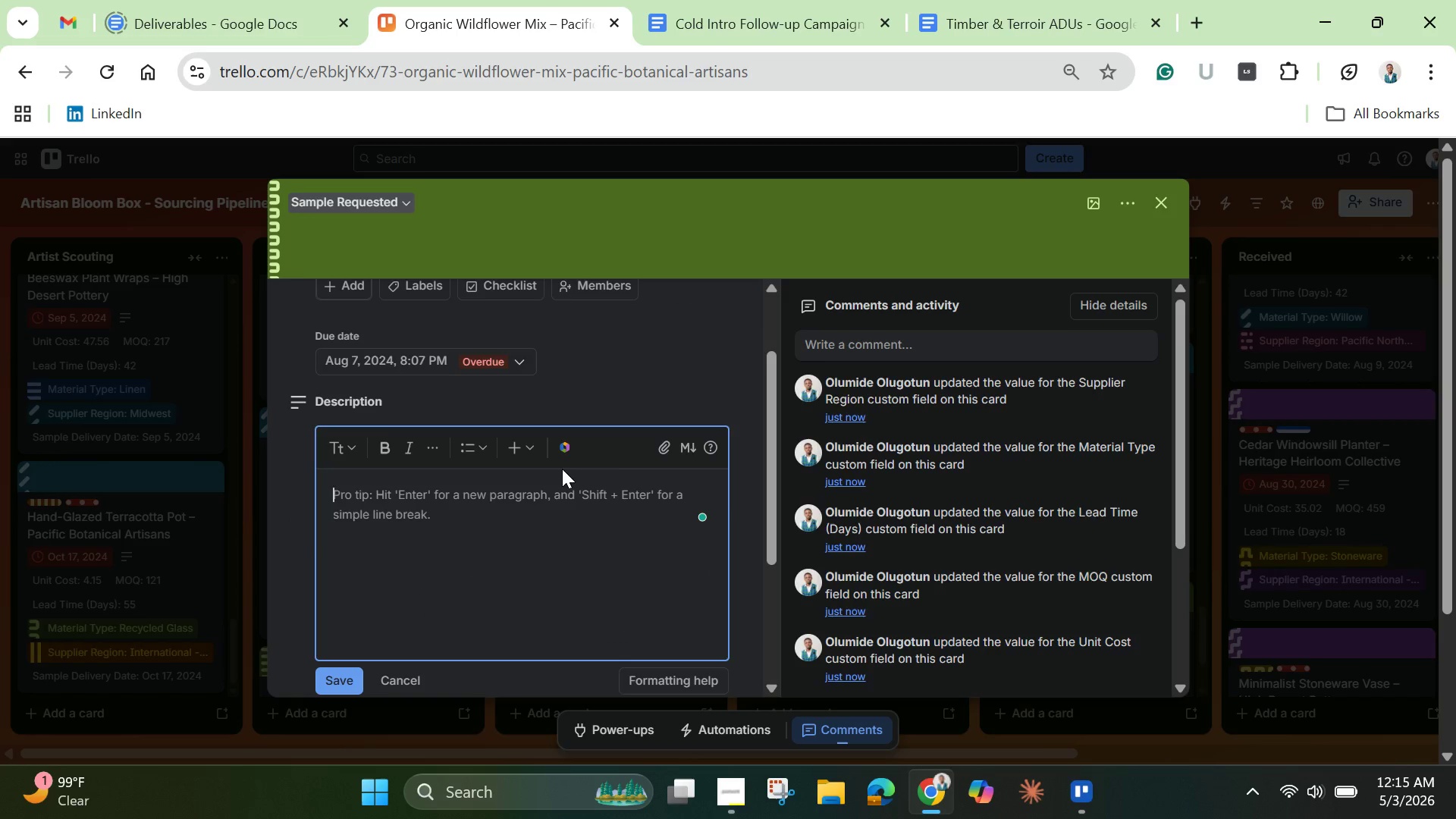 
key(Control+V)
 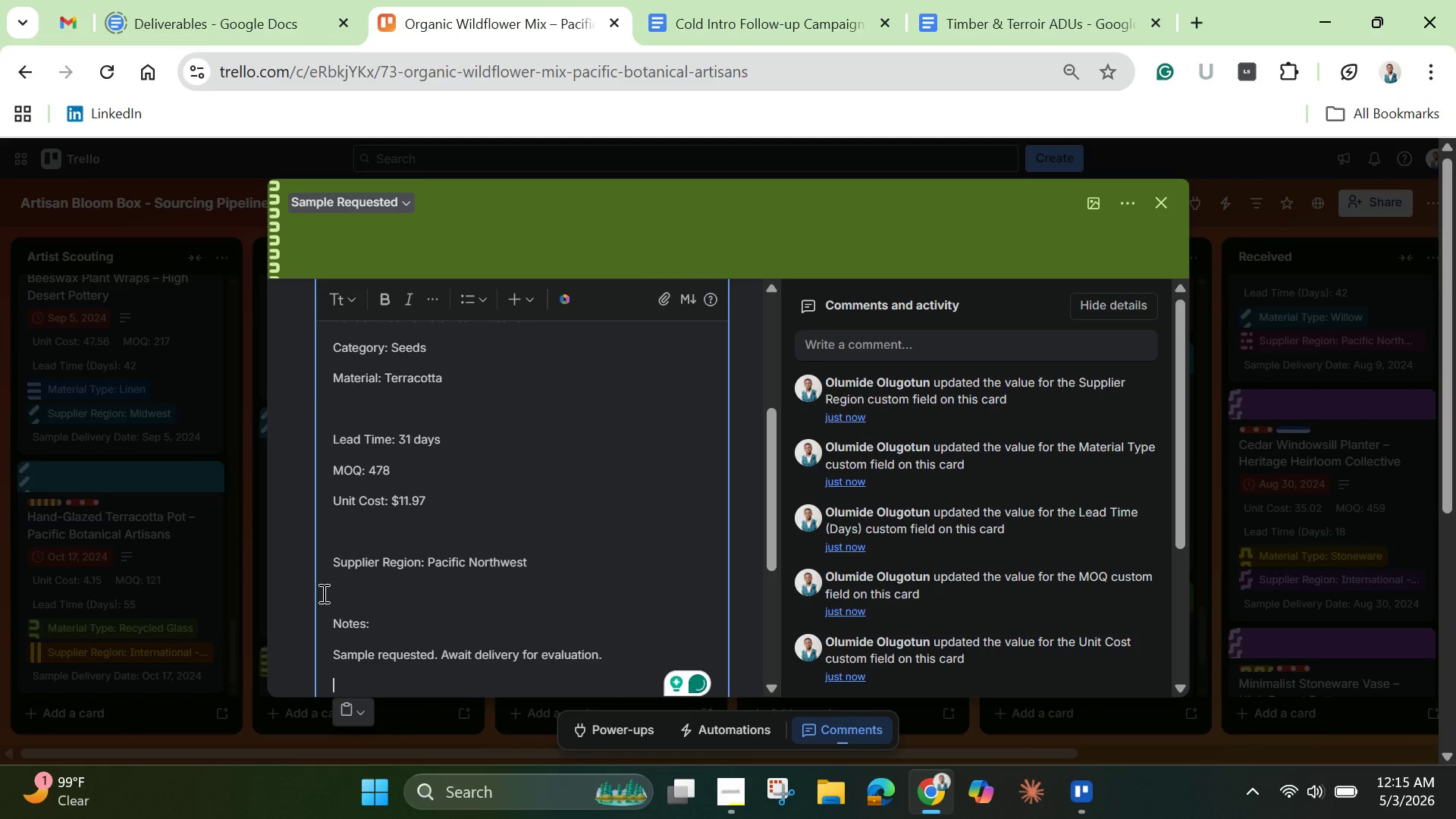 
scroll: coordinate [297, 613], scroll_direction: down, amount: 1.0
 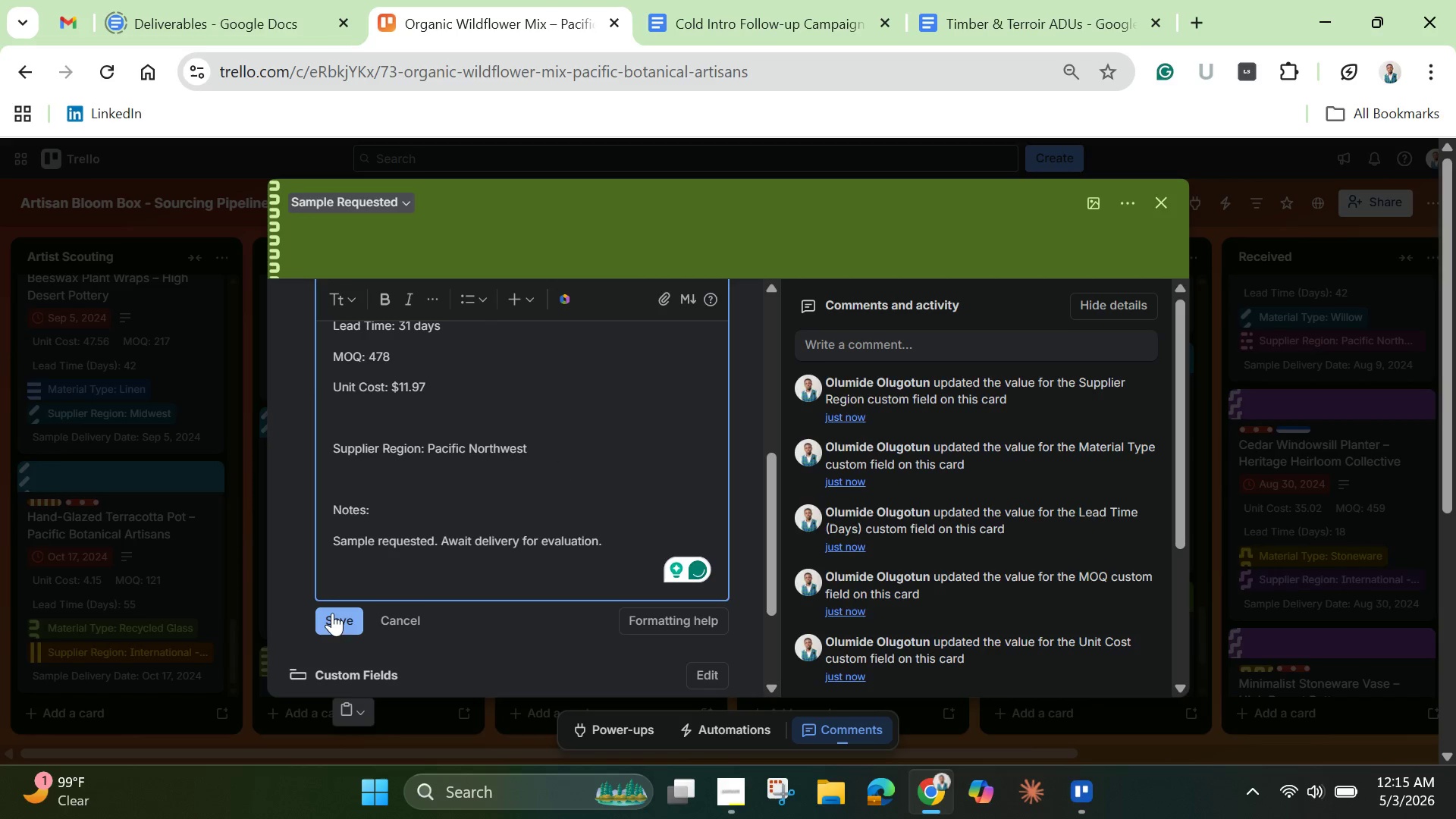 
left_click([334, 611])
 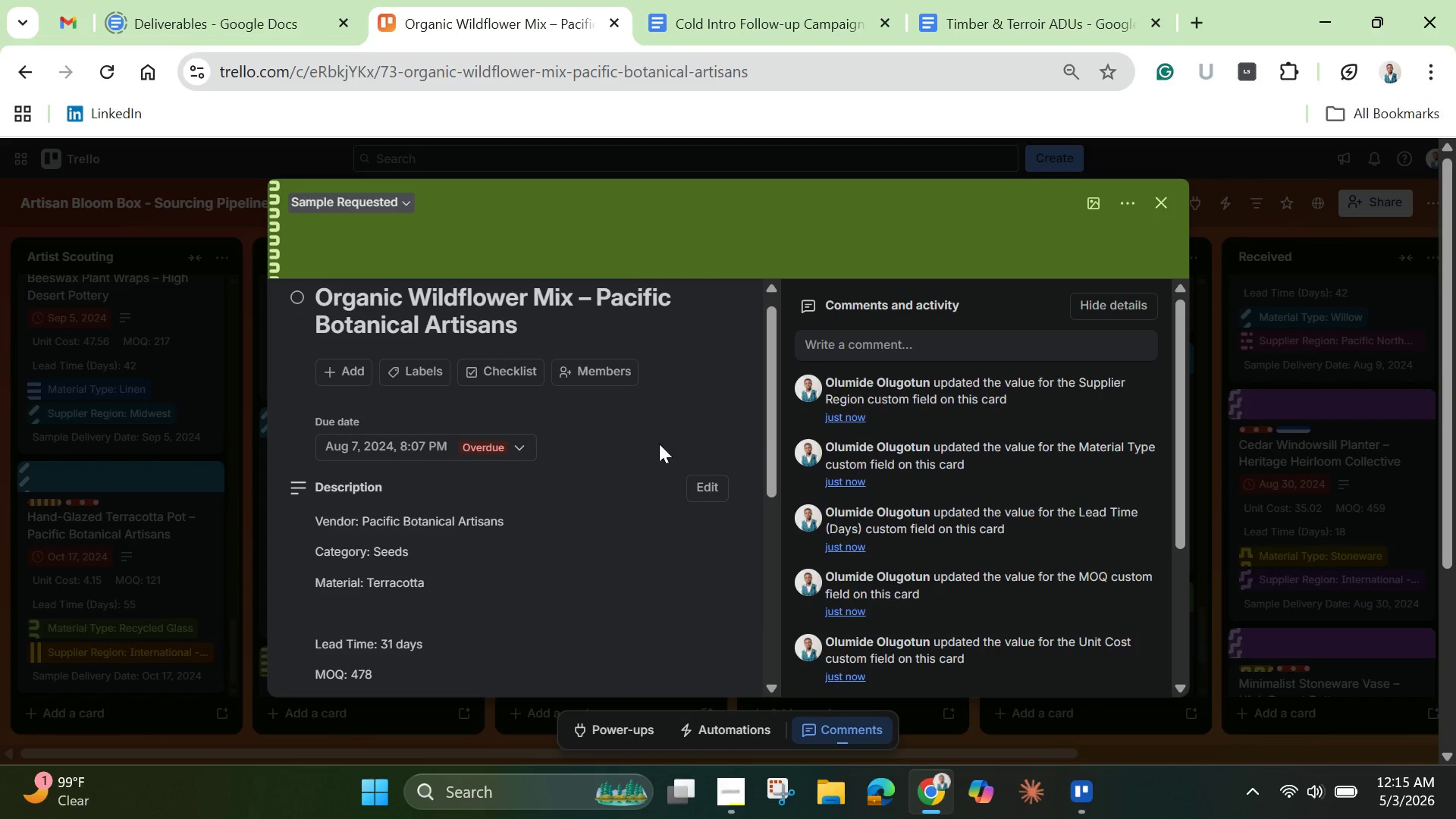 
left_click([427, 372])
 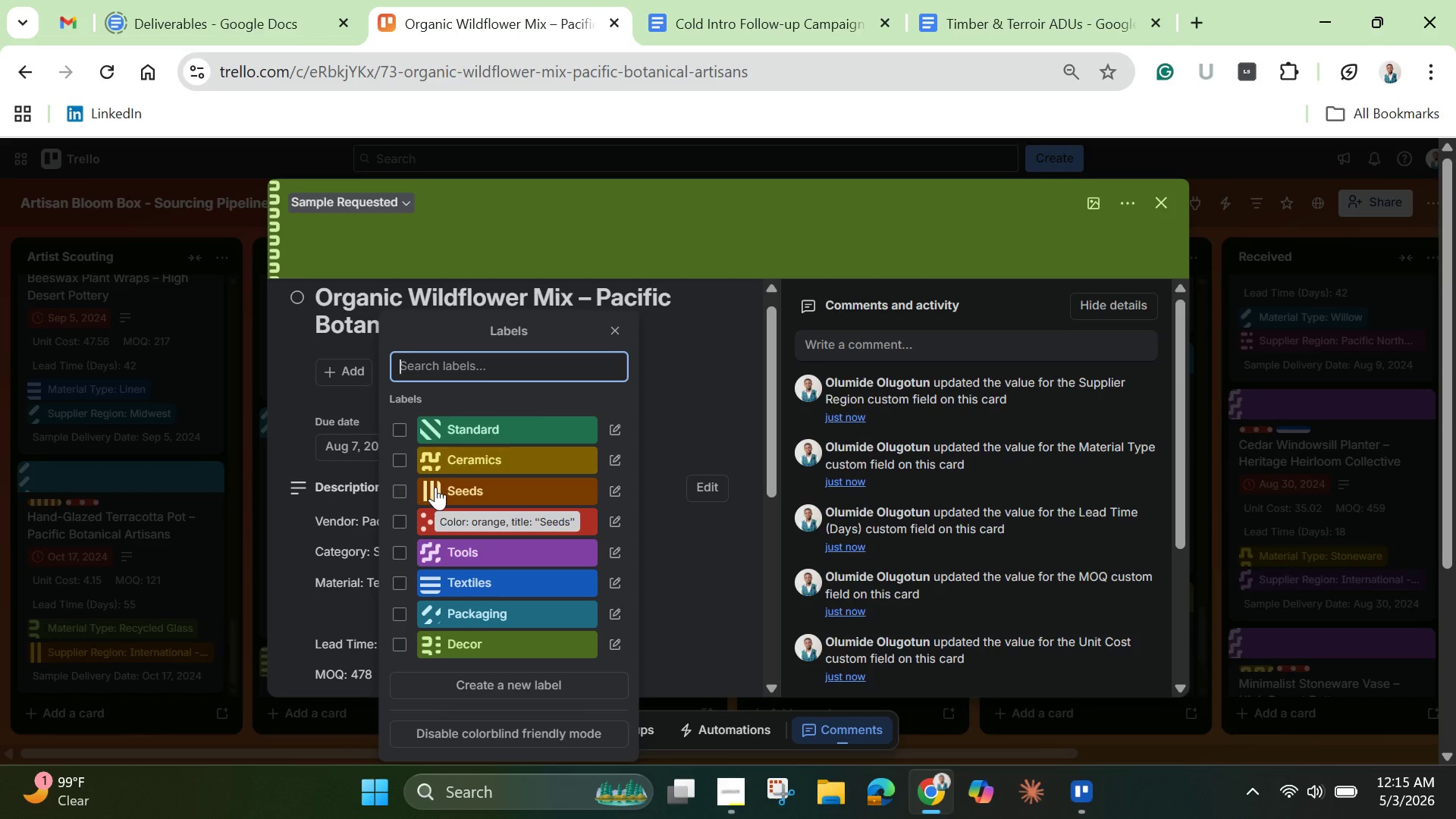 
wait(6.31)
 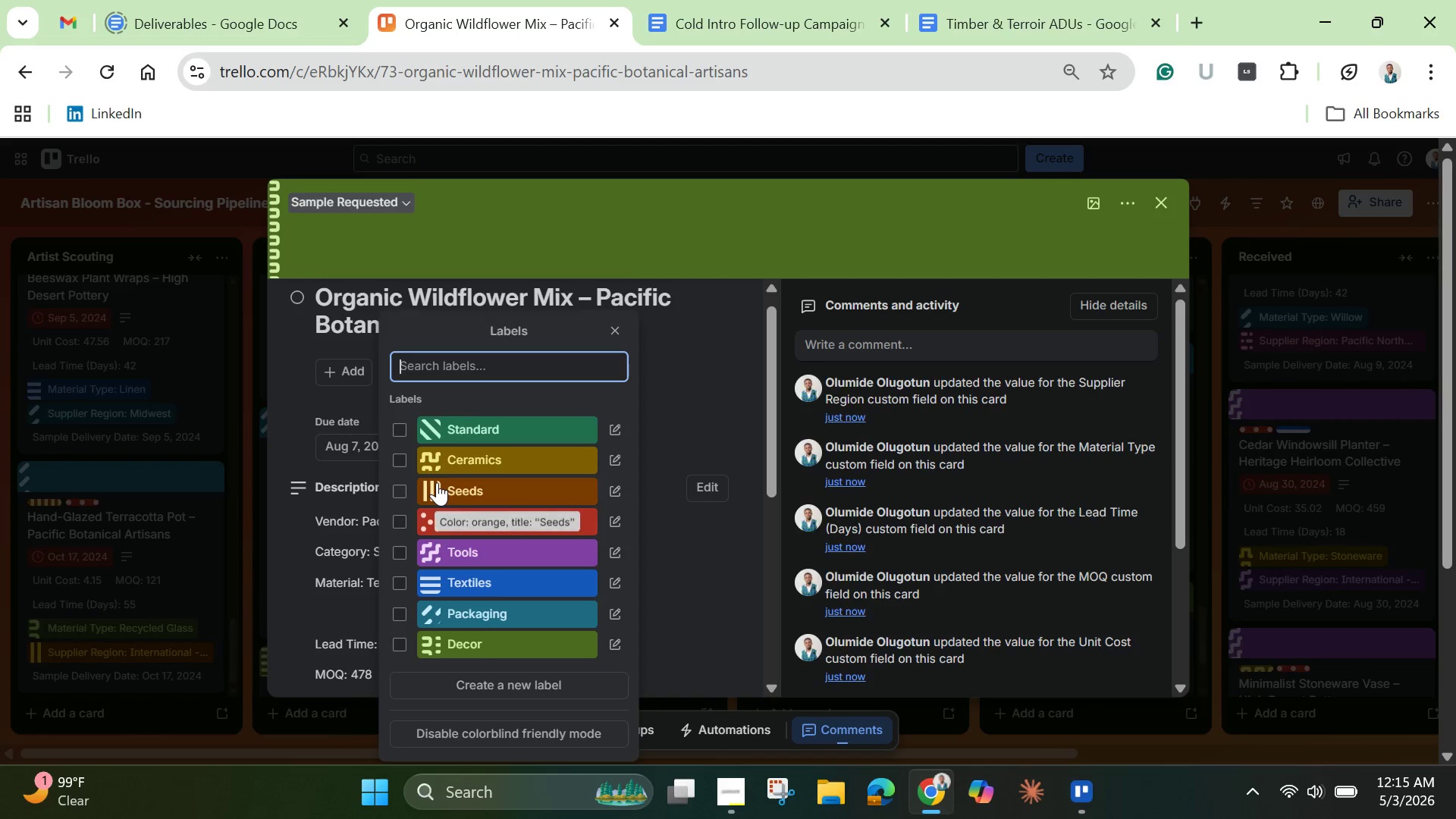 
left_click([403, 489])
 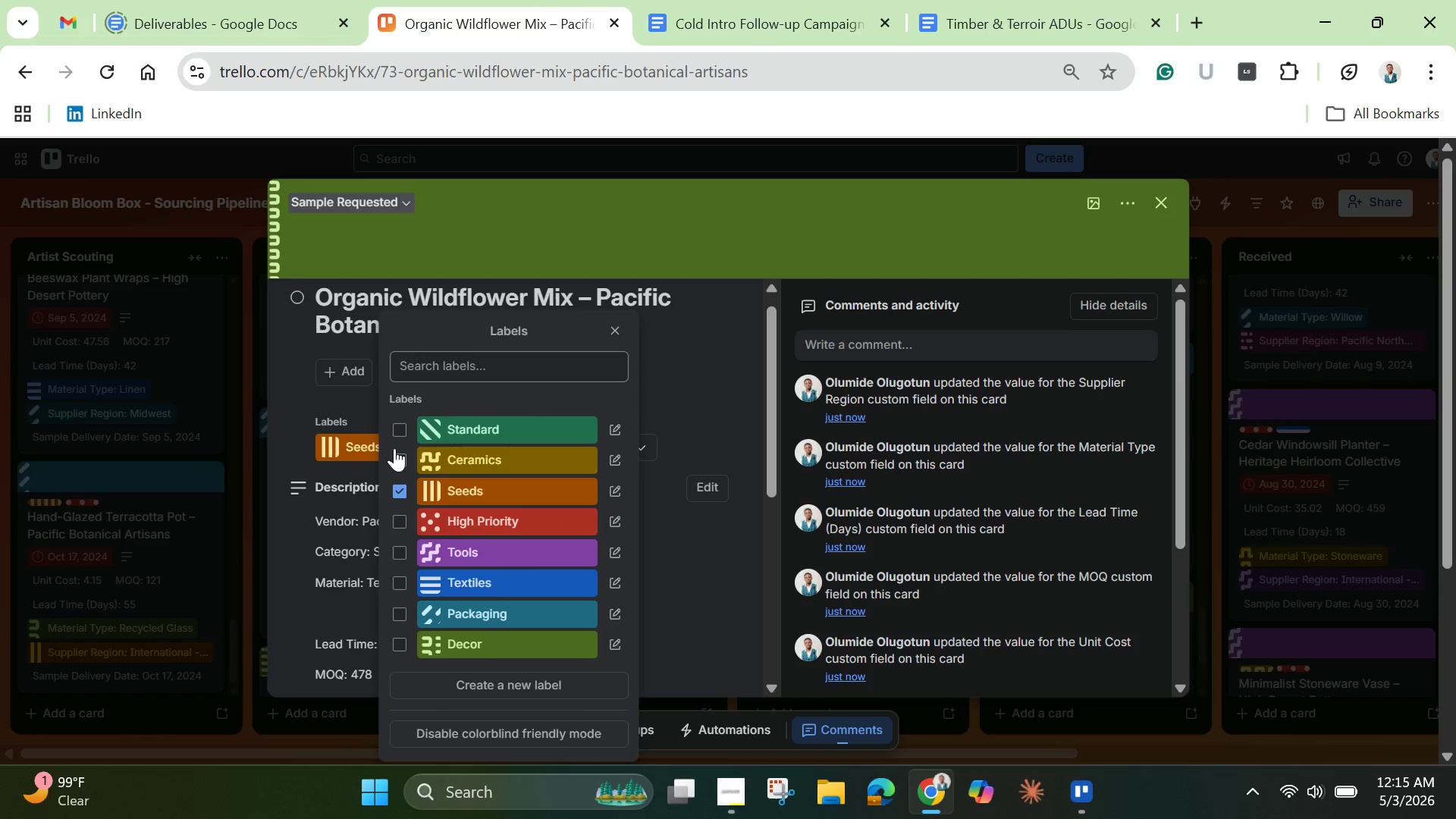 
left_click([394, 428])
 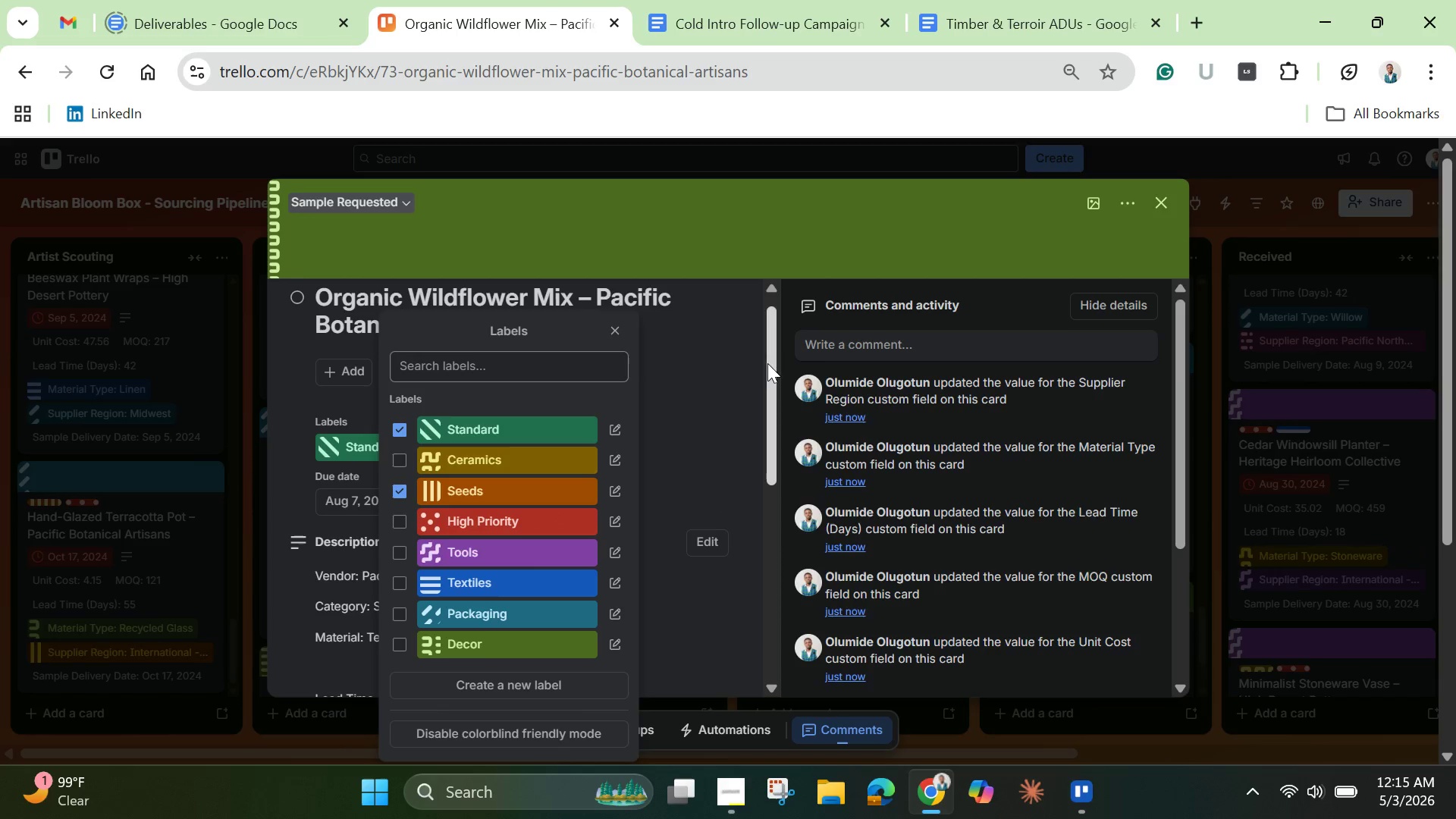 
left_click([758, 369])
 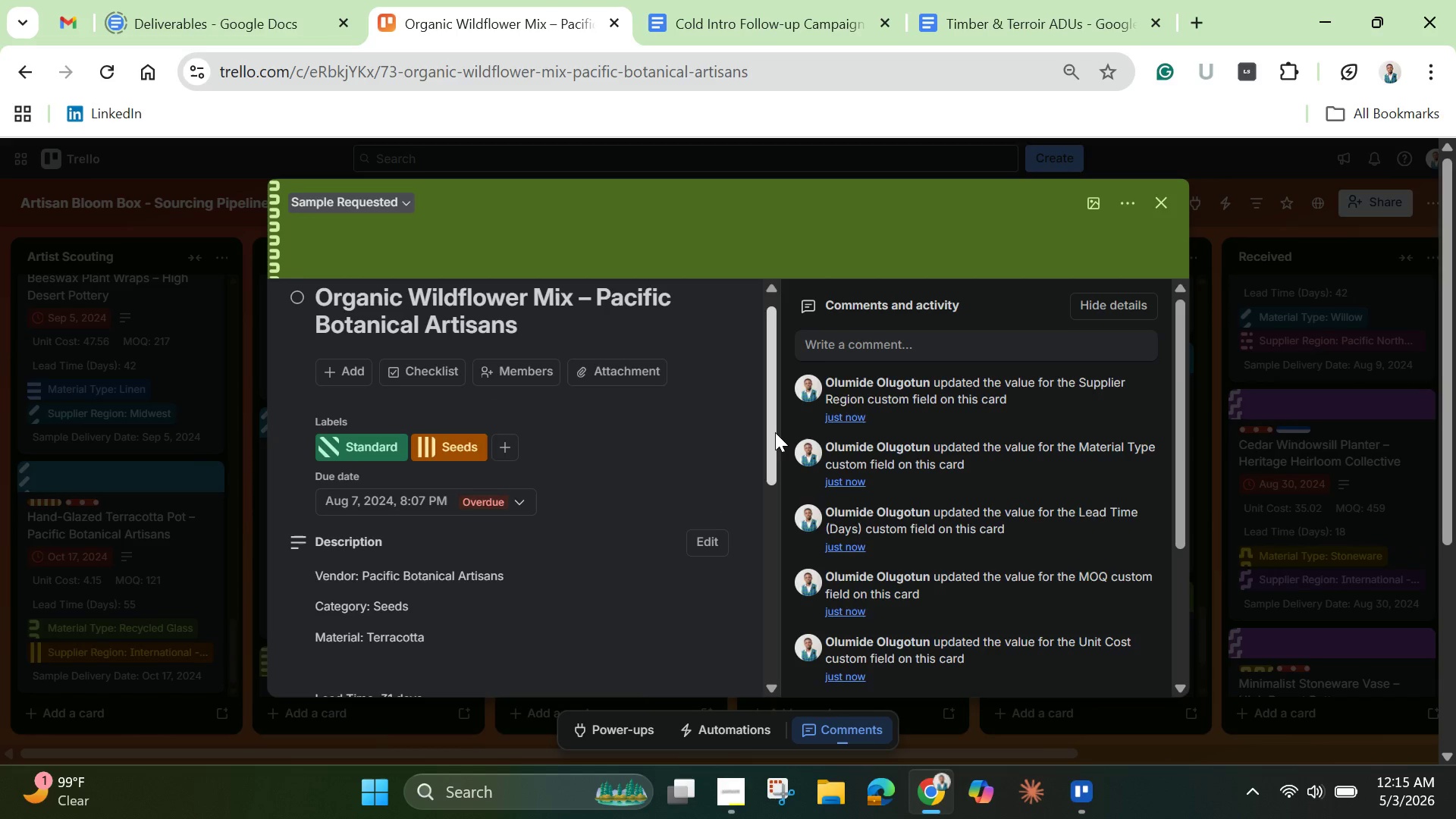 
left_click_drag(start_coordinate=[775, 432], to_coordinate=[779, 408])
 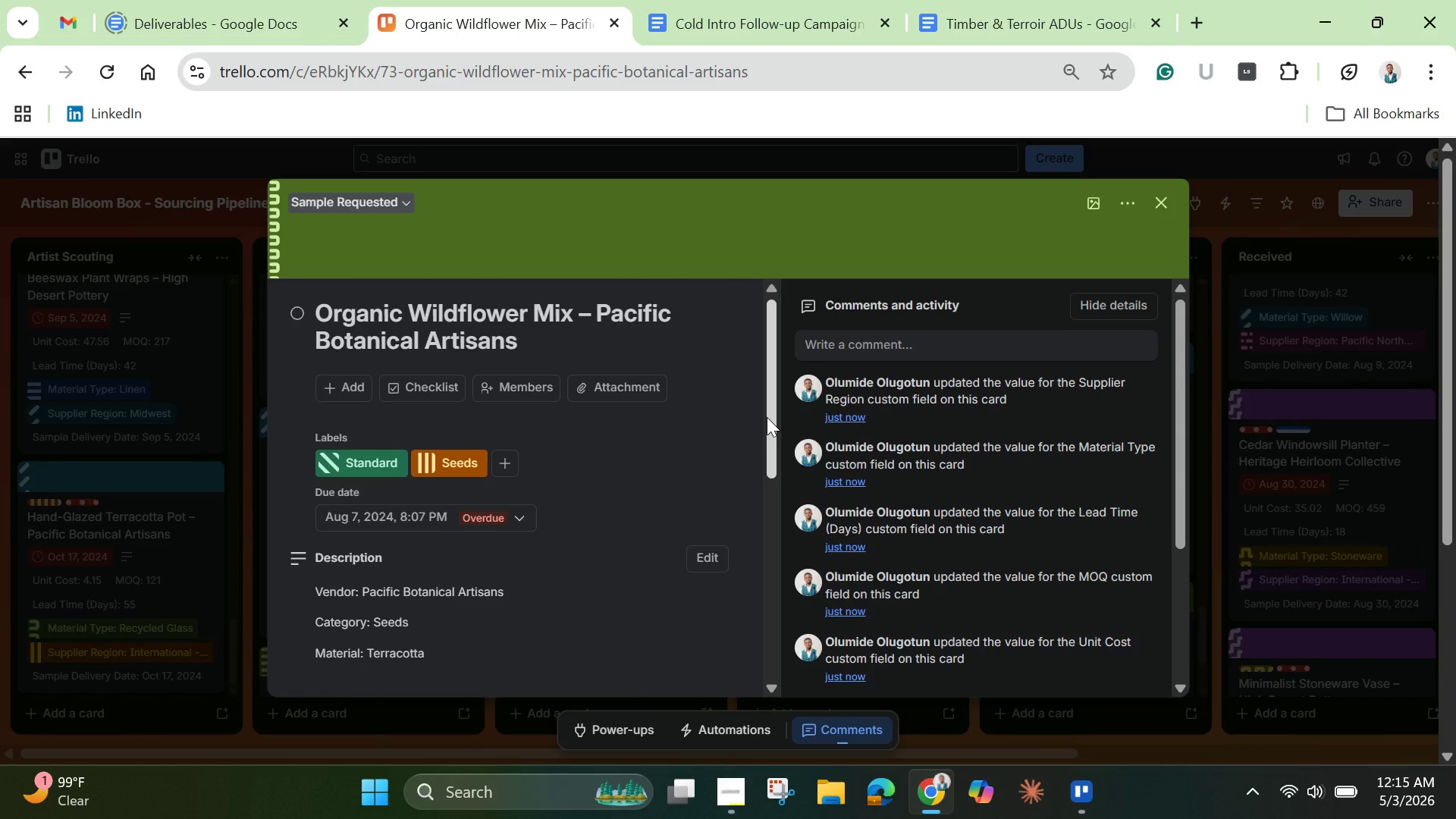 
left_click_drag(start_coordinate=[767, 417], to_coordinate=[746, 637])
 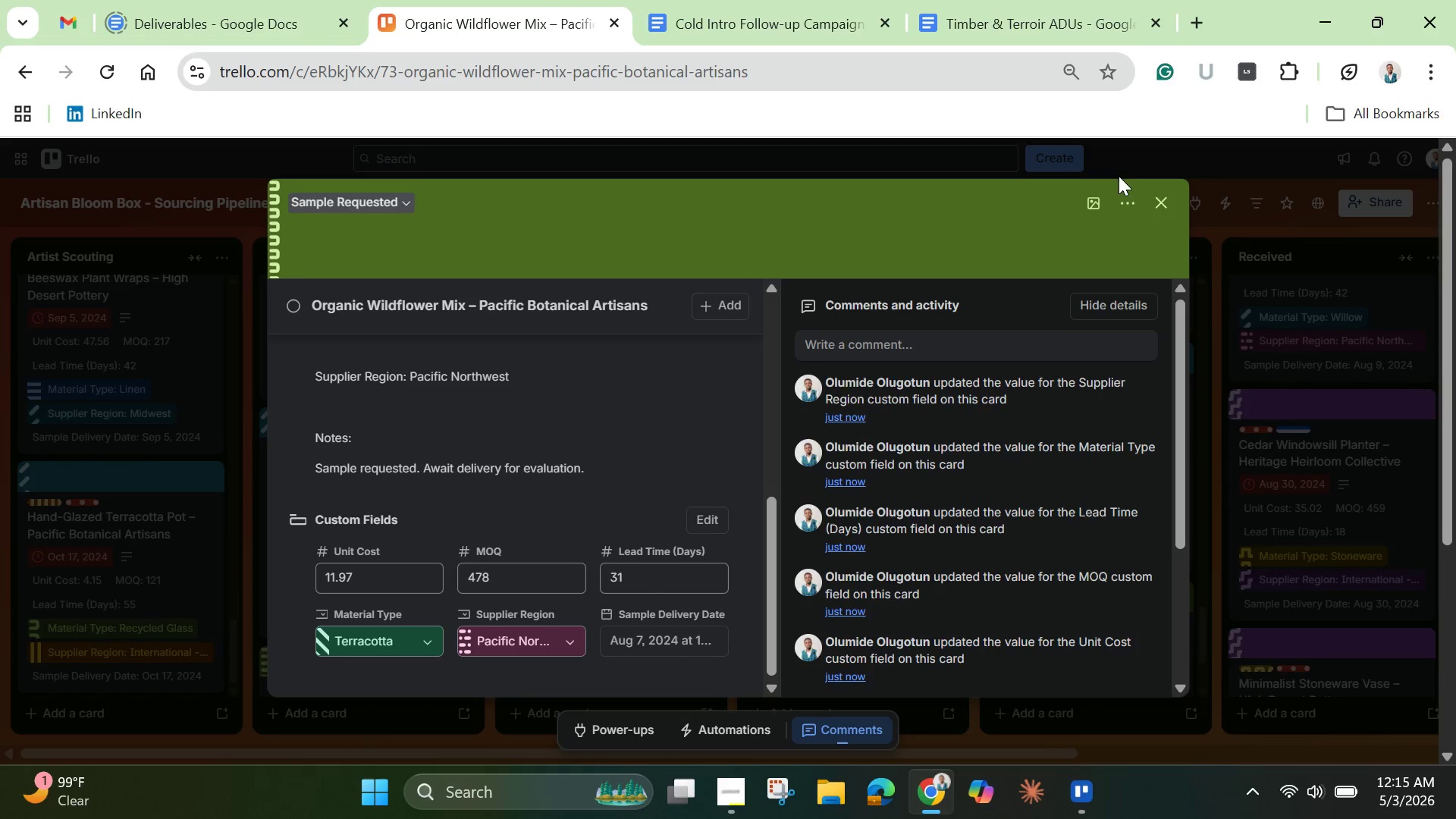 
mouse_move([1131, 215])
 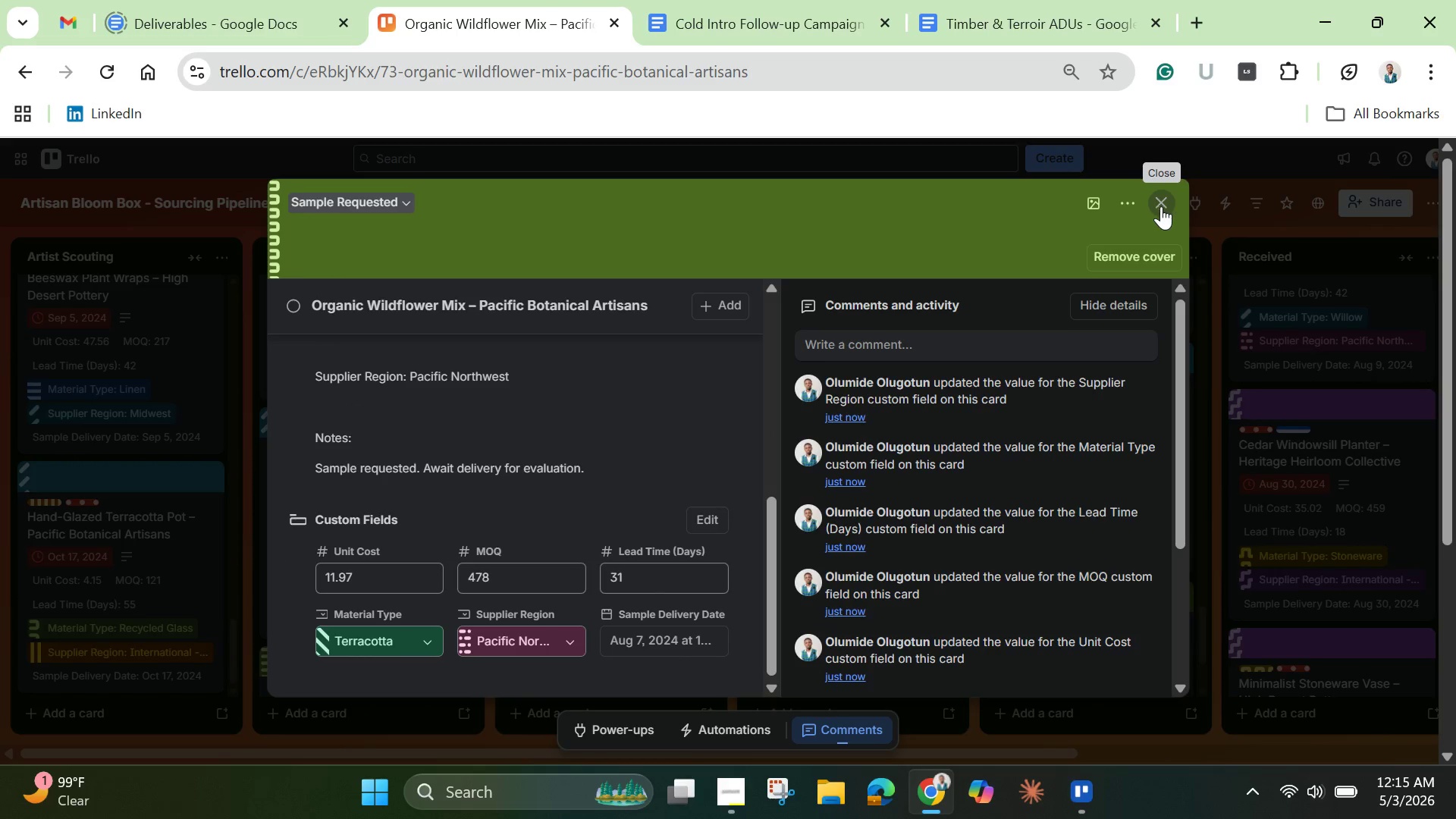 
left_click([1169, 206])
 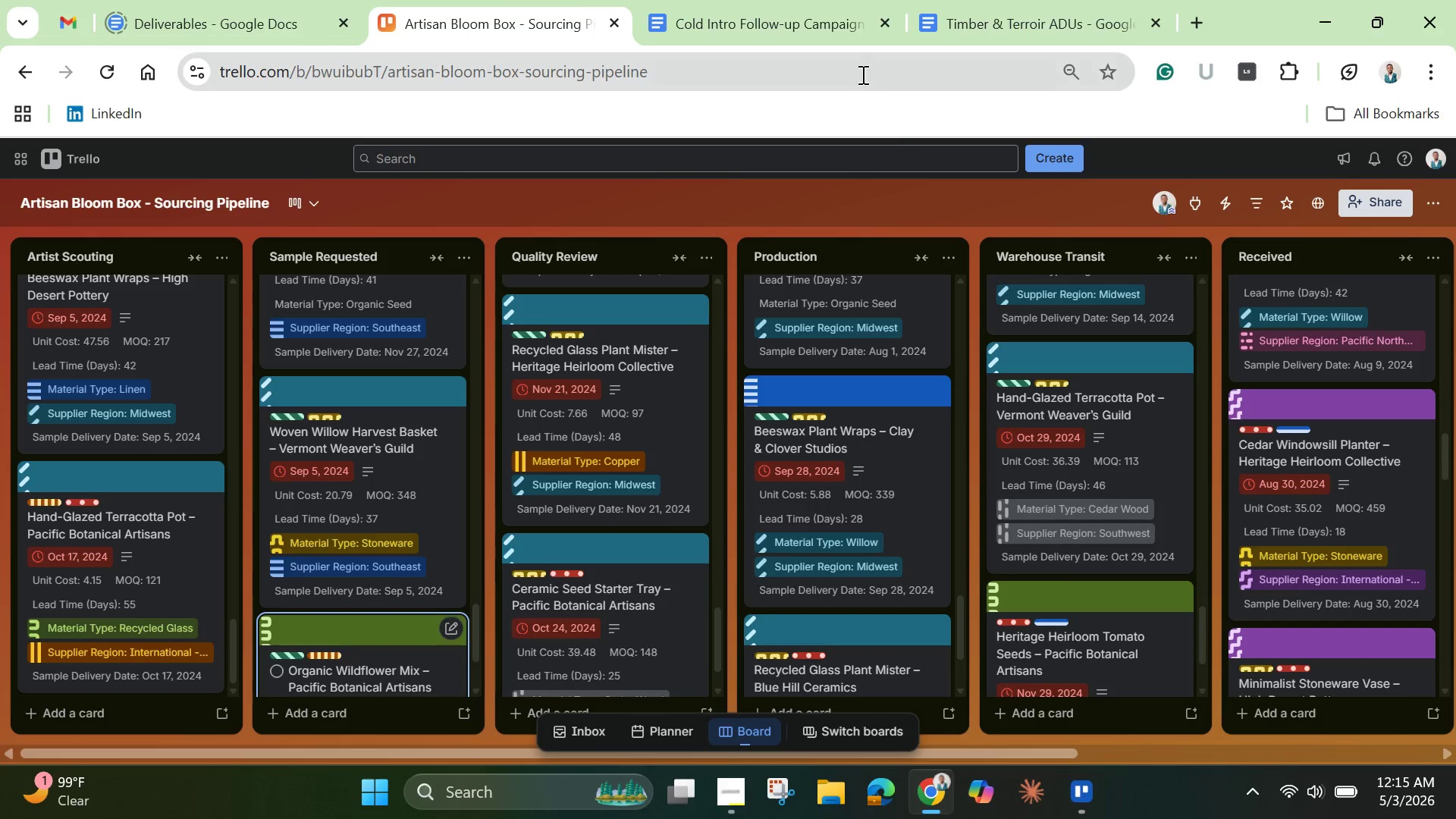 
left_click([800, 20])
 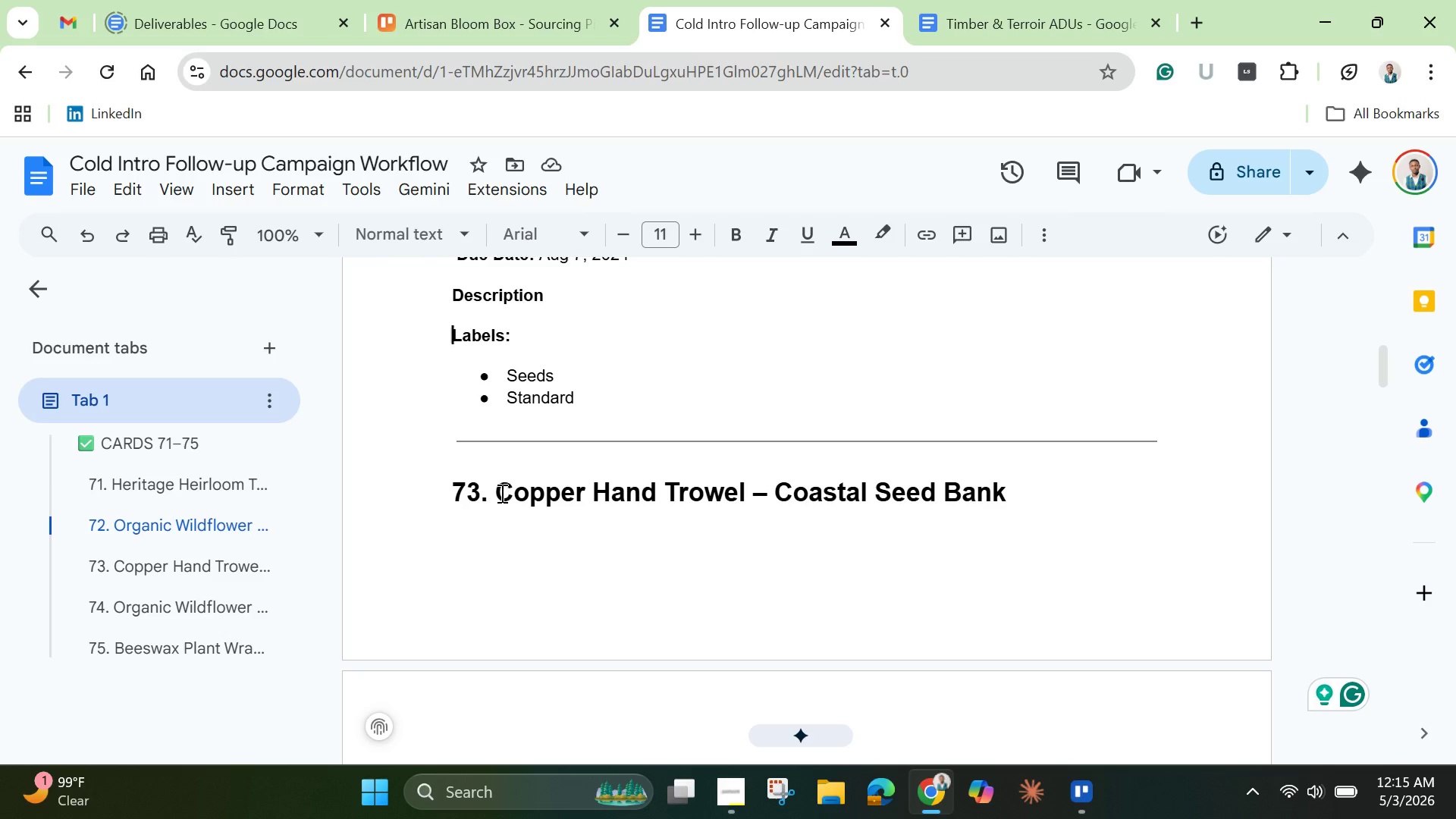 
left_click_drag(start_coordinate=[500, 493], to_coordinate=[1011, 497])
 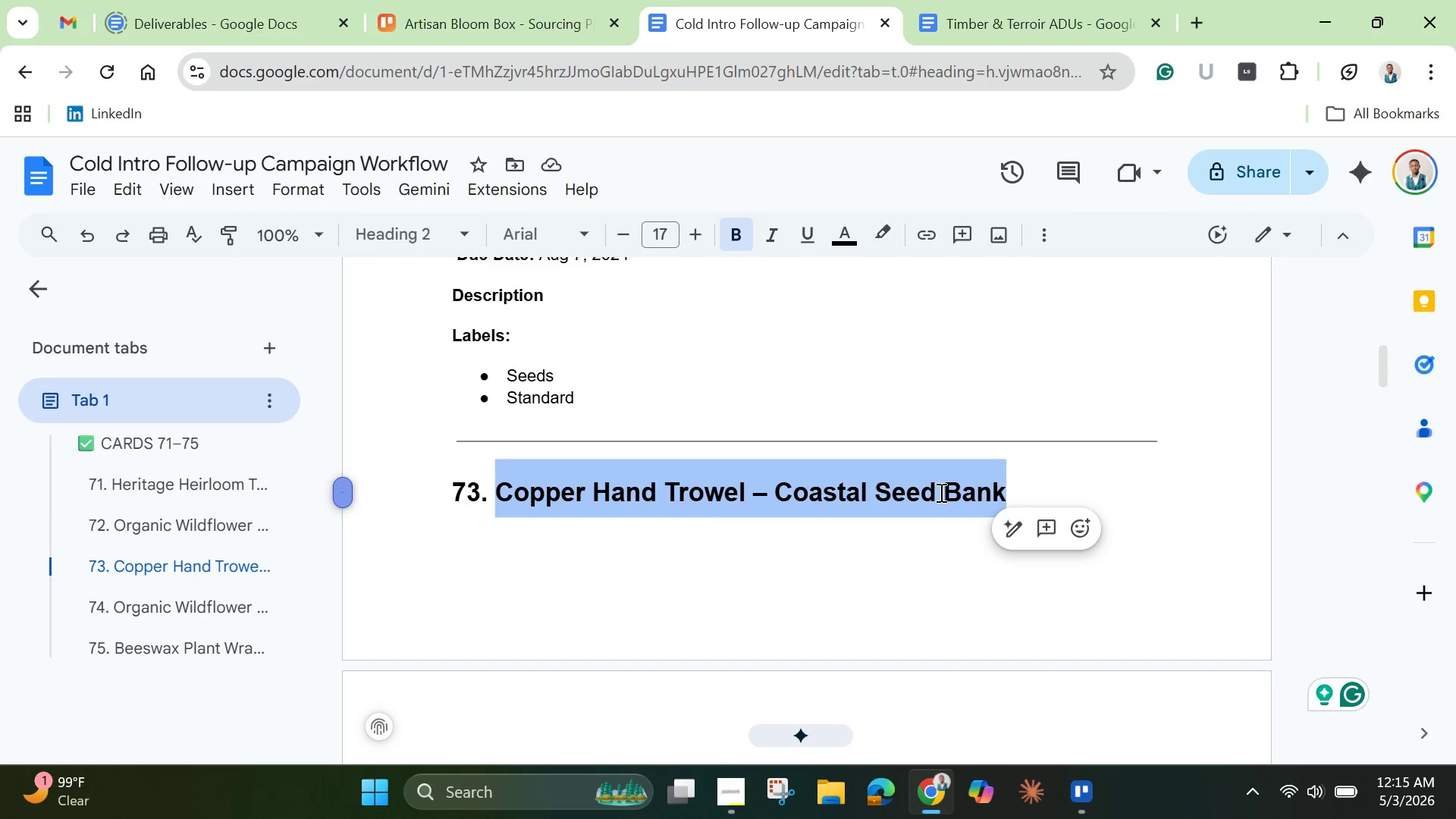 
right_click([940, 492])
 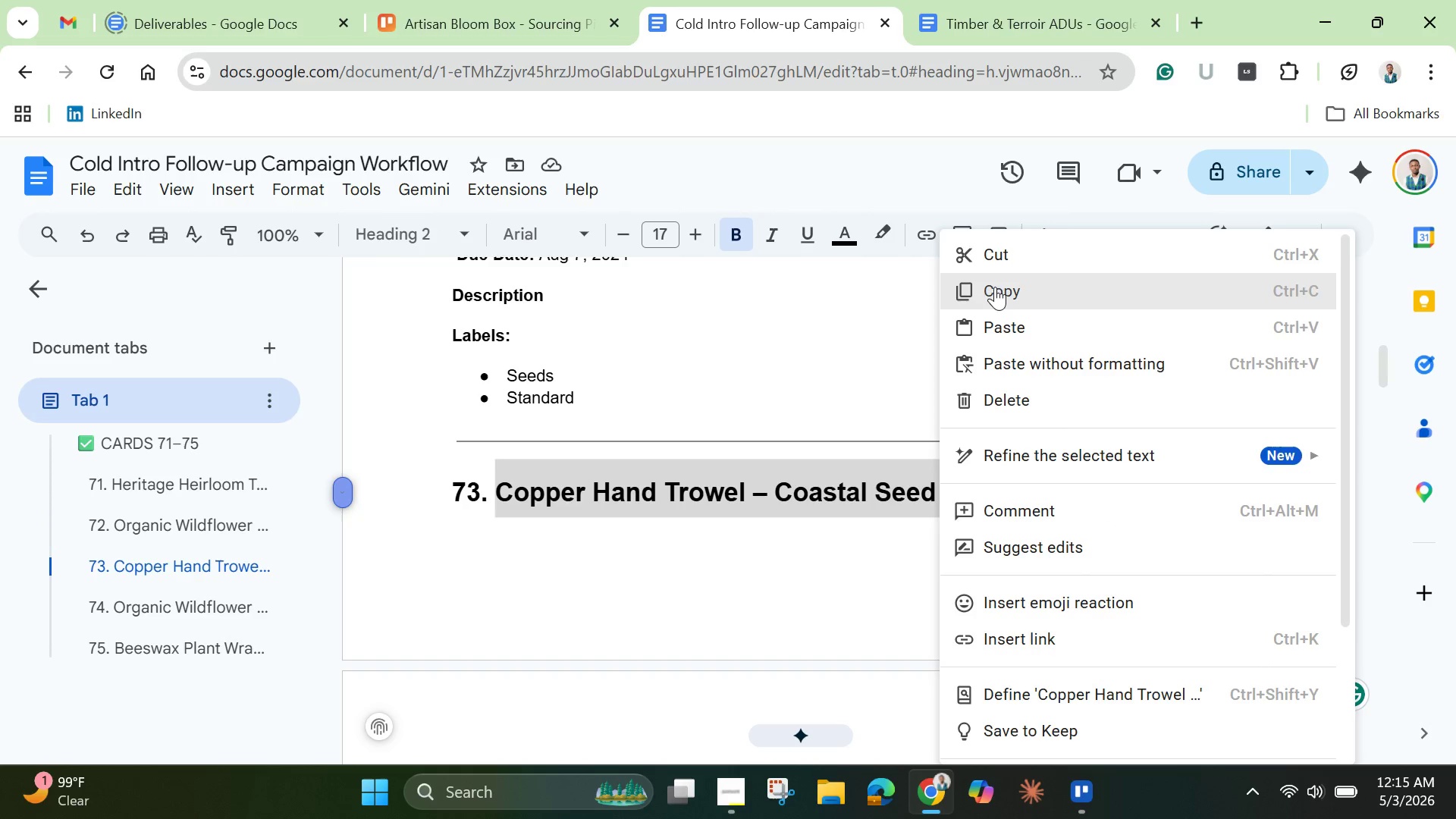 
left_click([995, 289])
 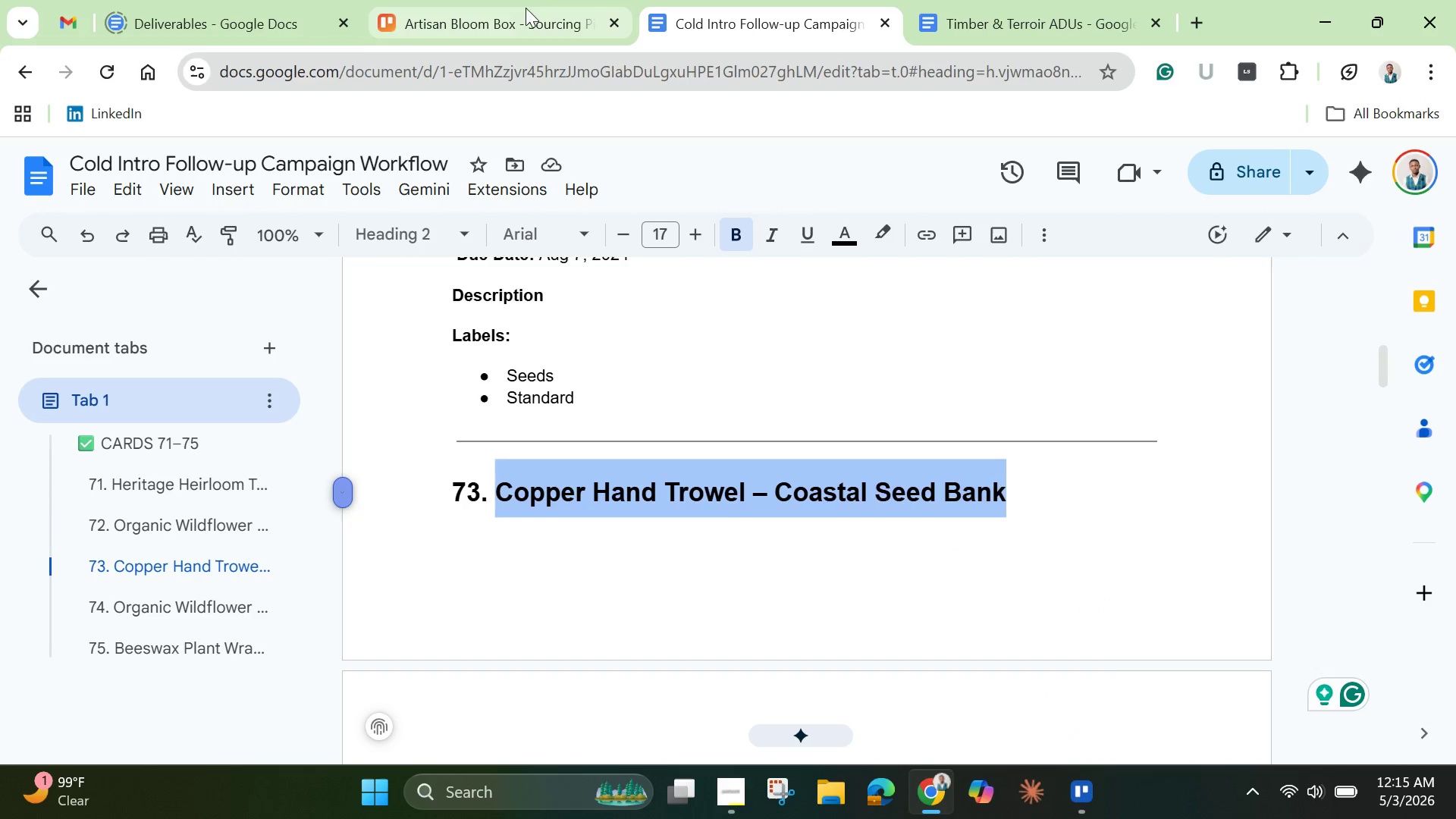 
left_click([487, 14])
 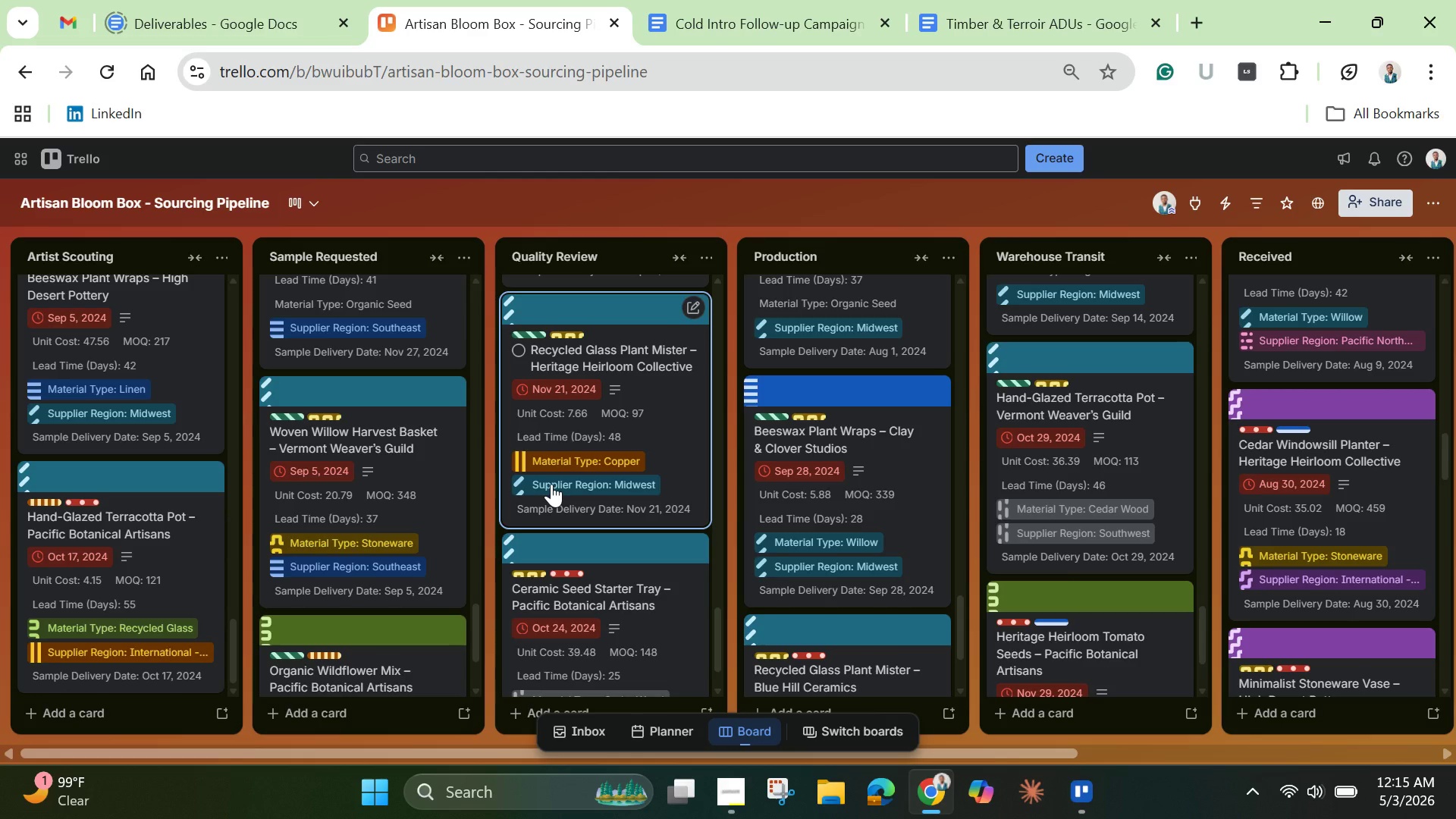 
wait(10.34)
 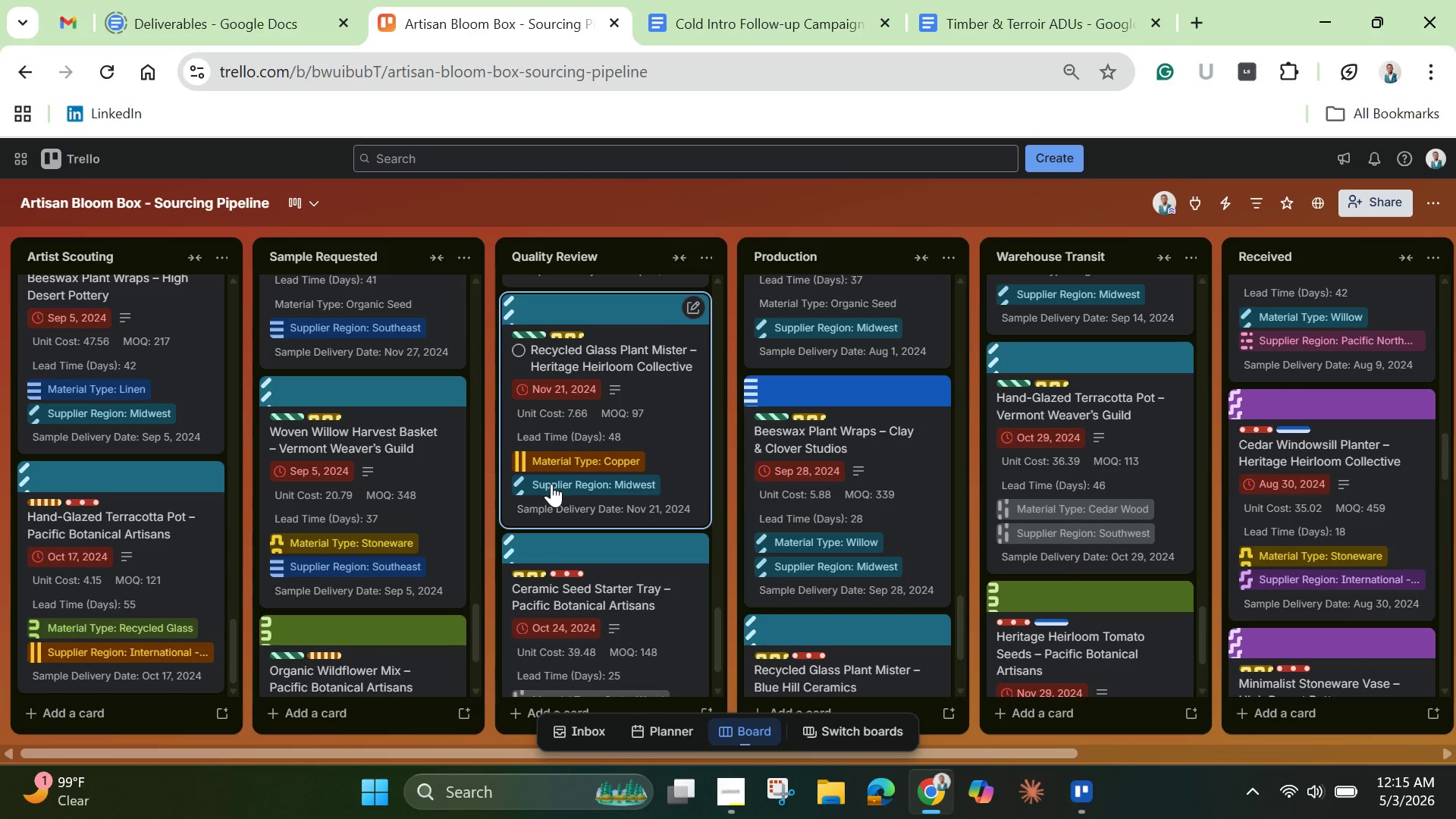 
left_click([838, 704])
 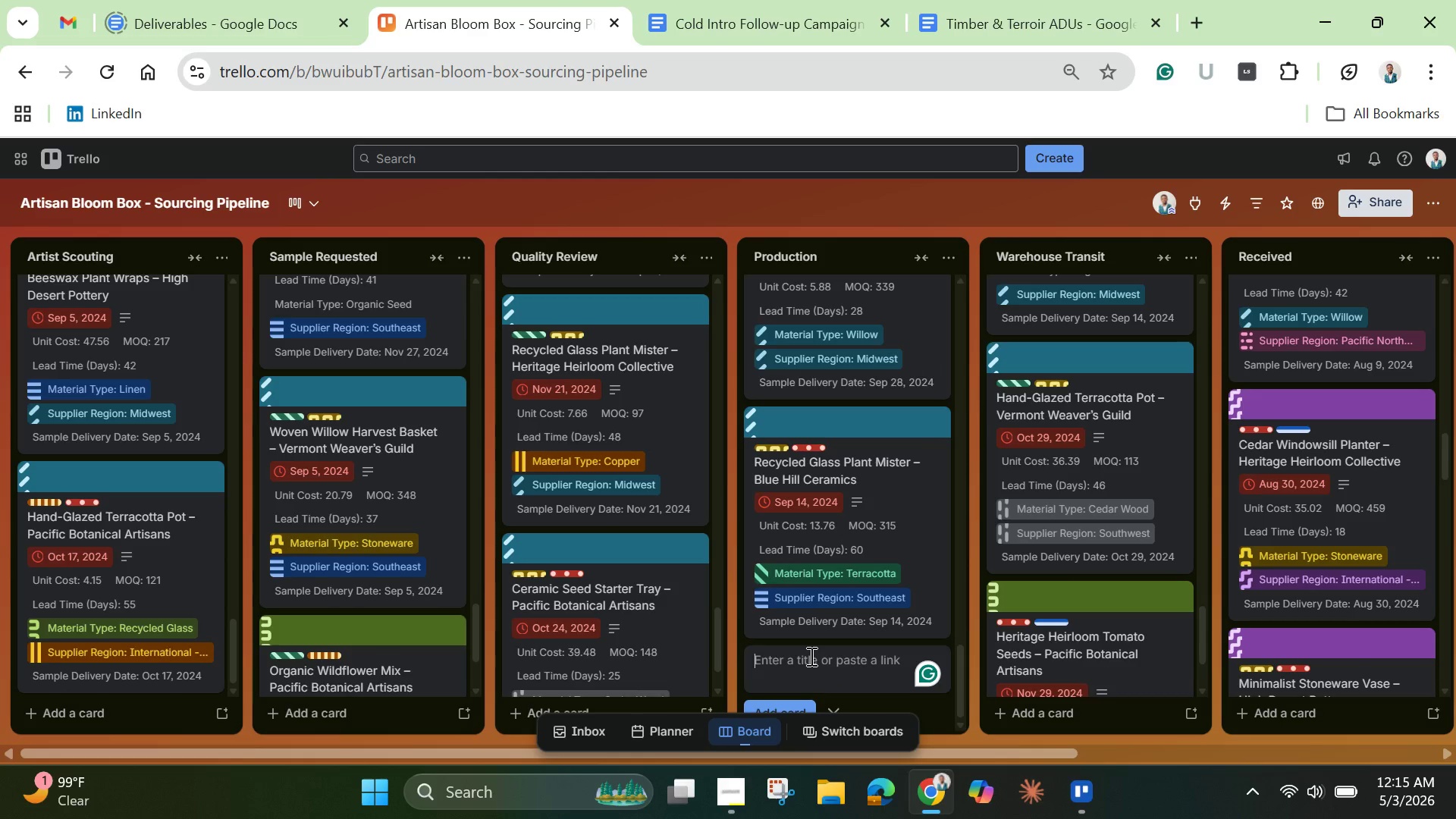 
key(Control+V)
 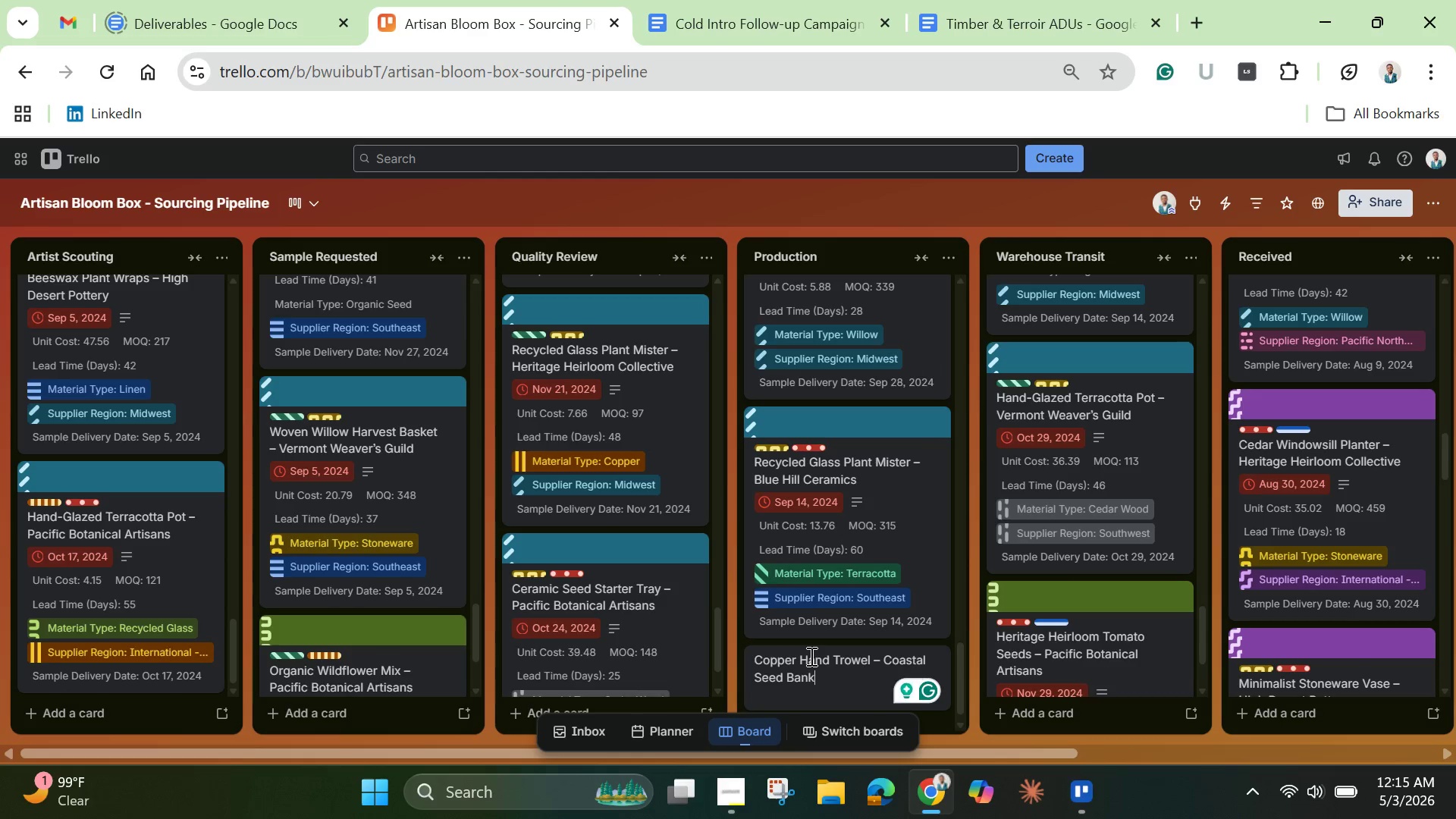 
left_click([810, 656])
 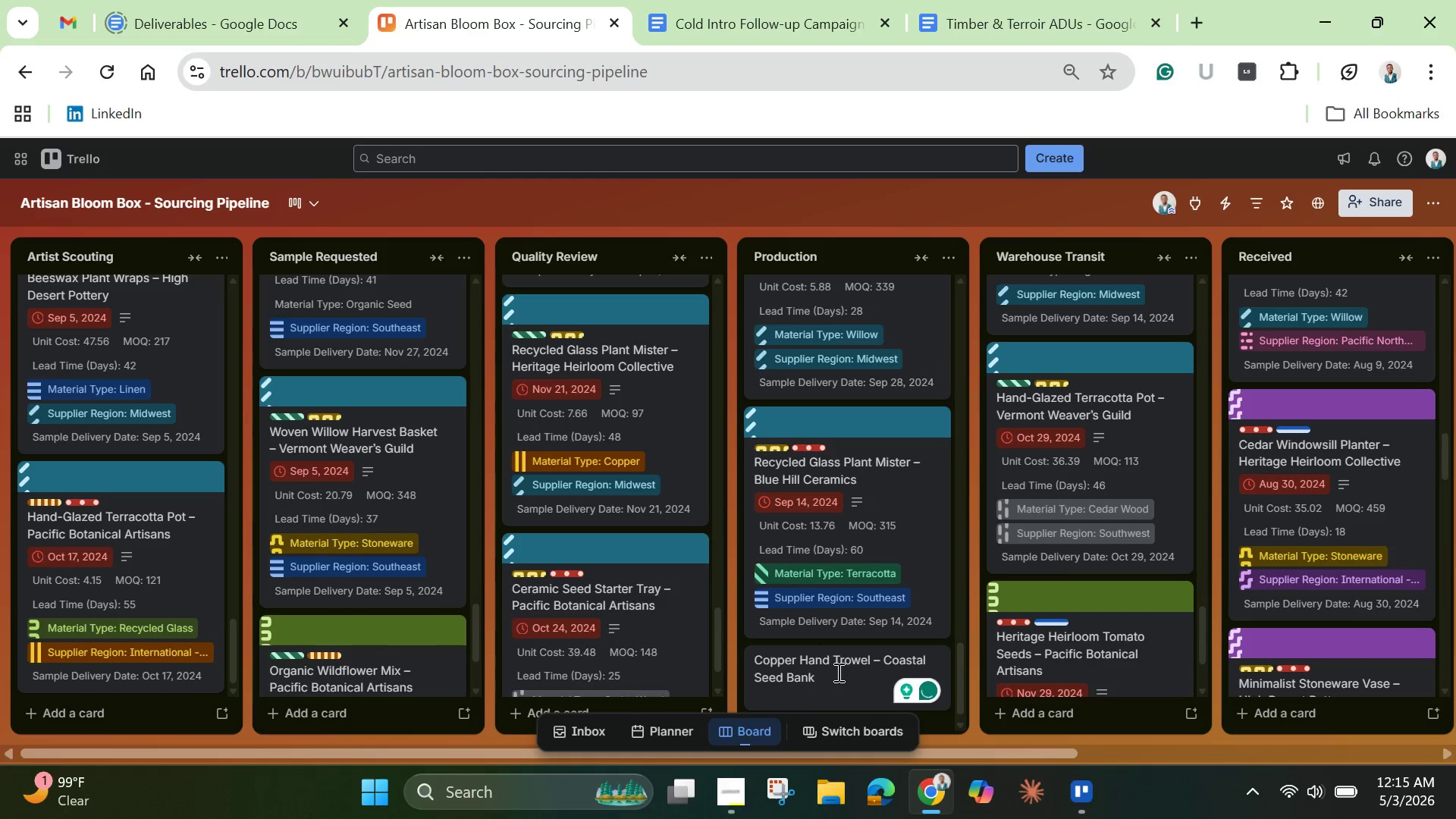 
left_click([837, 672])
 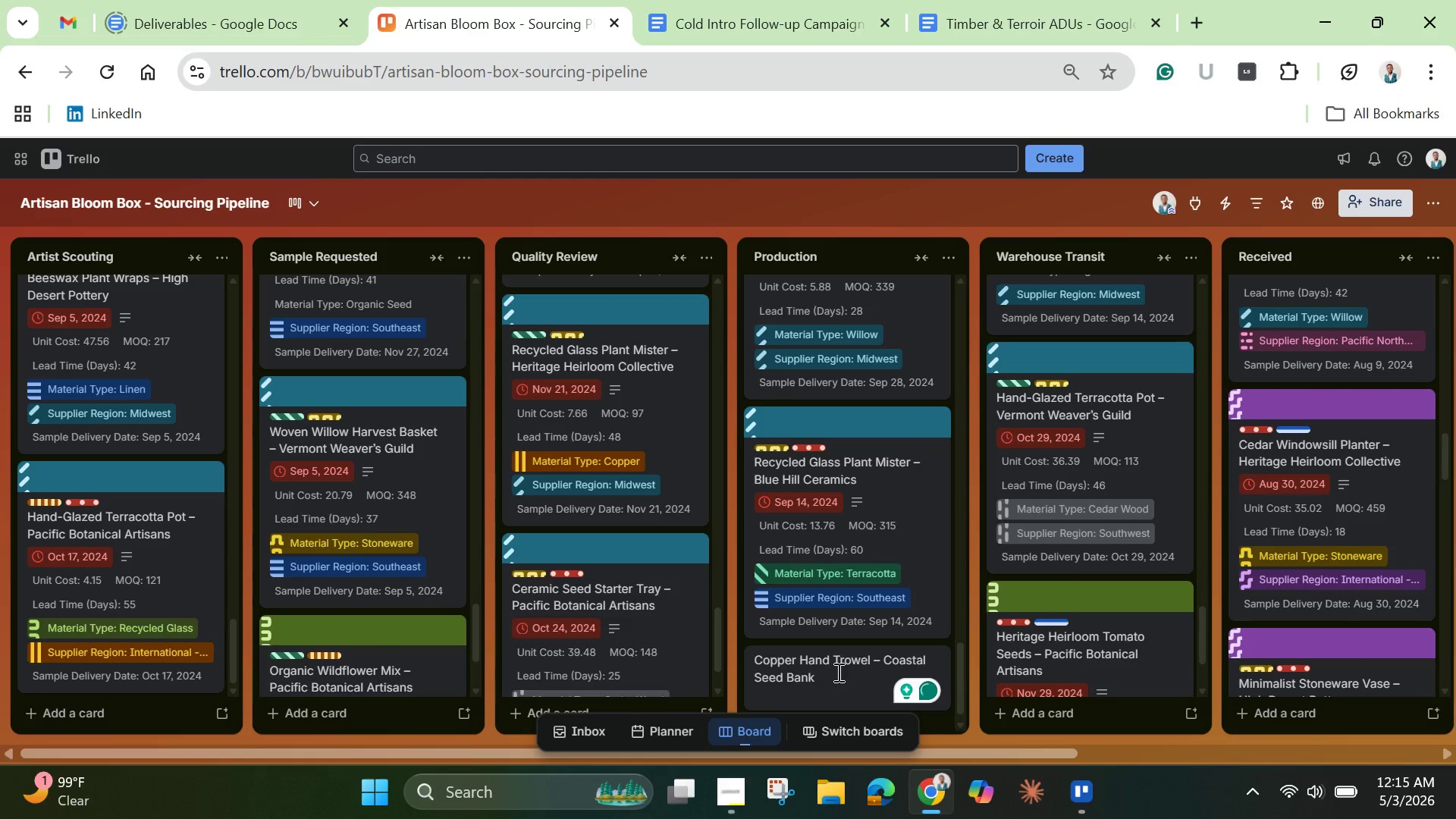 
key(Enter)
 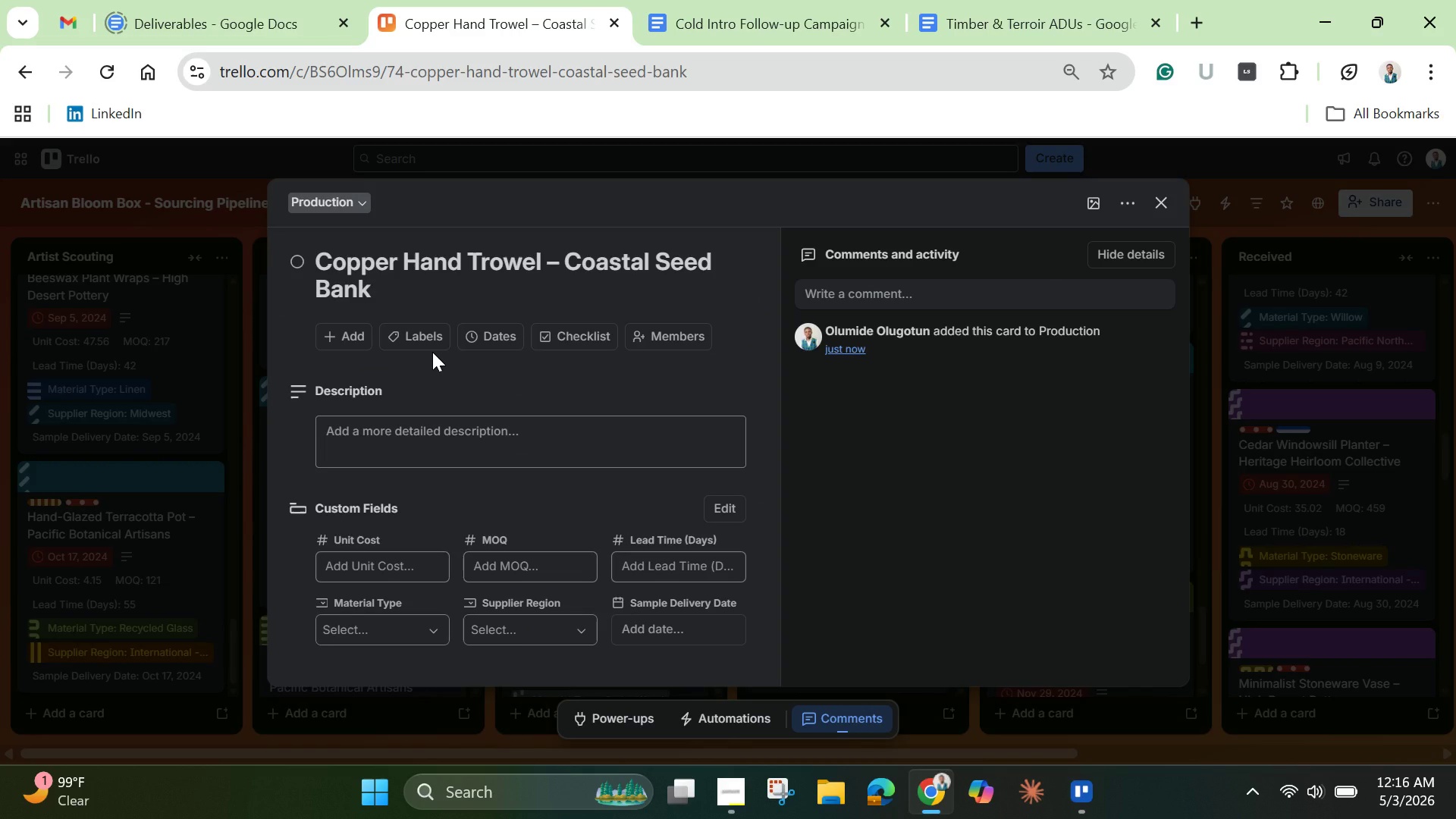 
wait(14.81)
 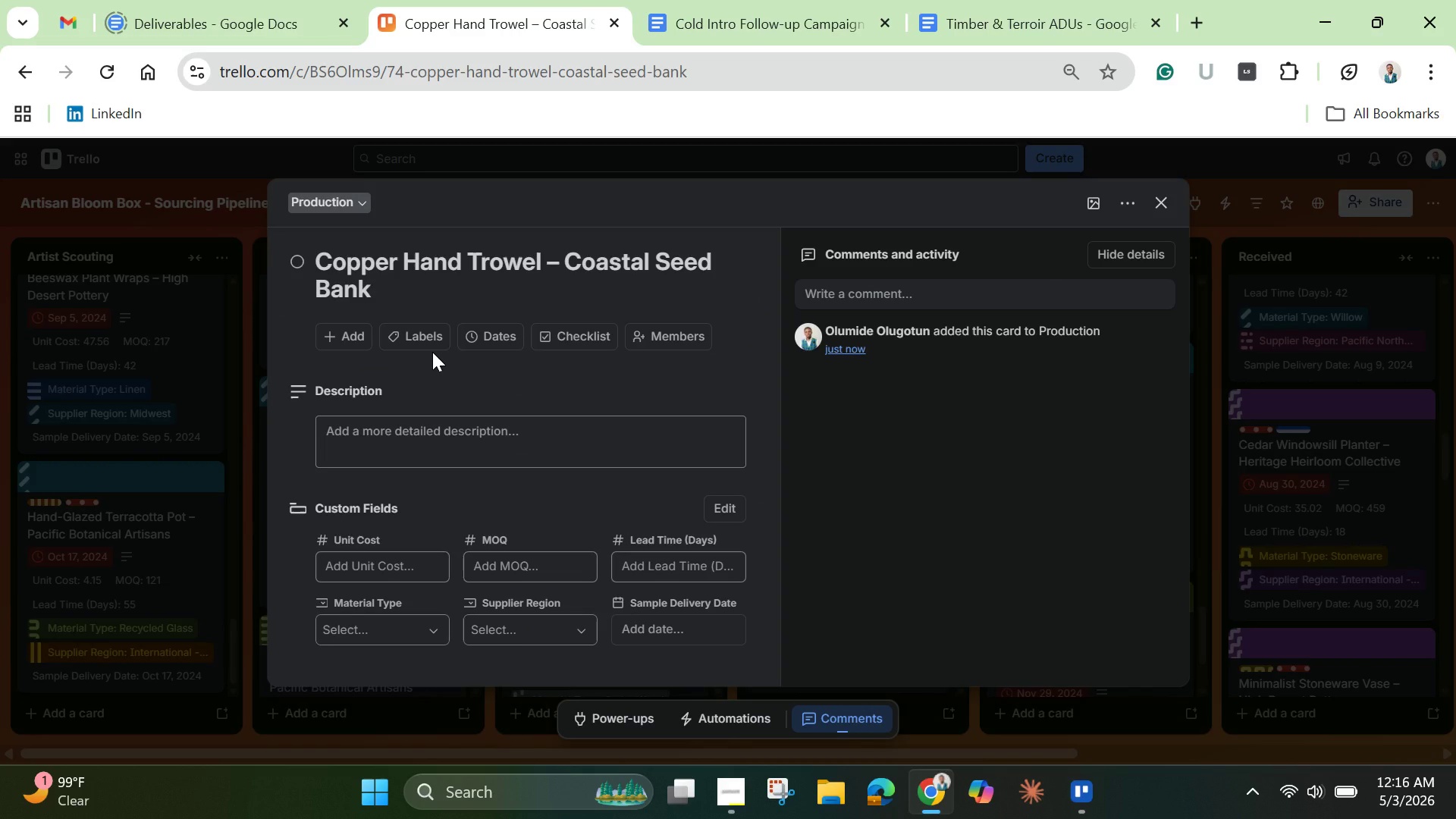 
left_click([512, 340])
 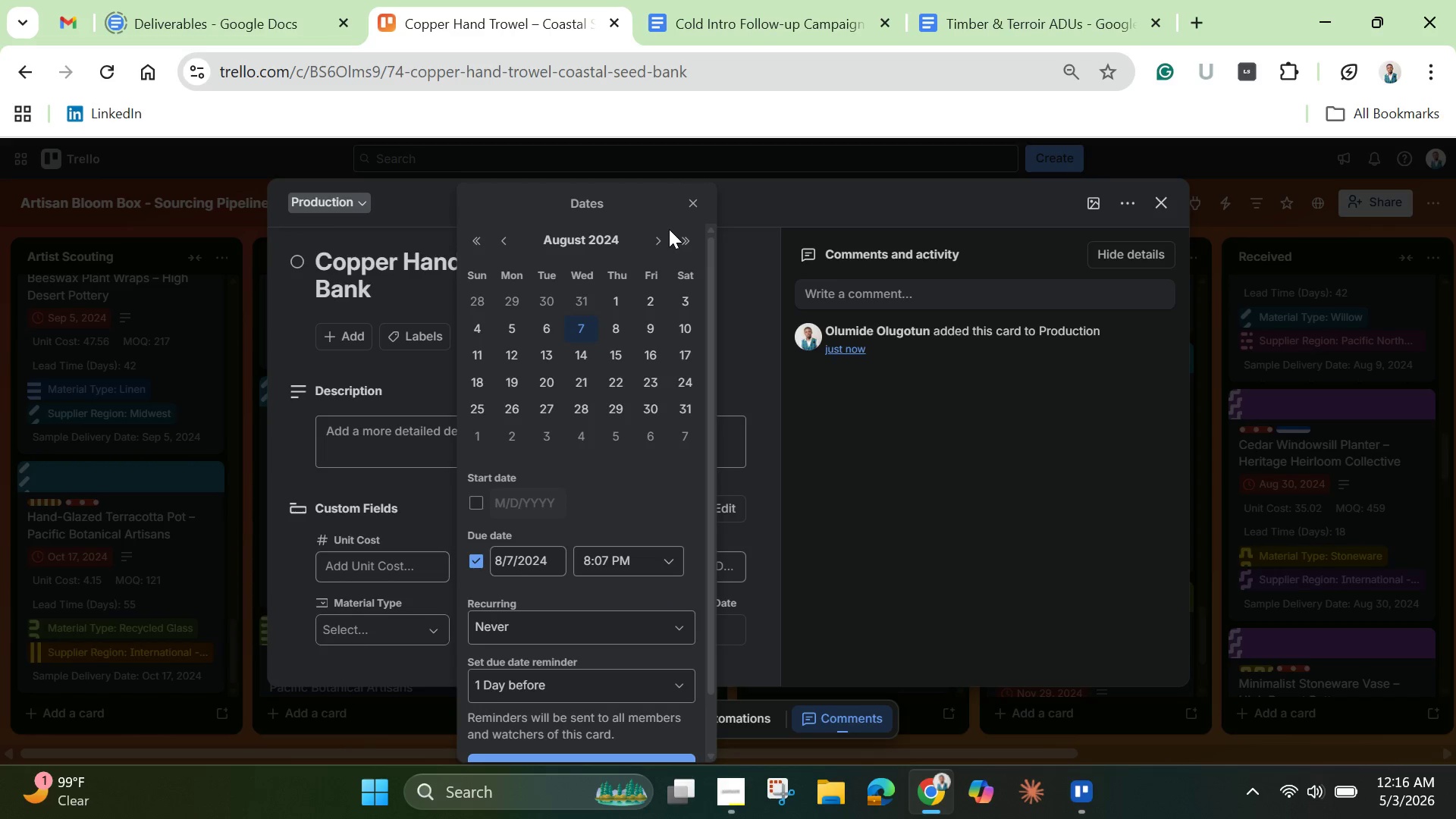 
left_click([661, 243])
 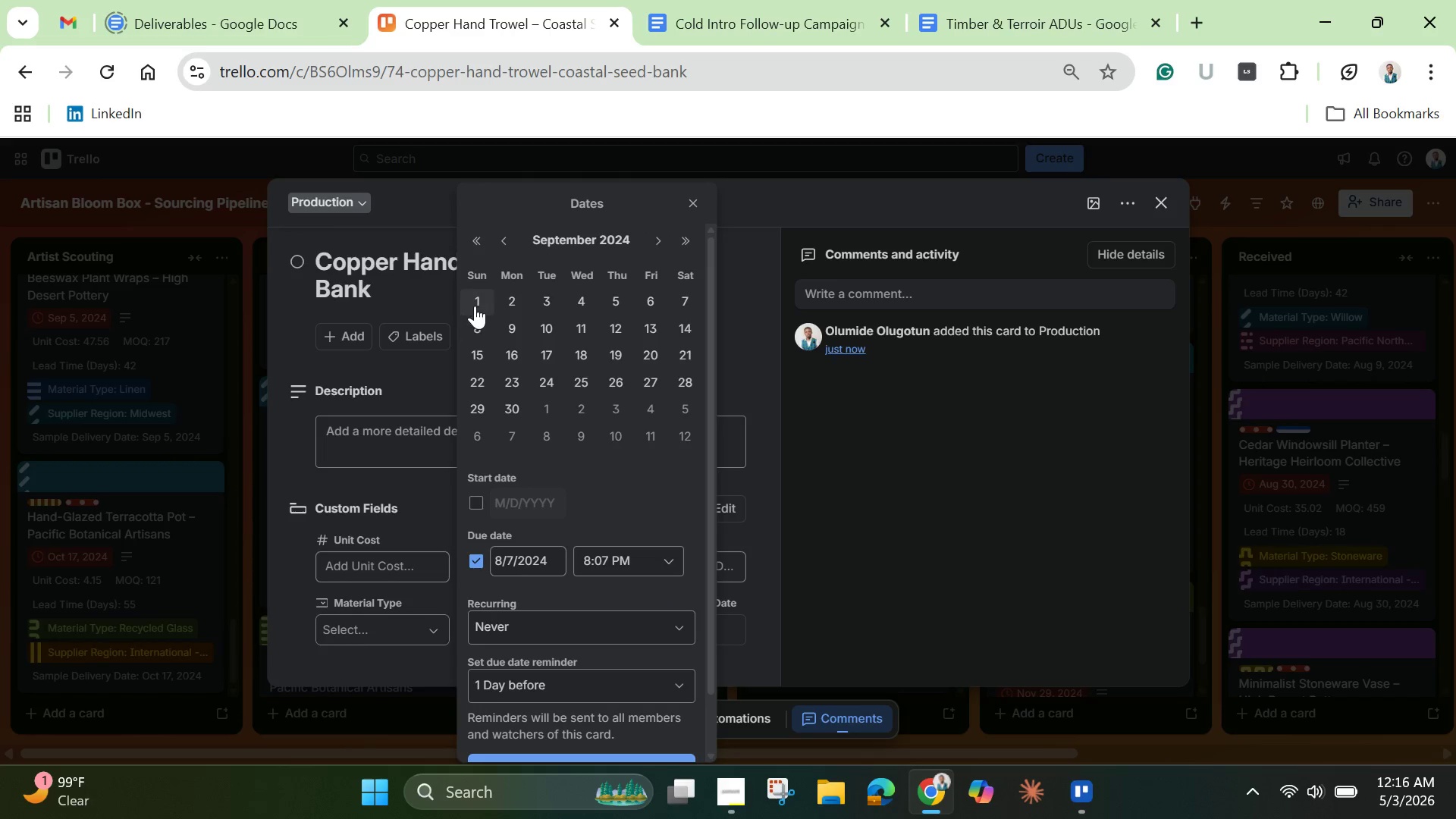 
left_click([473, 301])
 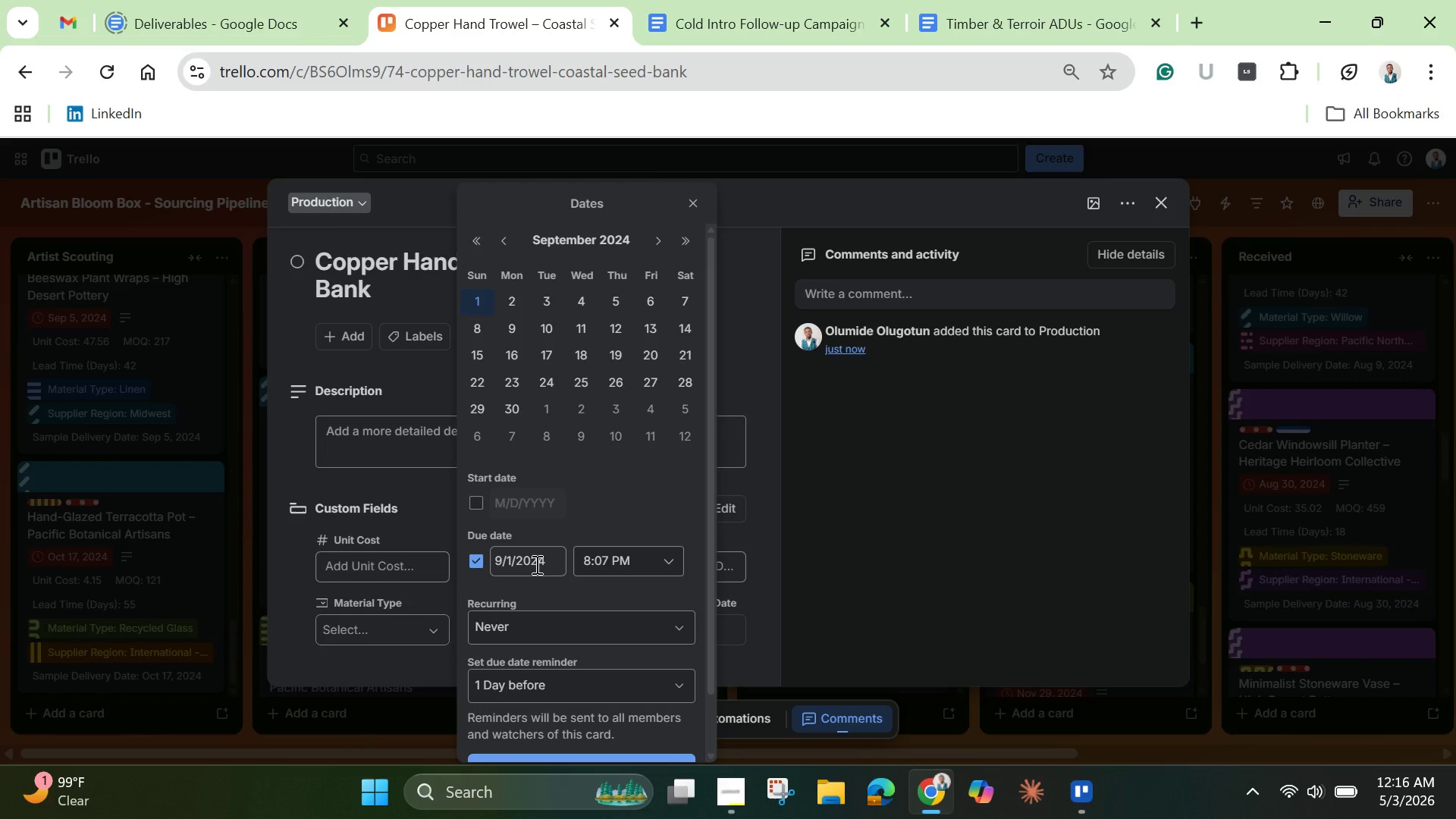 
left_click([535, 564])
 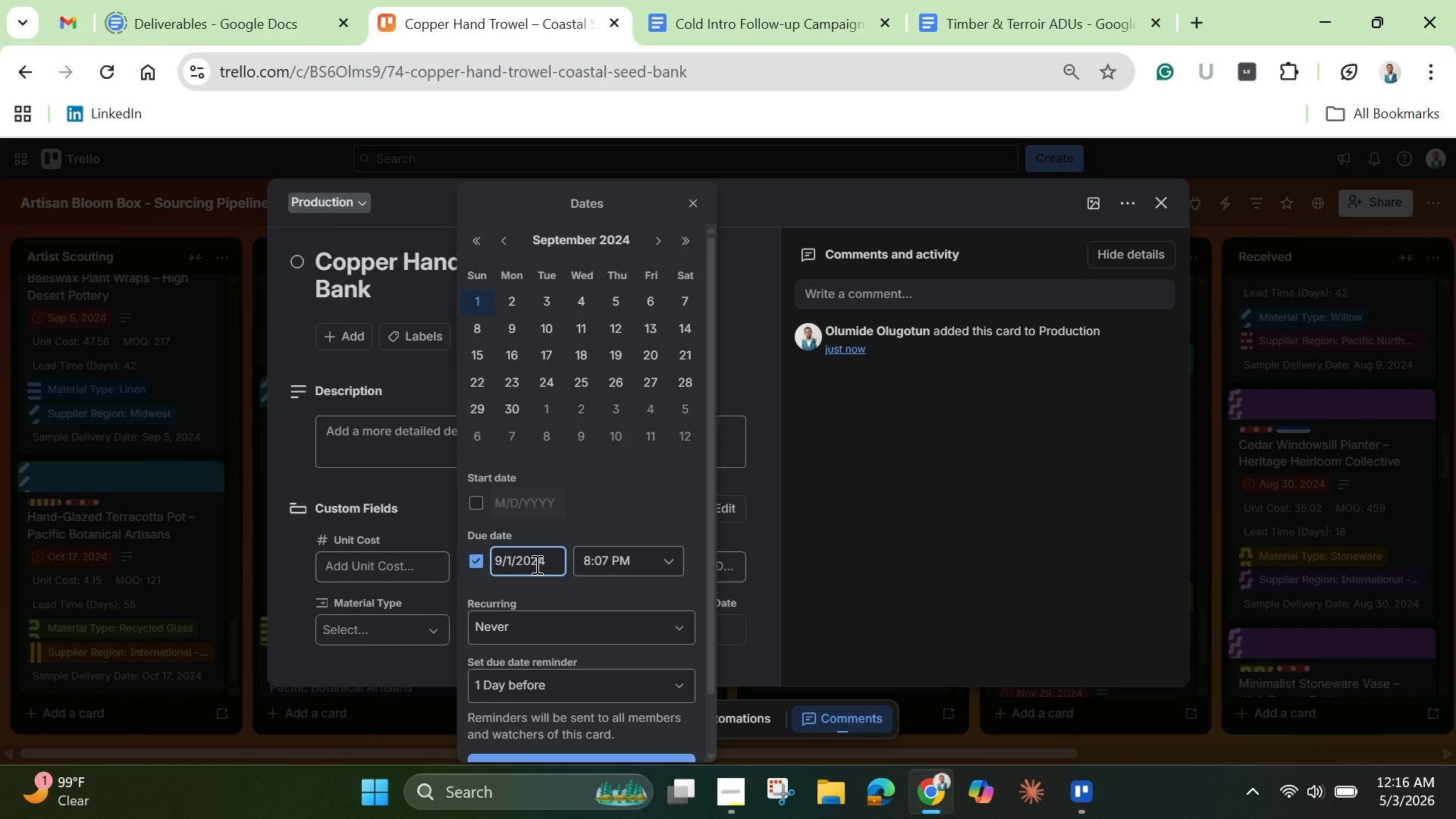 
key(Control+A)
 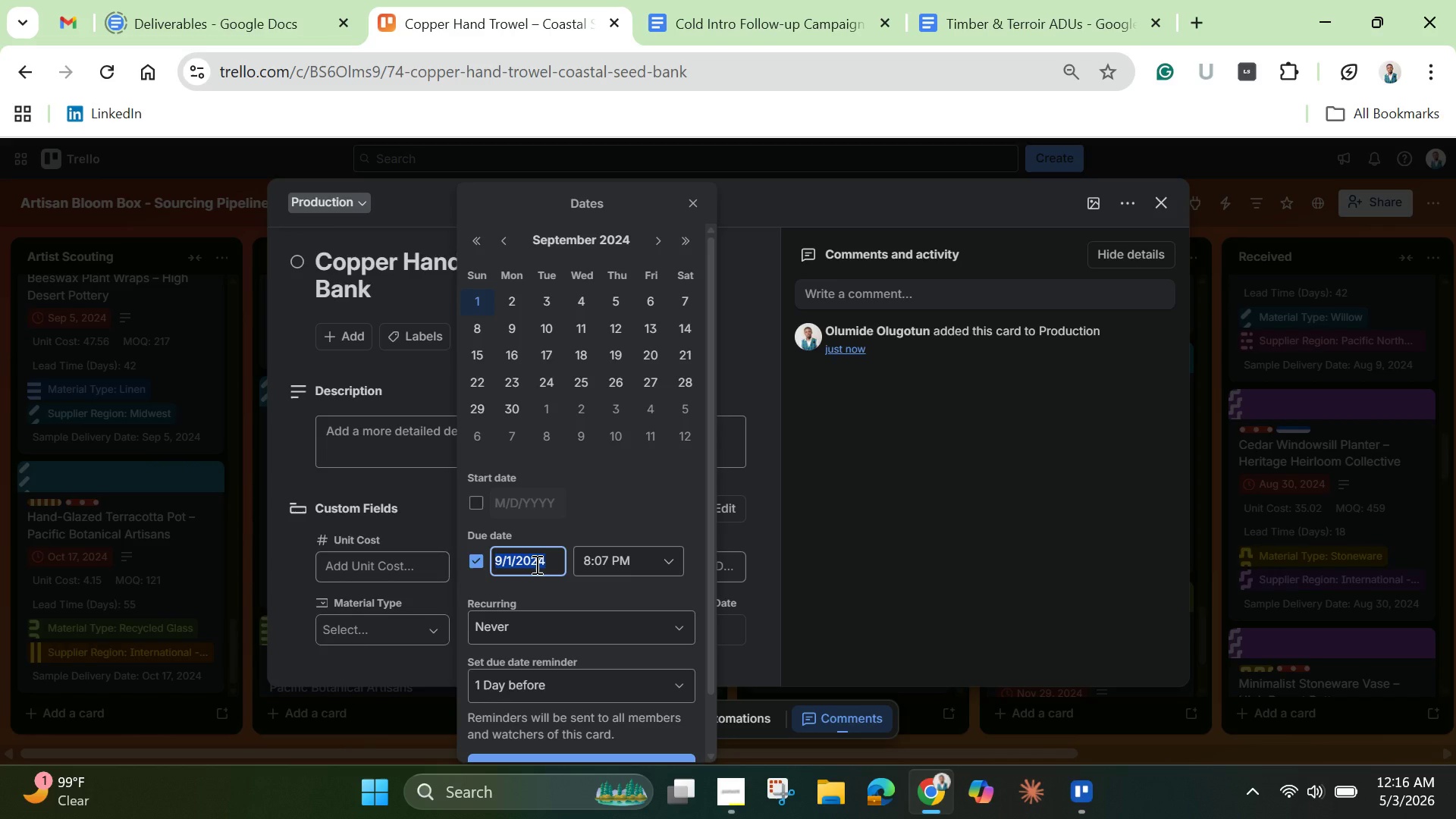 
key(Control+C)
 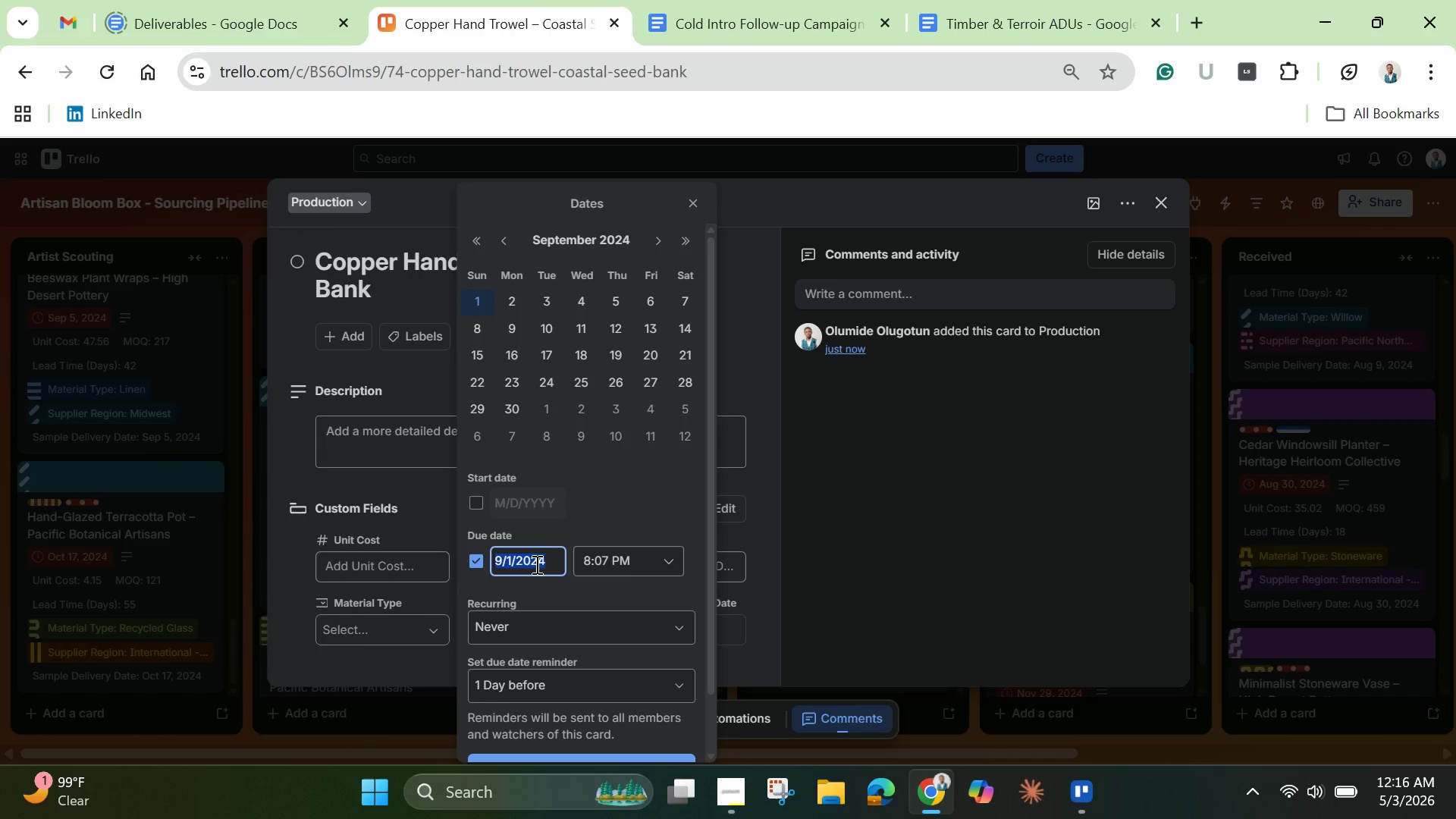 
scroll: coordinate [535, 564], scroll_direction: down, amount: 2.0
 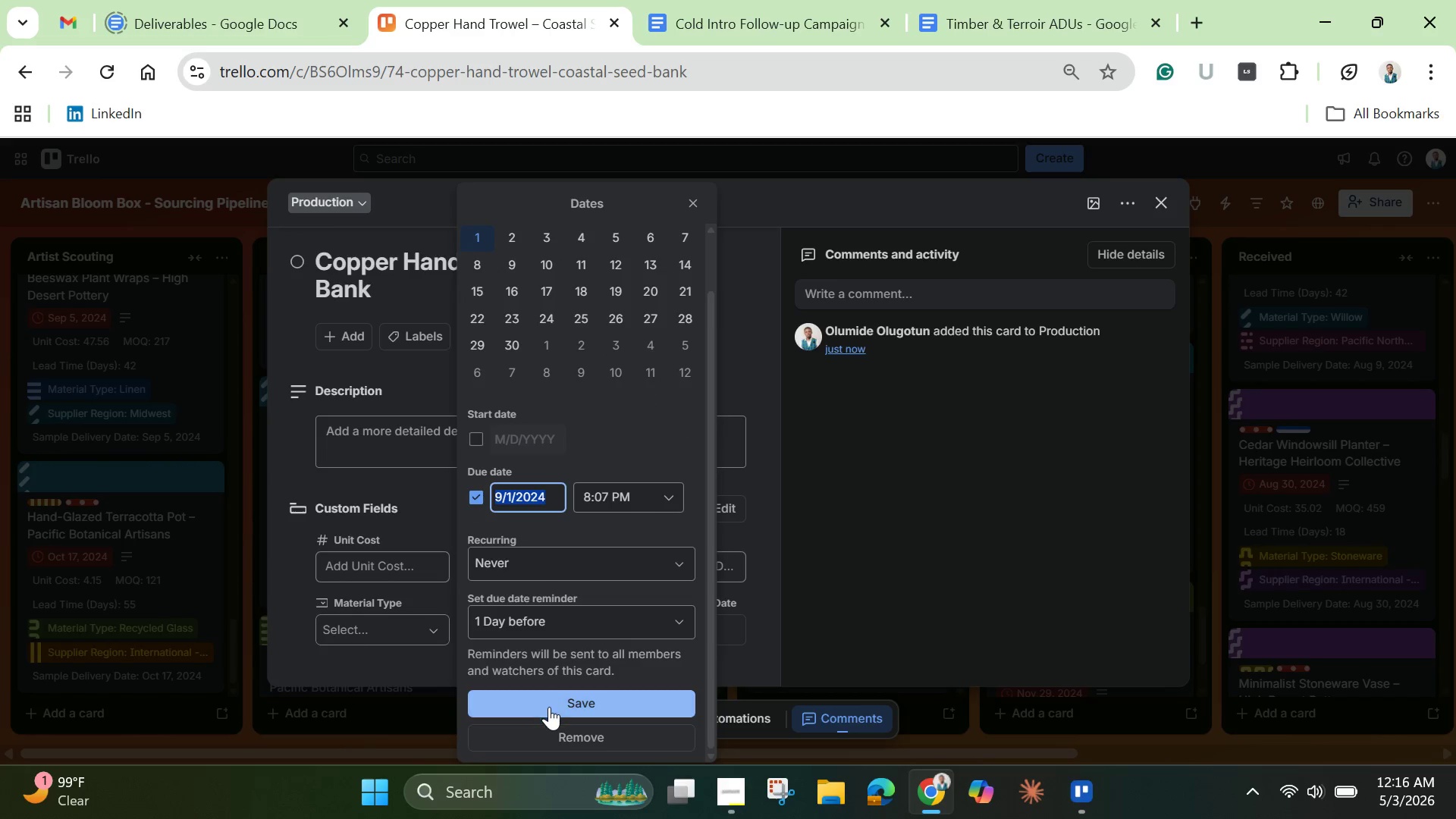 
left_click([549, 707])
 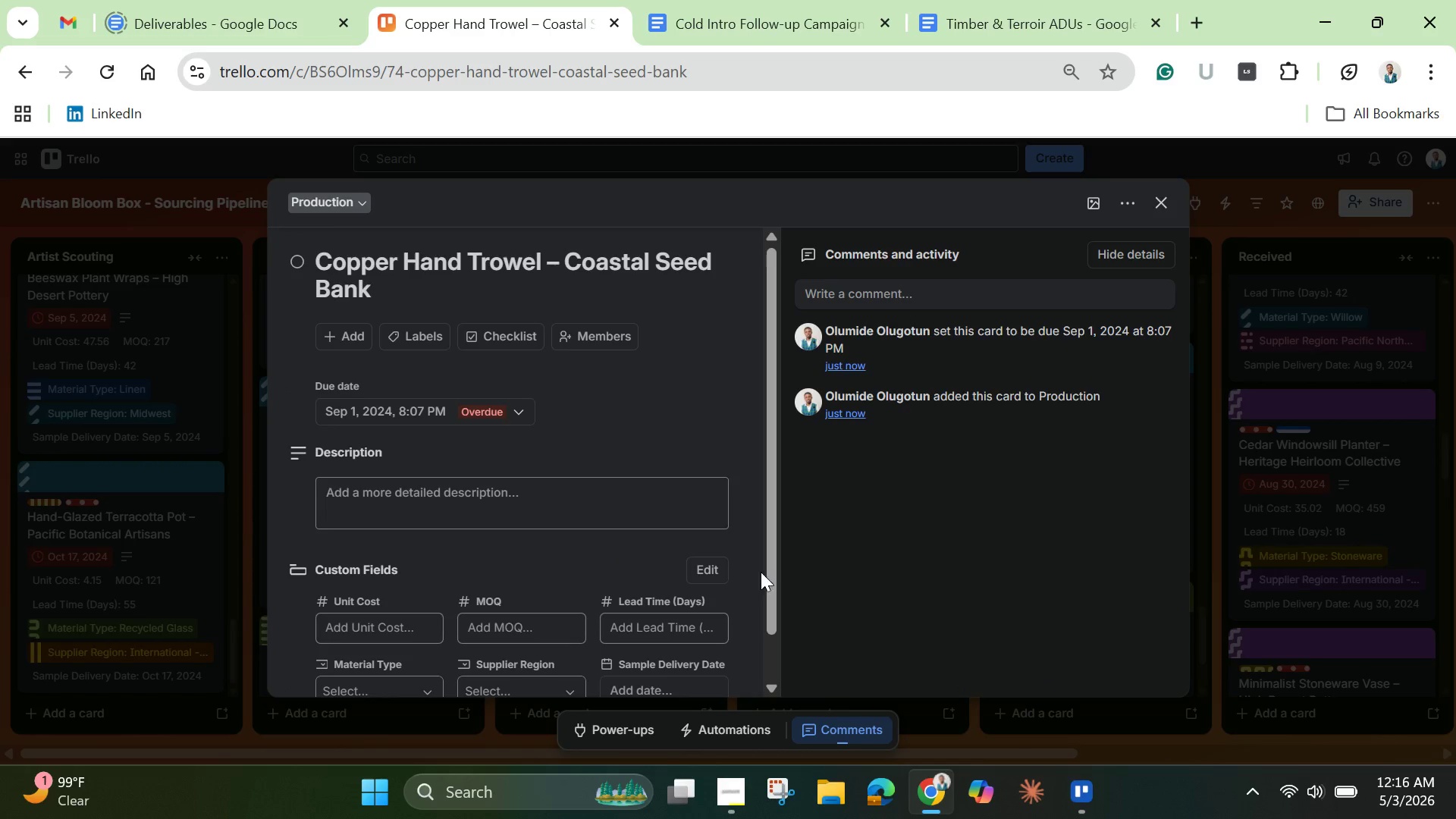 
left_click_drag(start_coordinate=[767, 581], to_coordinate=[795, 676])
 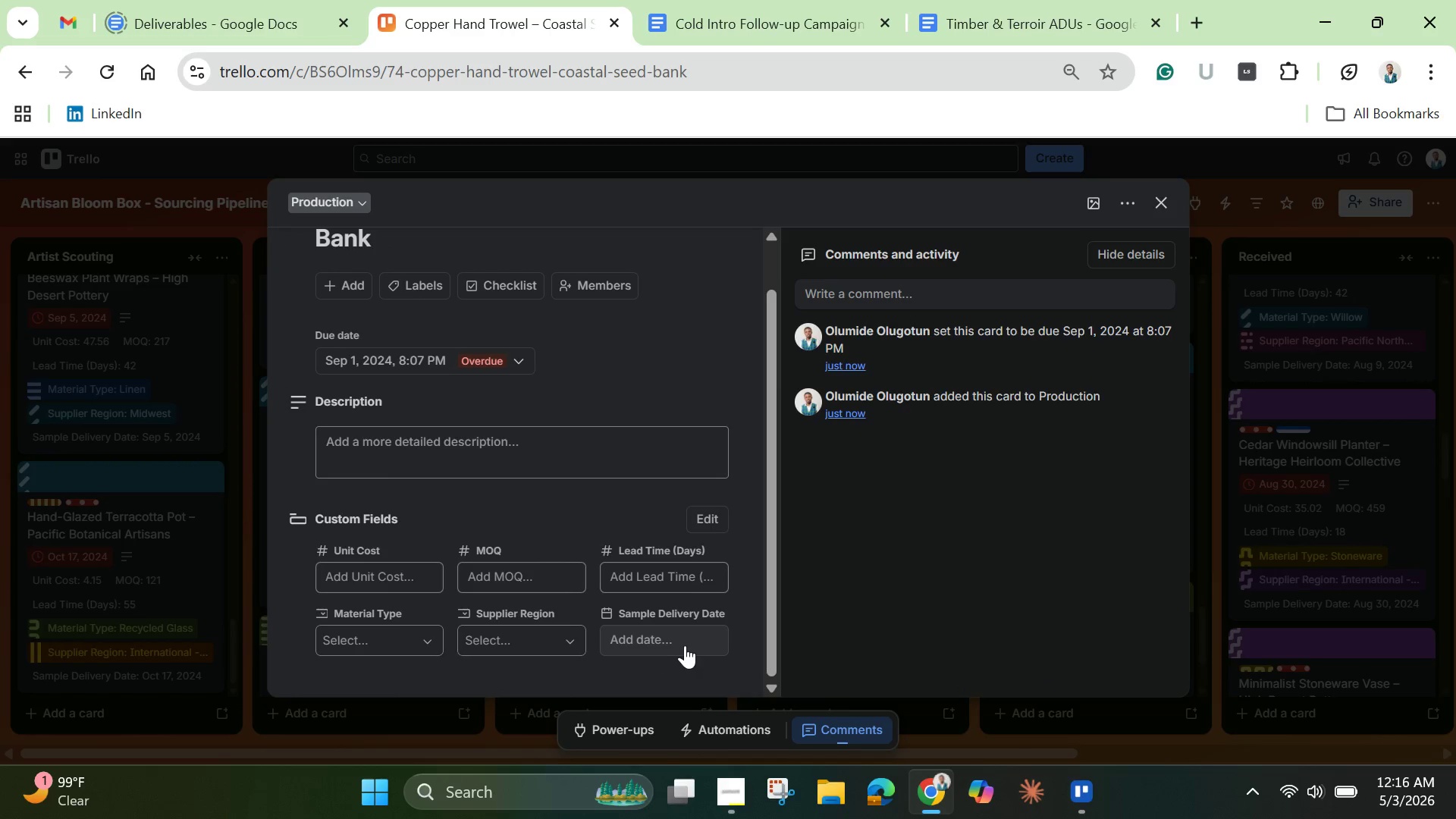 
left_click([685, 645])
 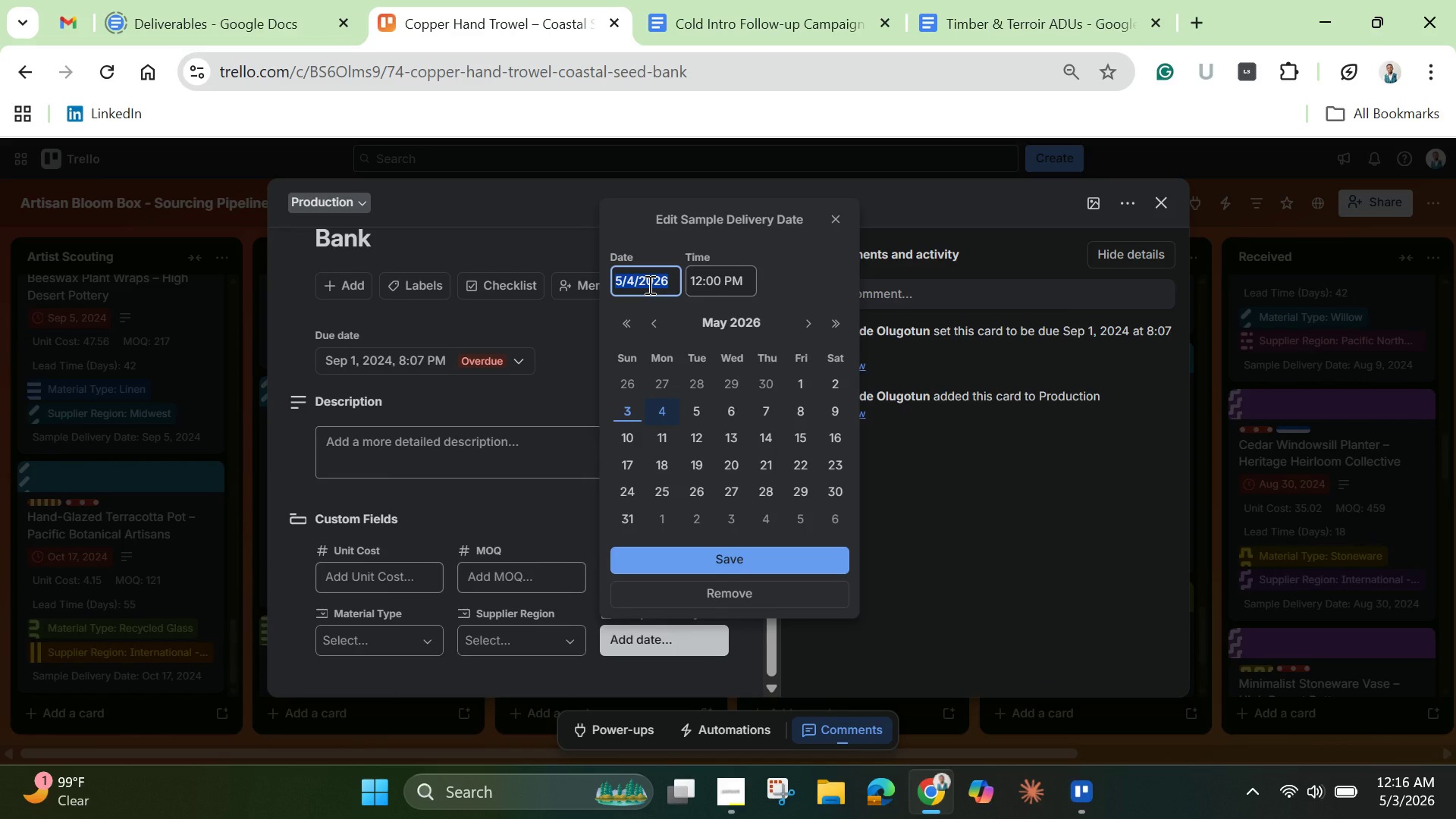 
key(Backspace)
 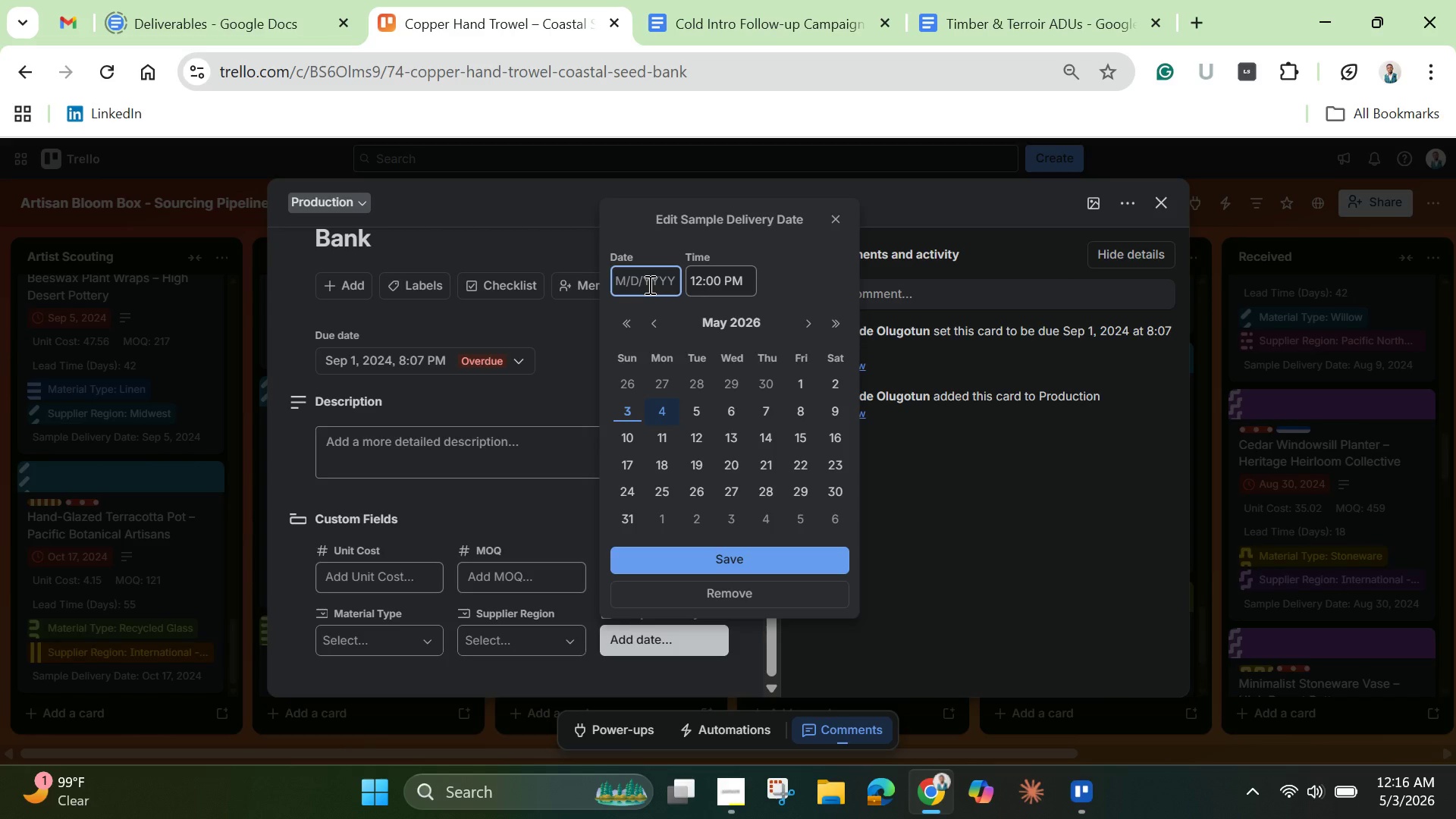 
key(Control+V)
 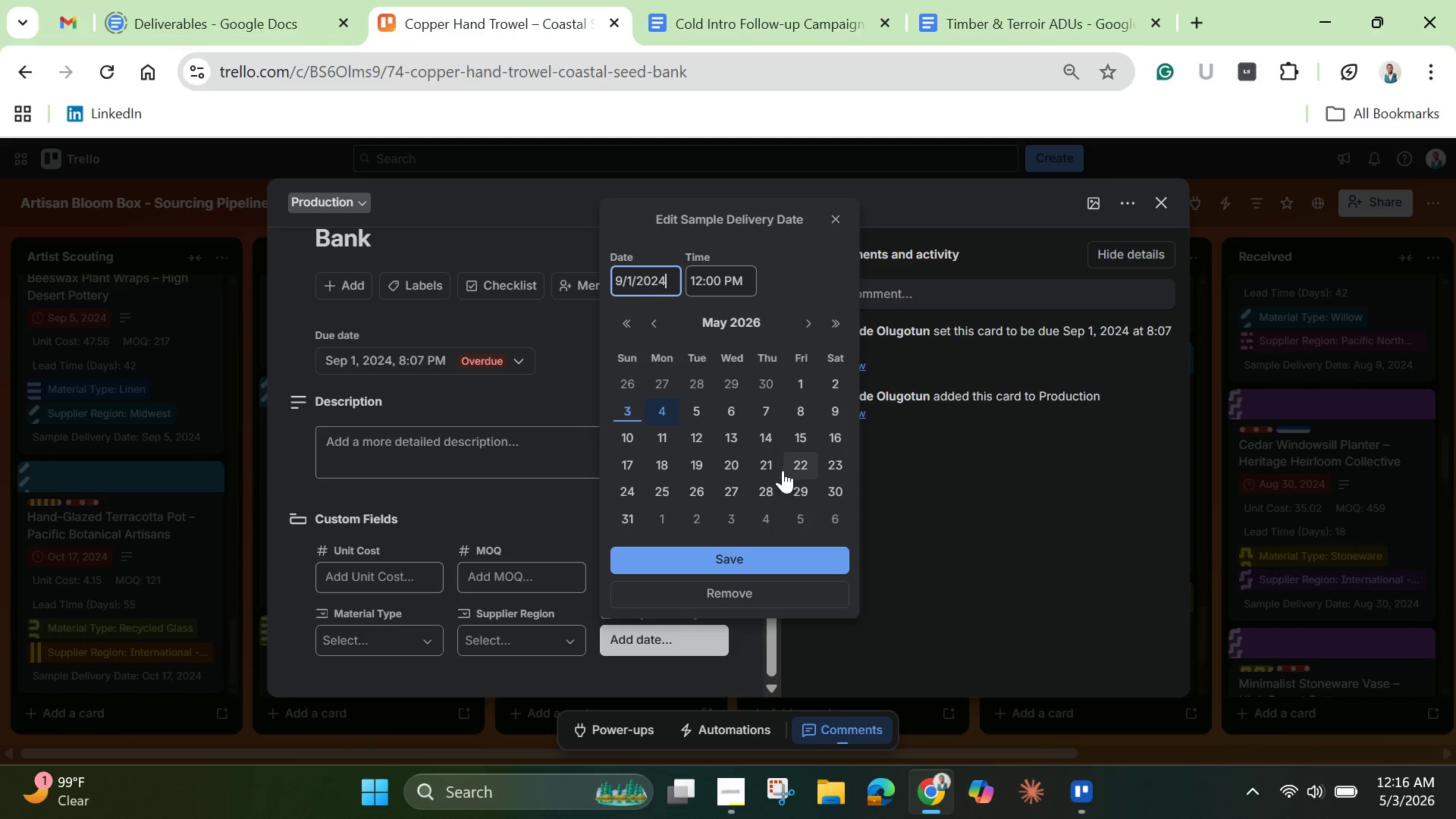 
left_click([728, 555])
 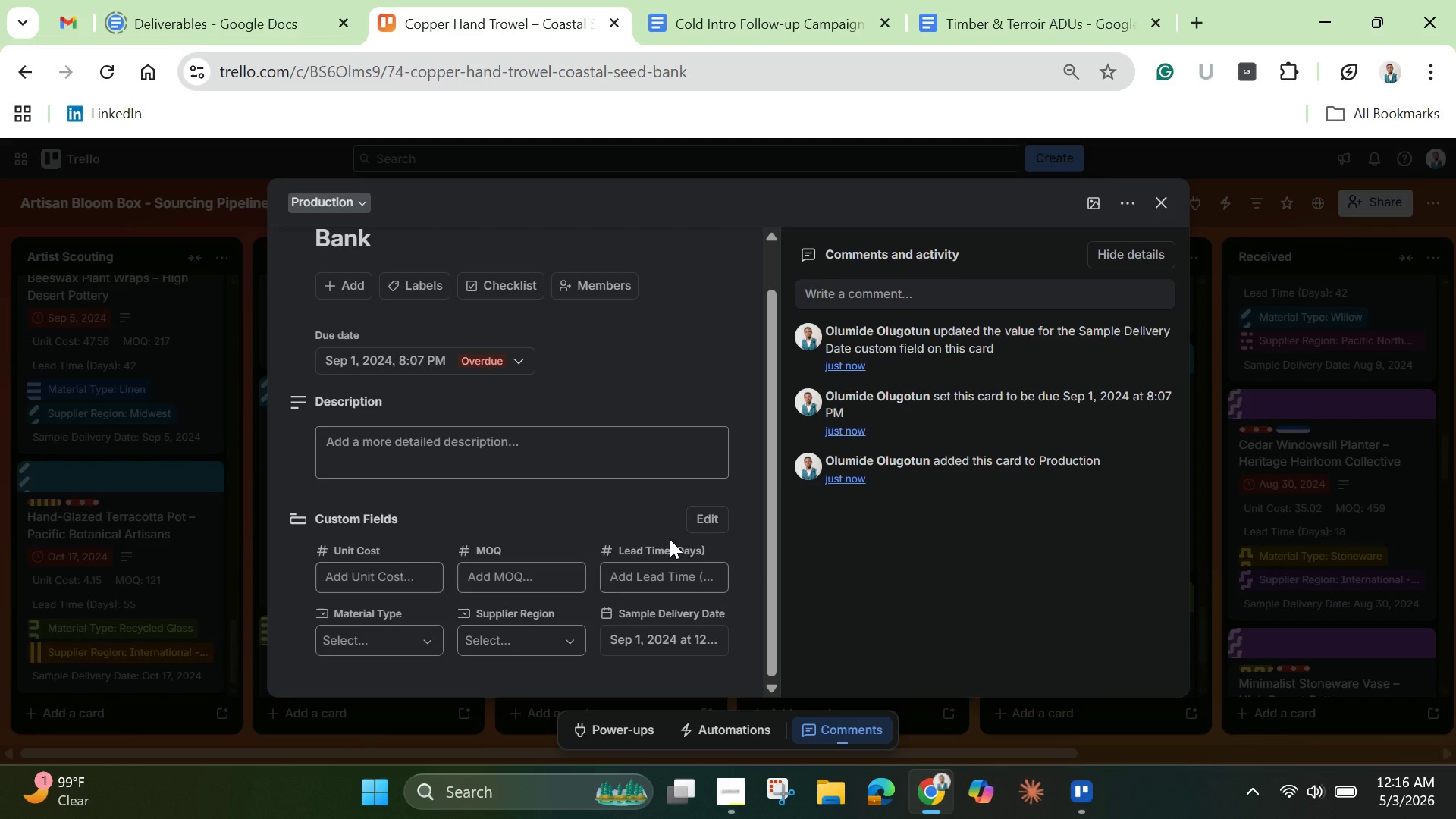 
wait(11.14)
 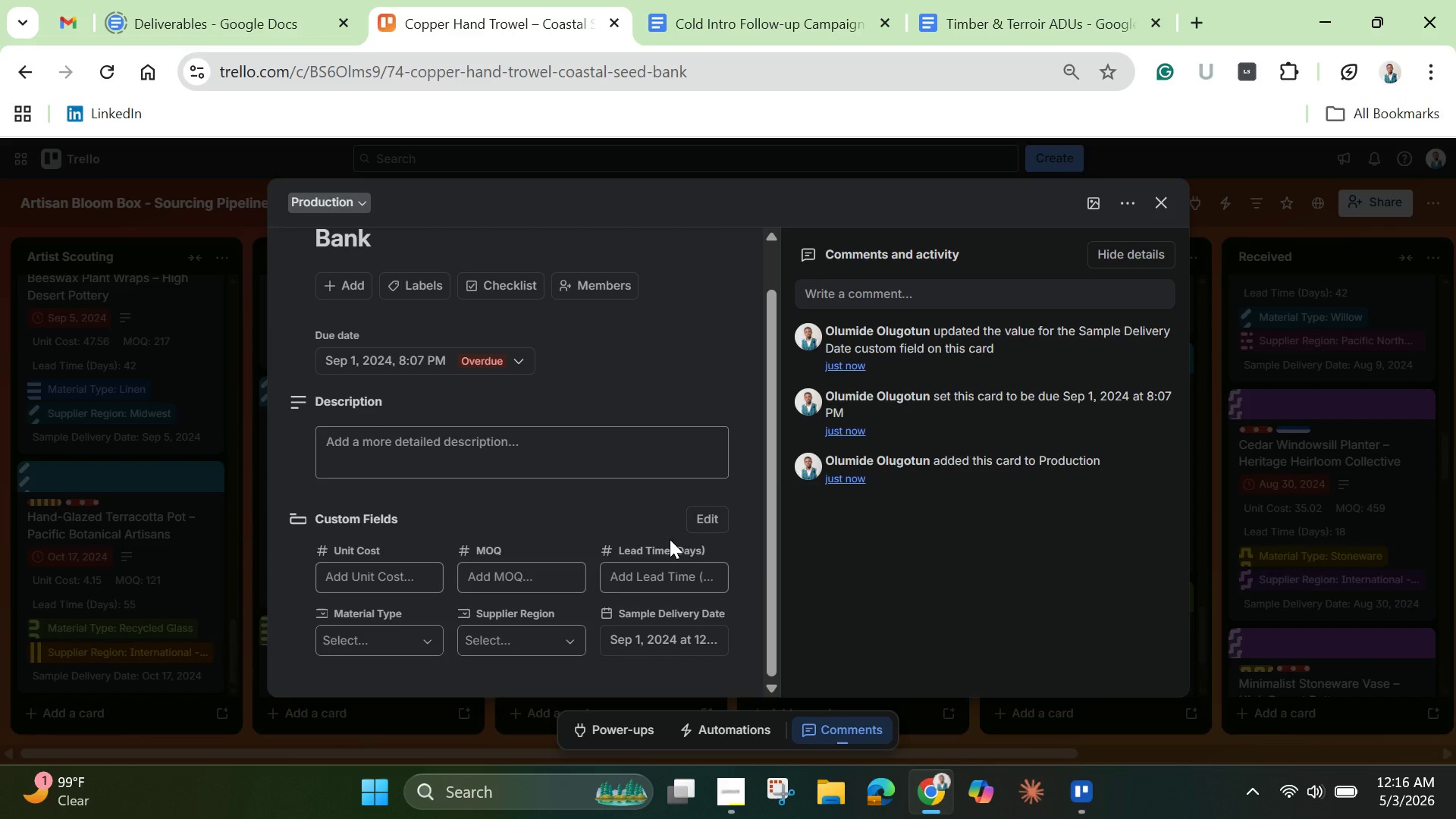 
left_click([435, 290])
 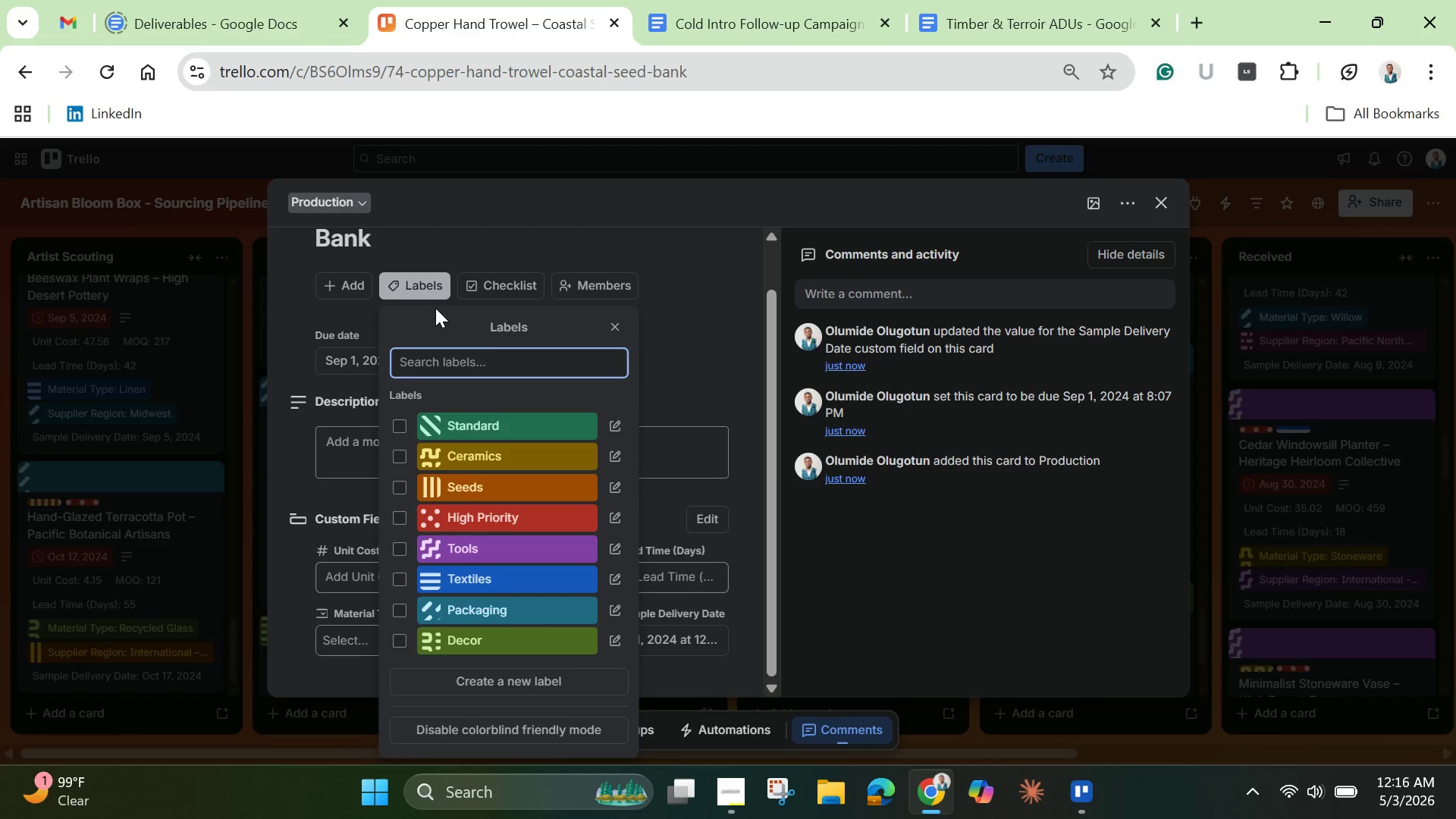 
wait(5.59)
 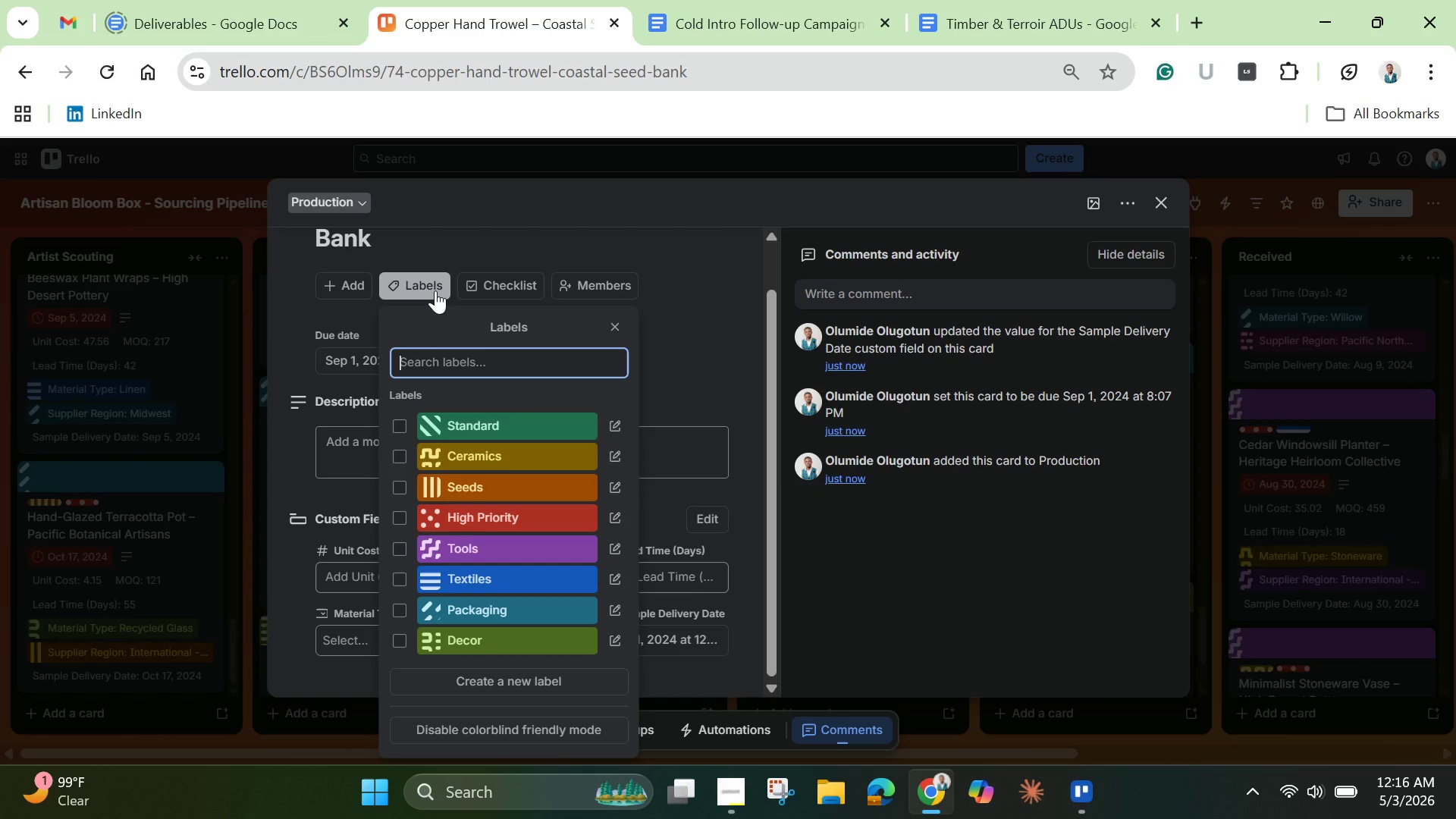 
left_click([400, 551])
 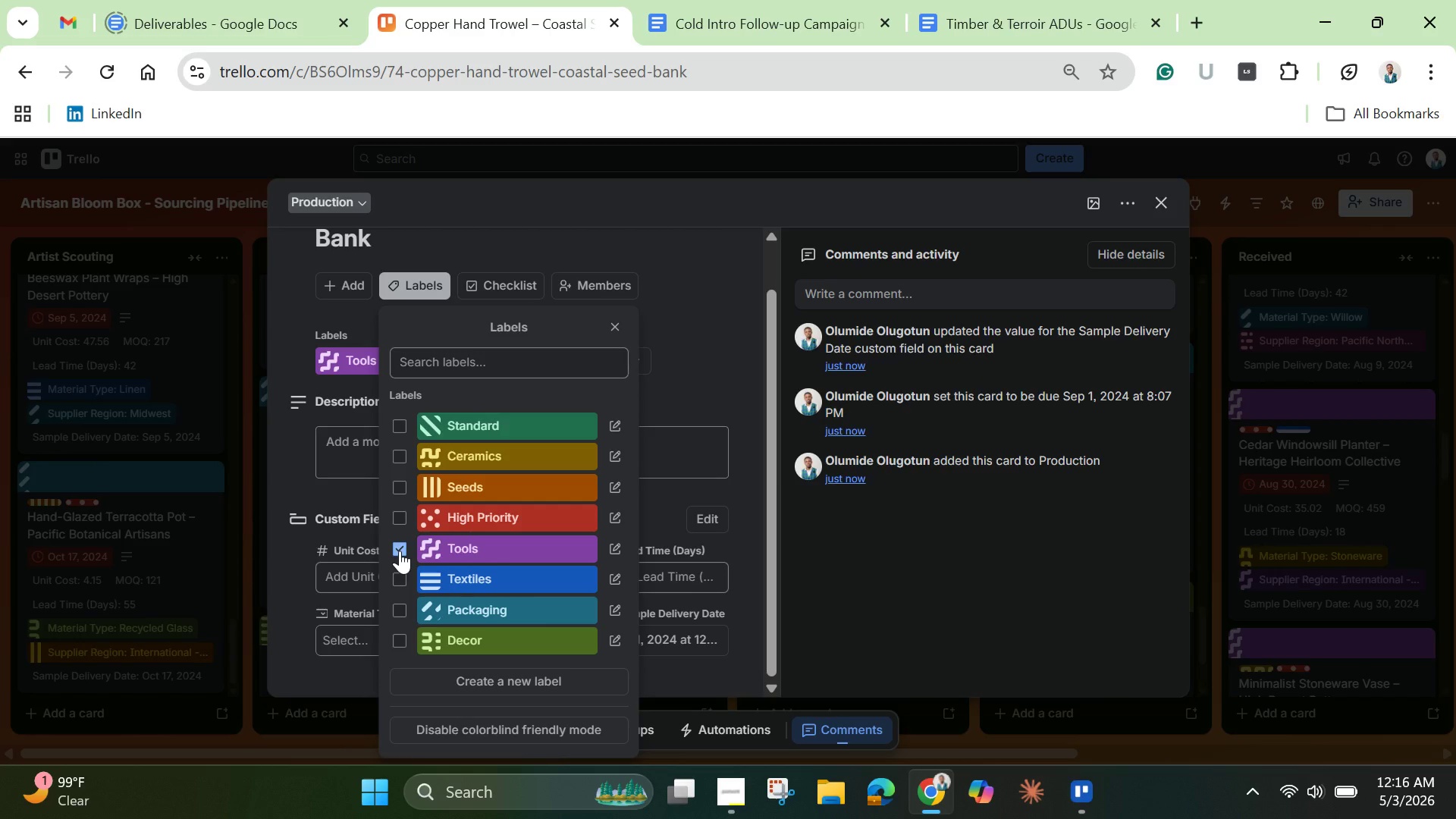 
wait(6.06)
 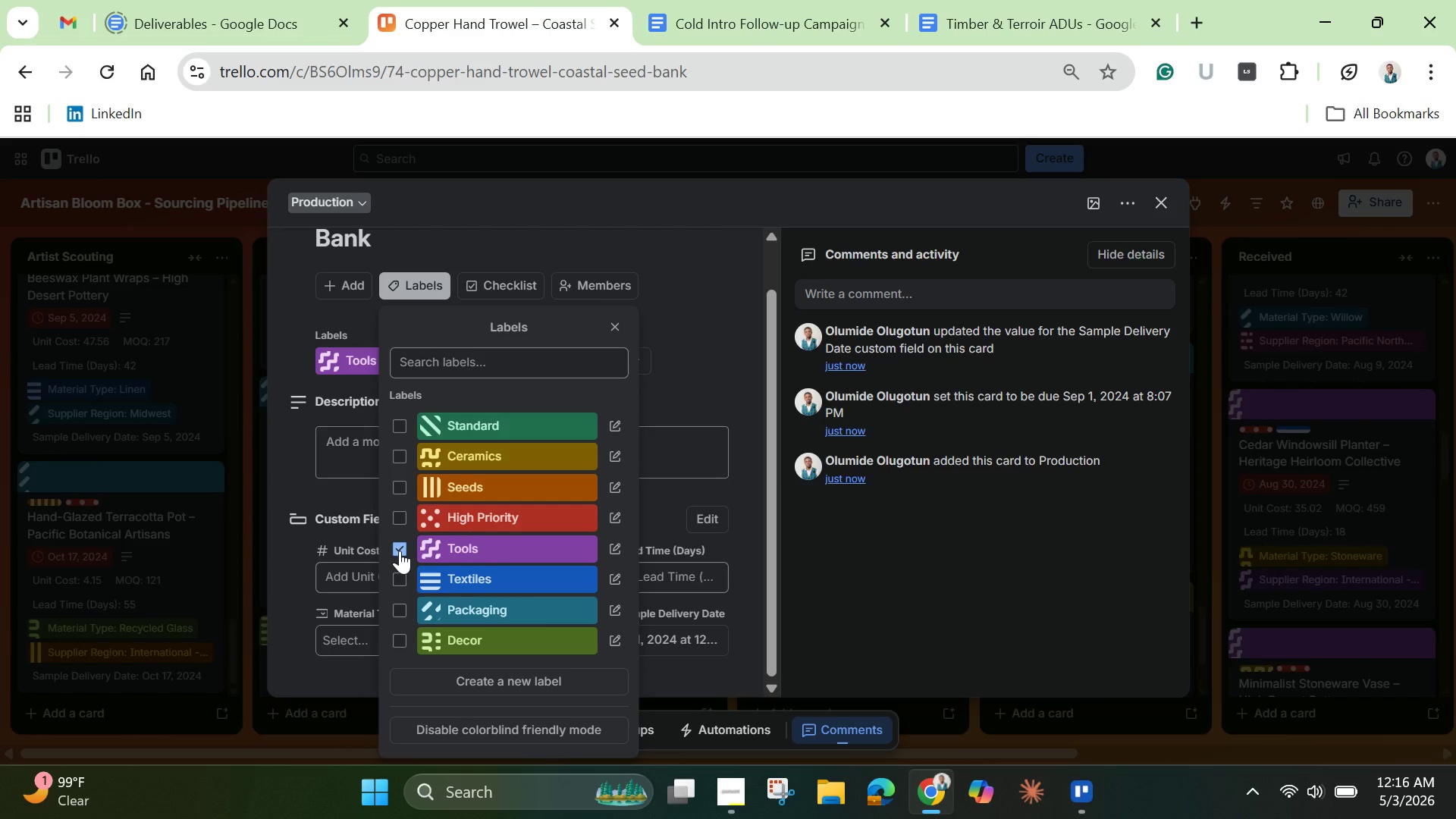 
left_click([401, 522])
 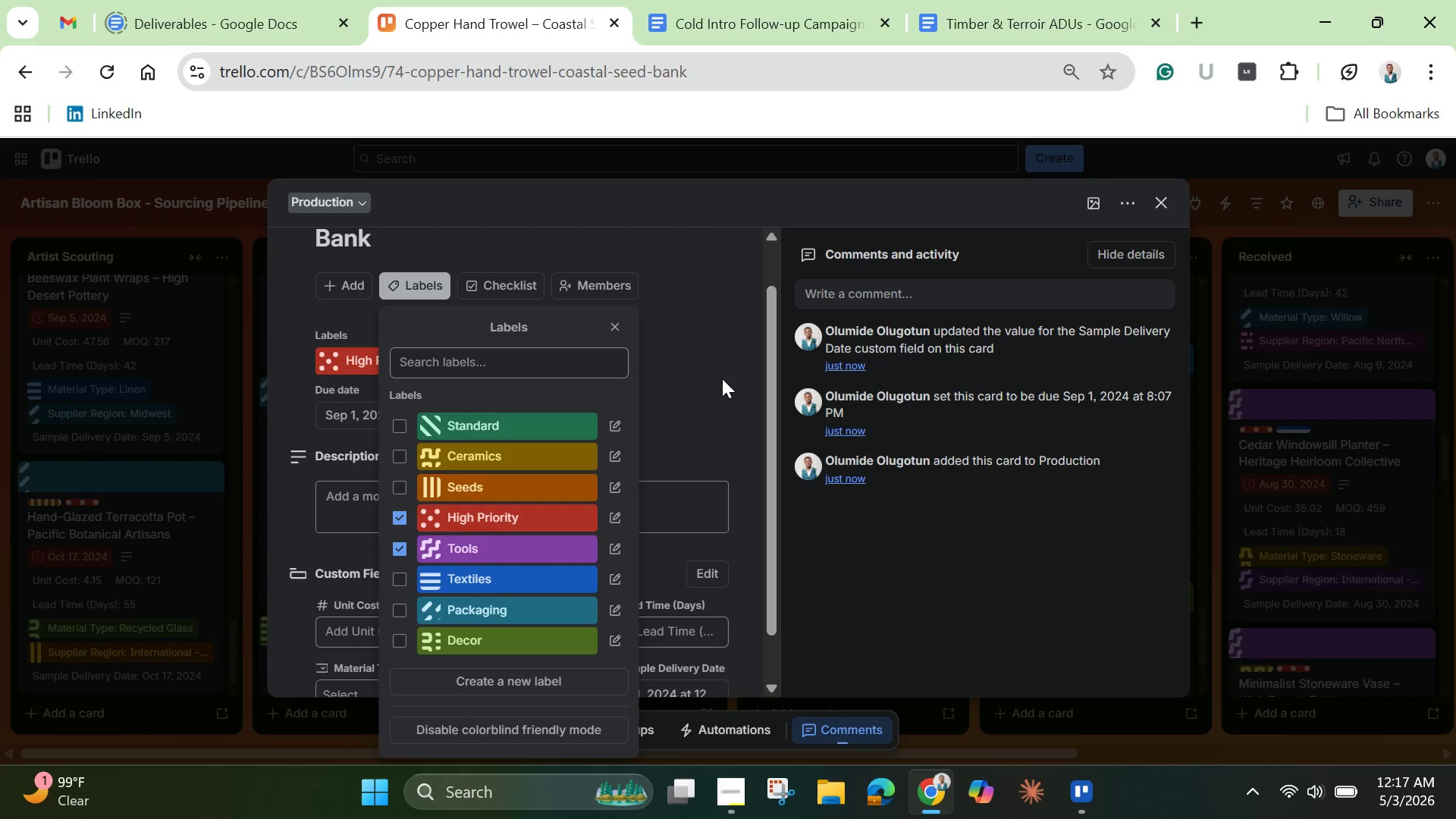 
left_click([723, 377])
 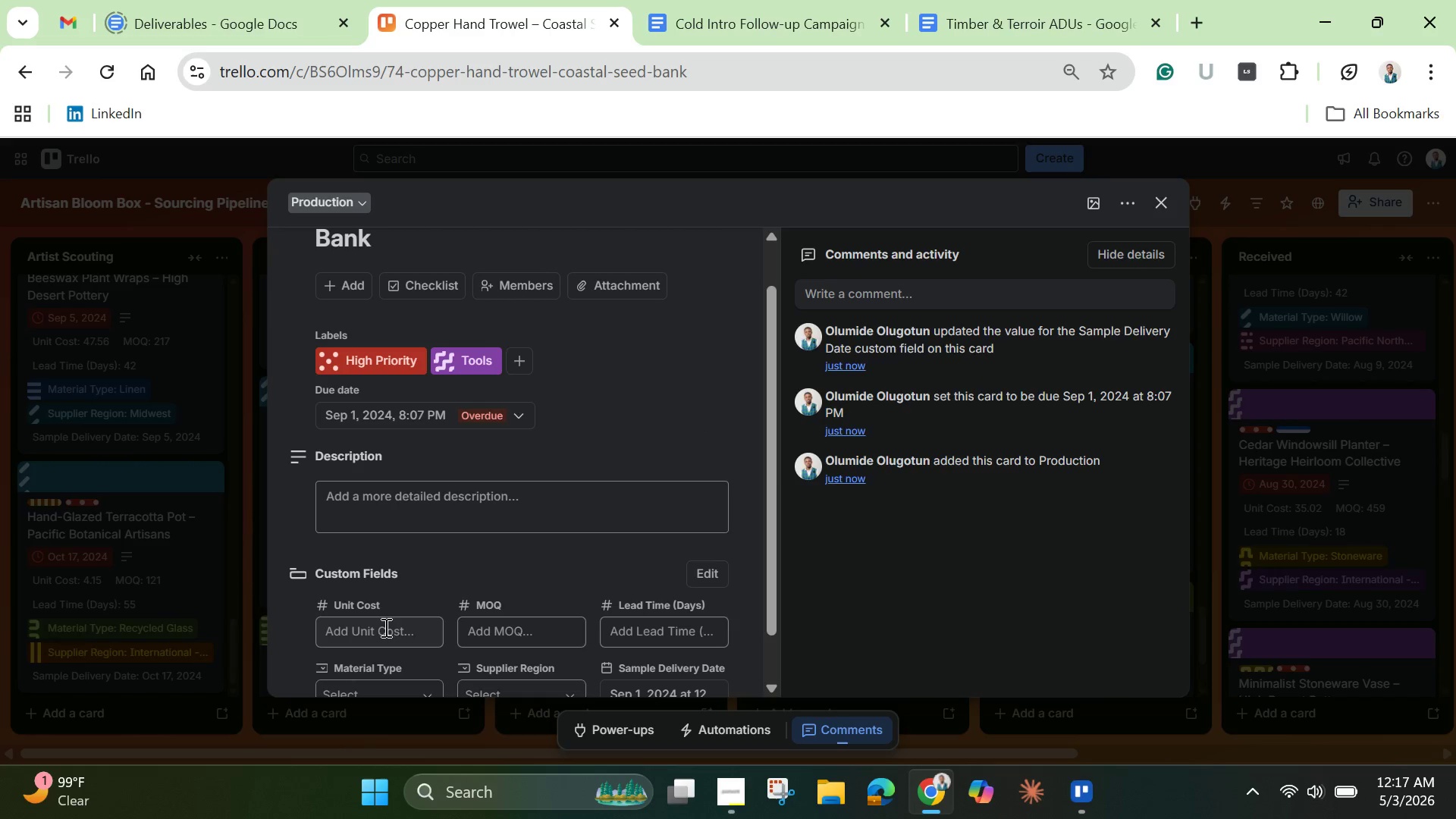 
left_click([381, 633])
 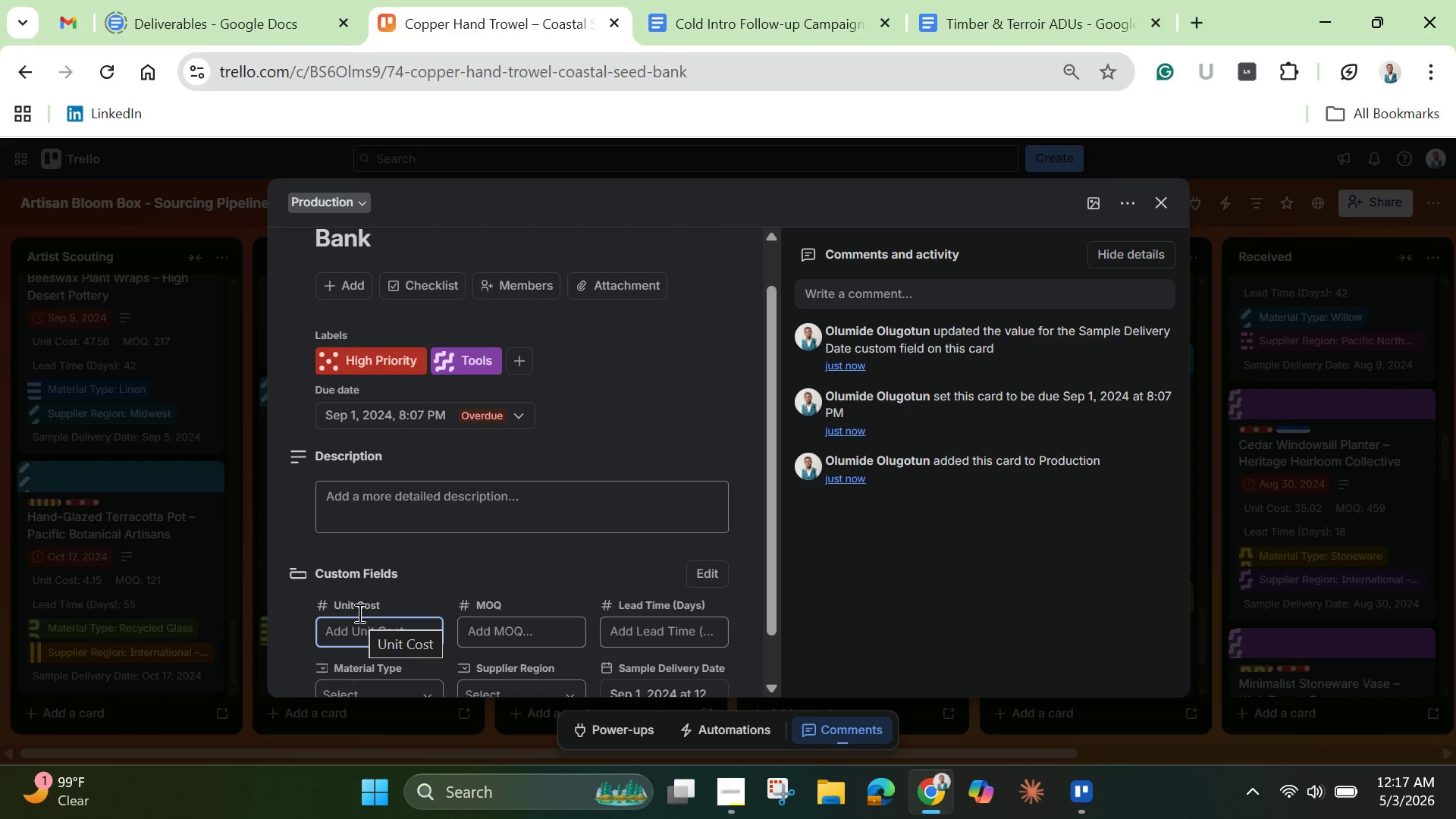 
type(35.21)
 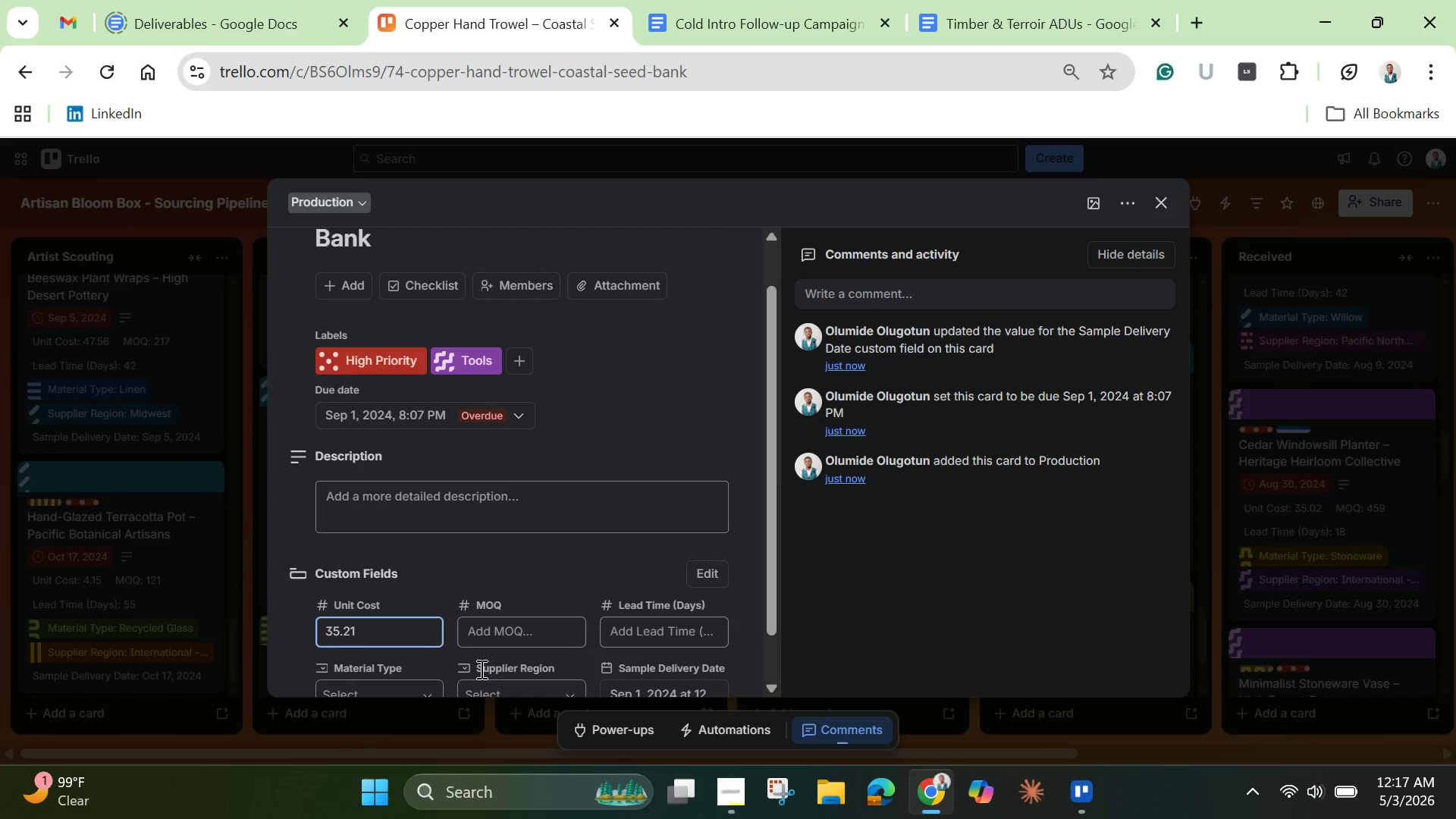 
left_click([512, 635])
 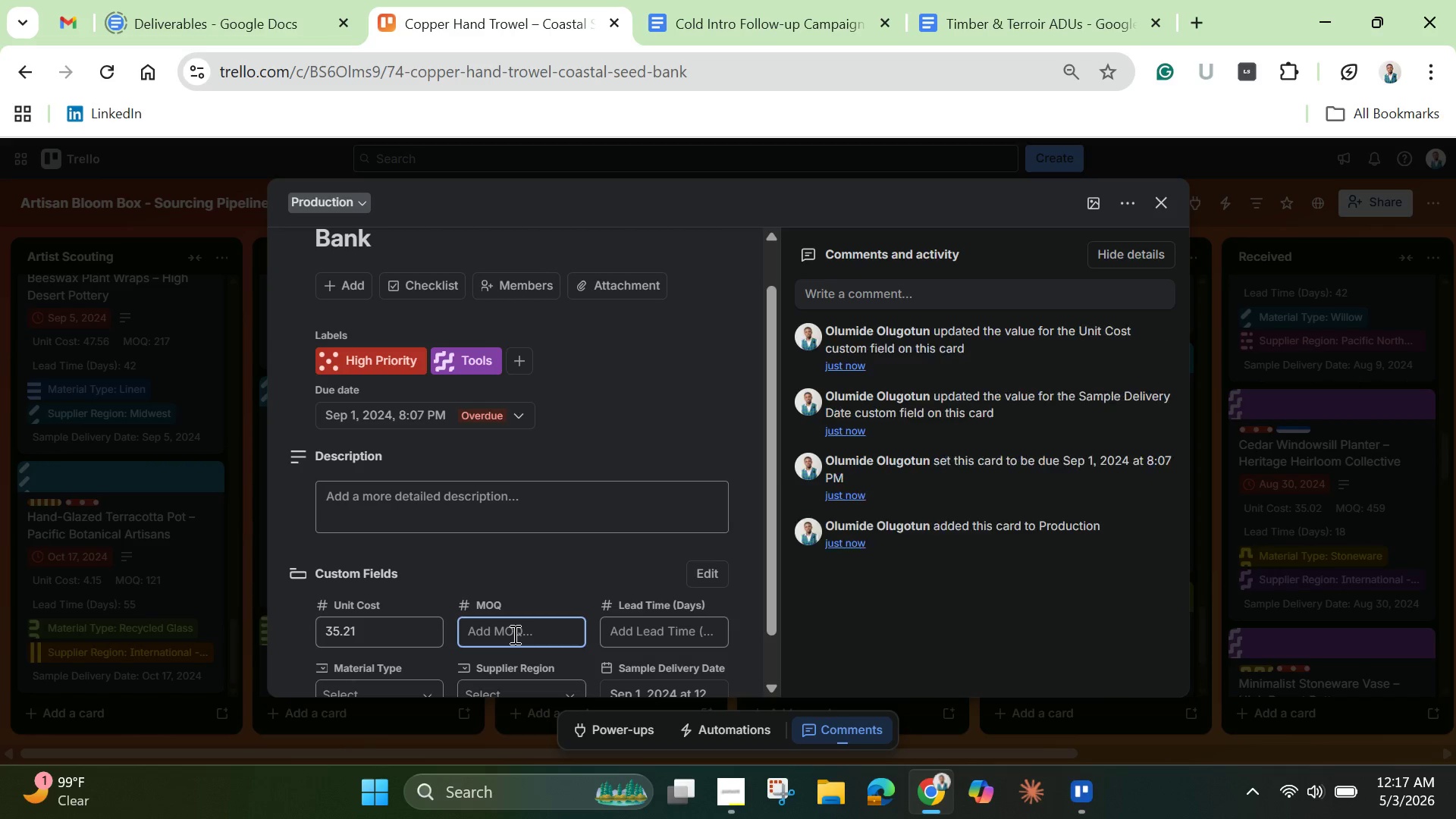 
type(363)
 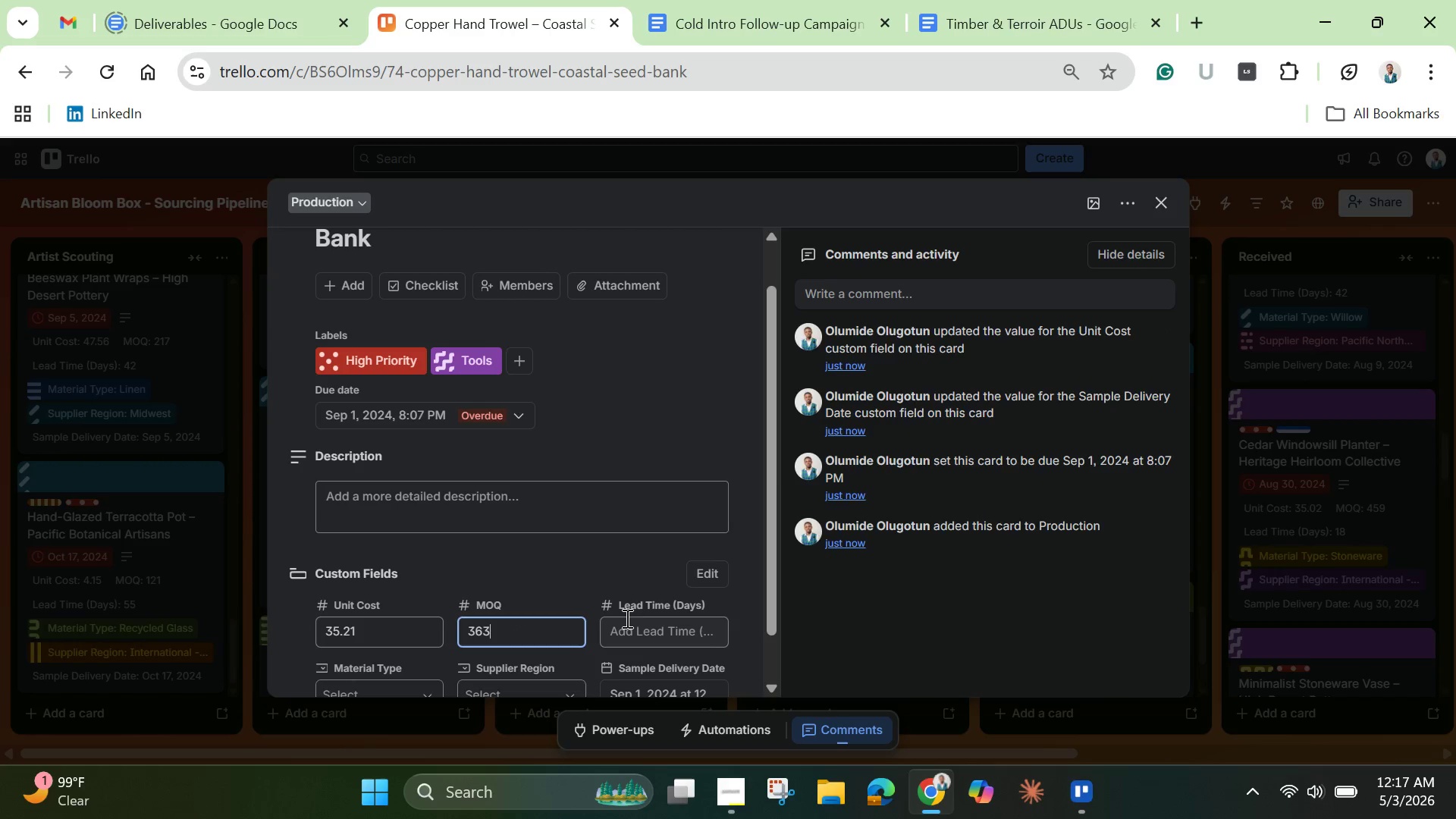 
left_click([613, 629])
 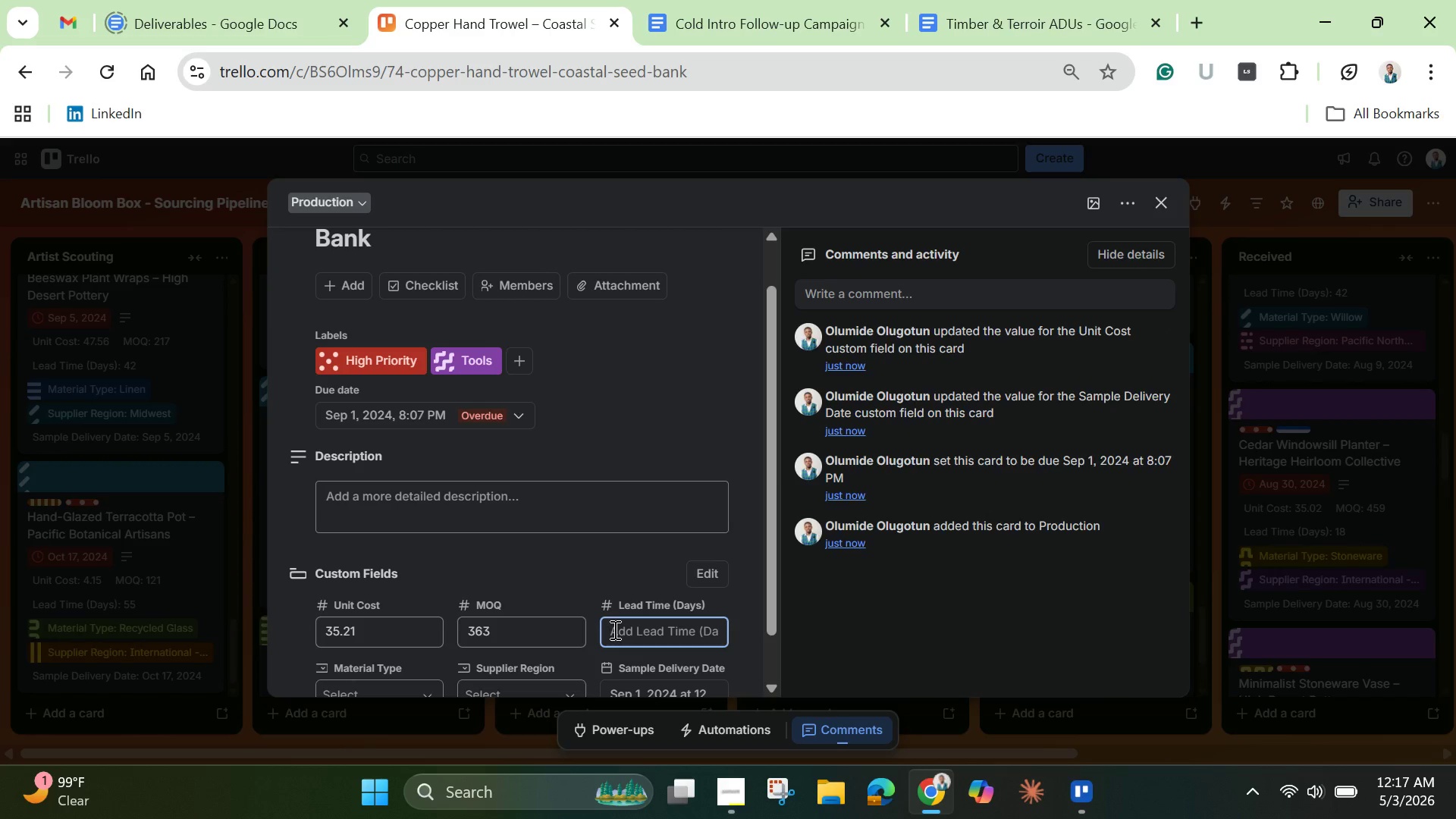 
type(52)
 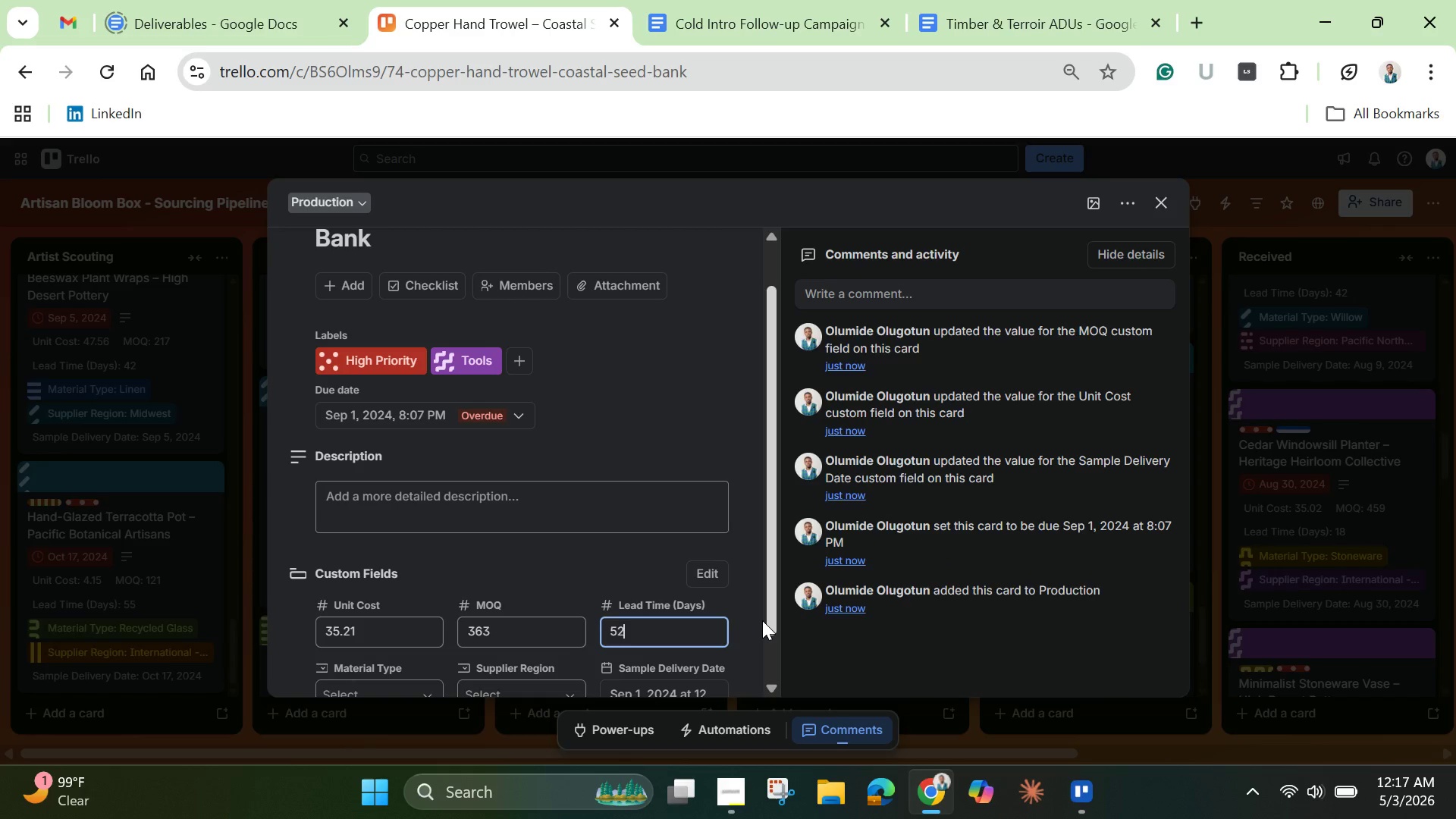 
left_click_drag(start_coordinate=[769, 620], to_coordinate=[767, 662])
 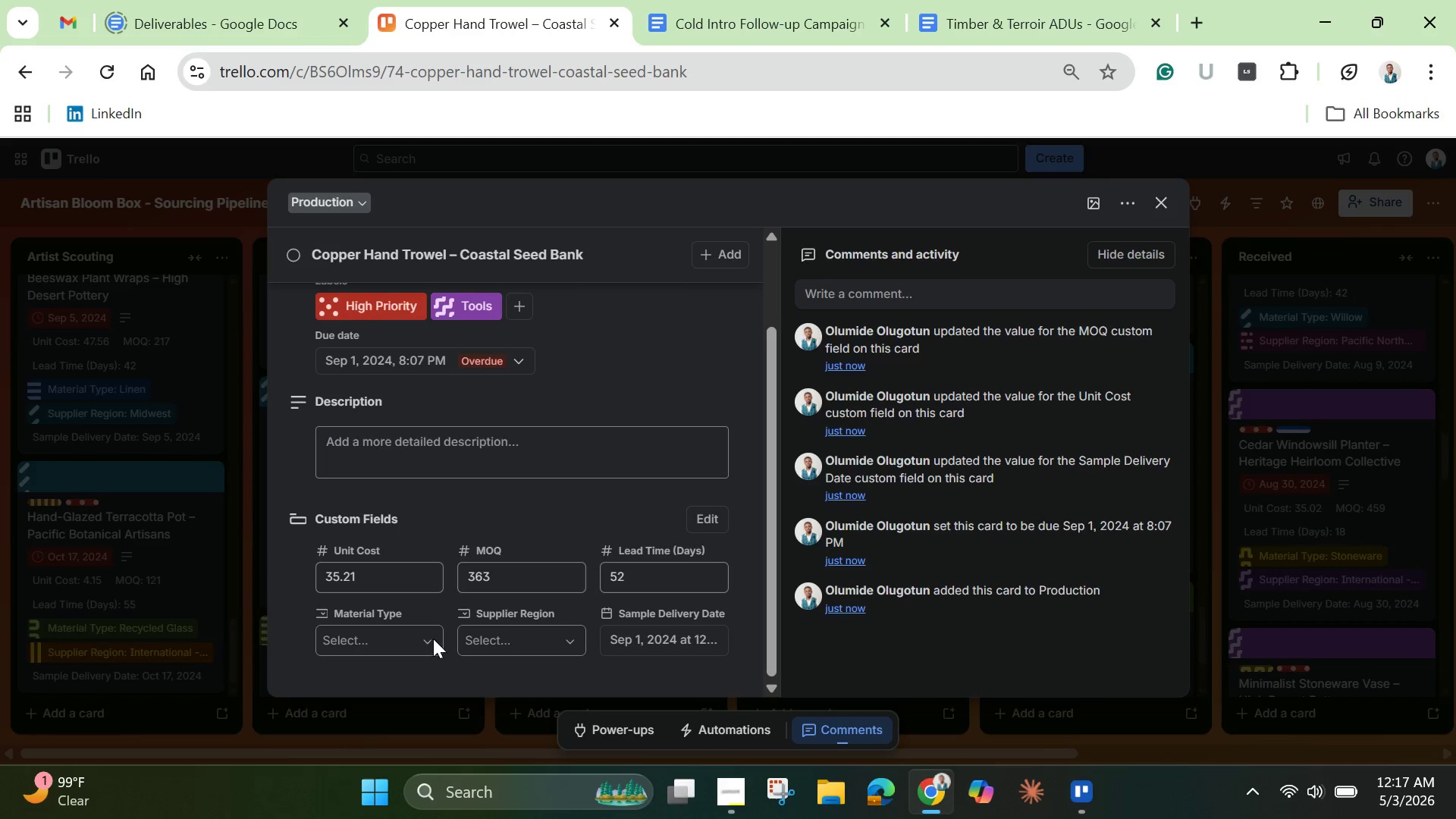 
left_click([432, 639])
 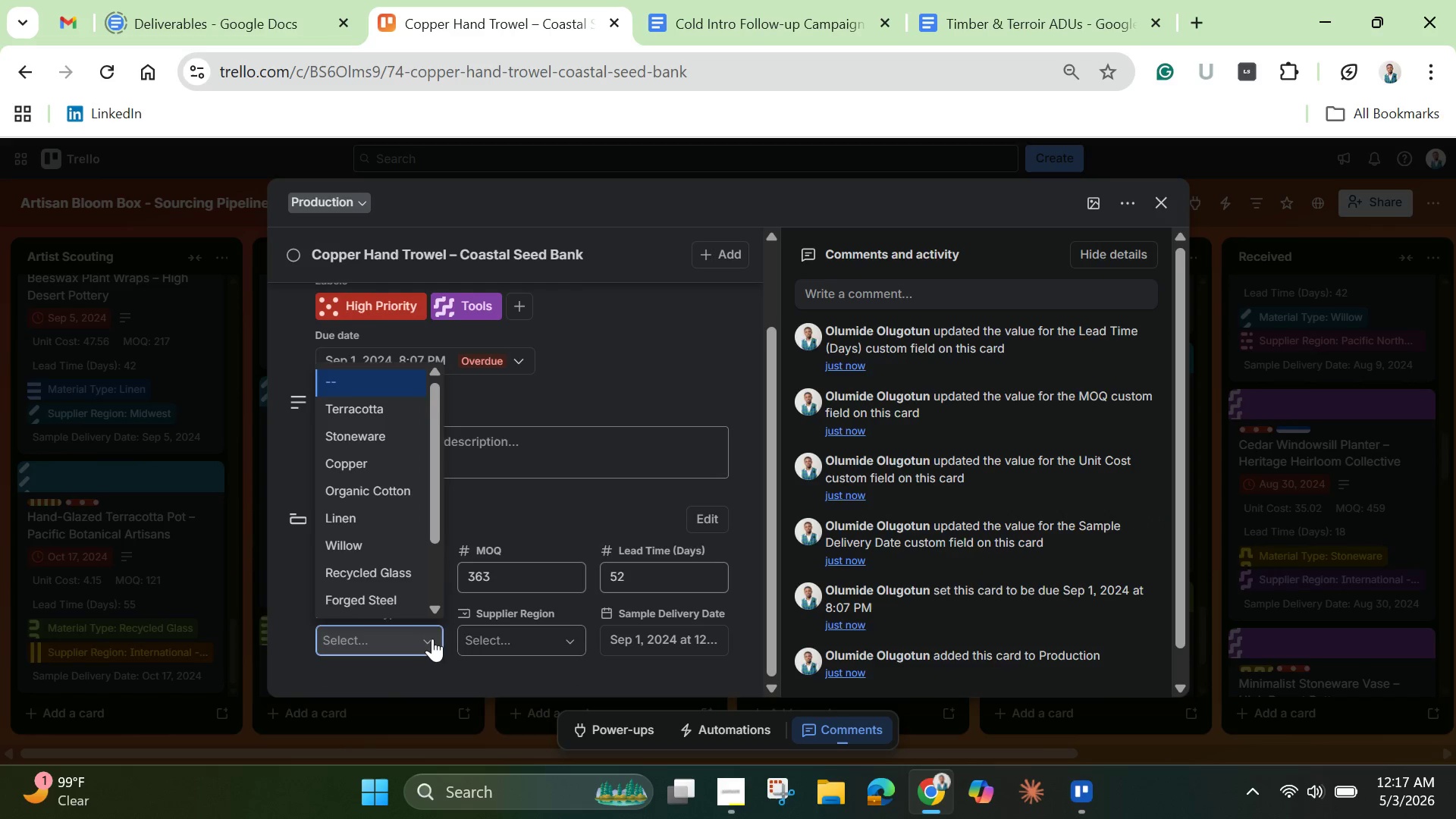 
left_click([382, 516])
 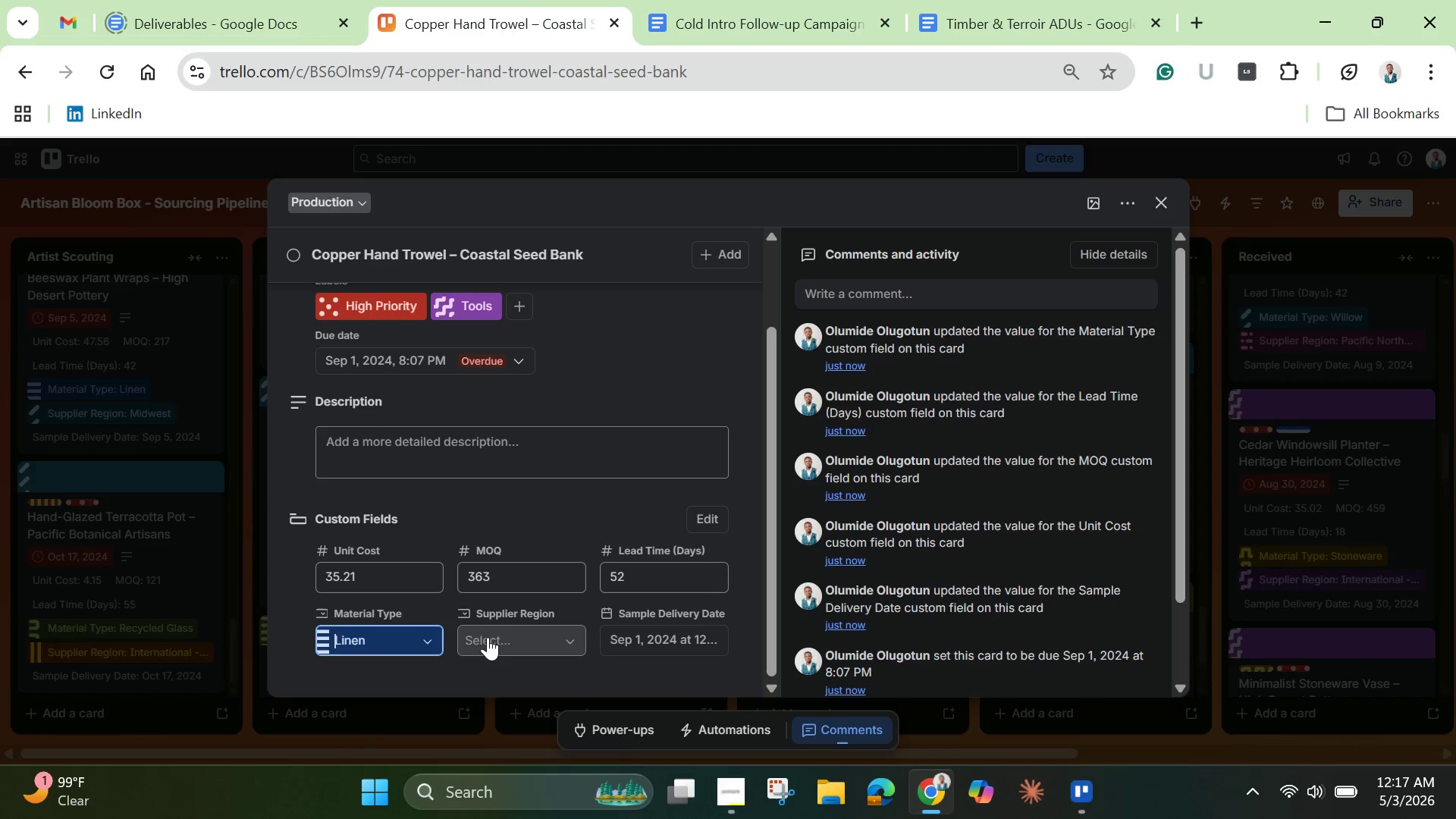 
left_click([488, 637])
 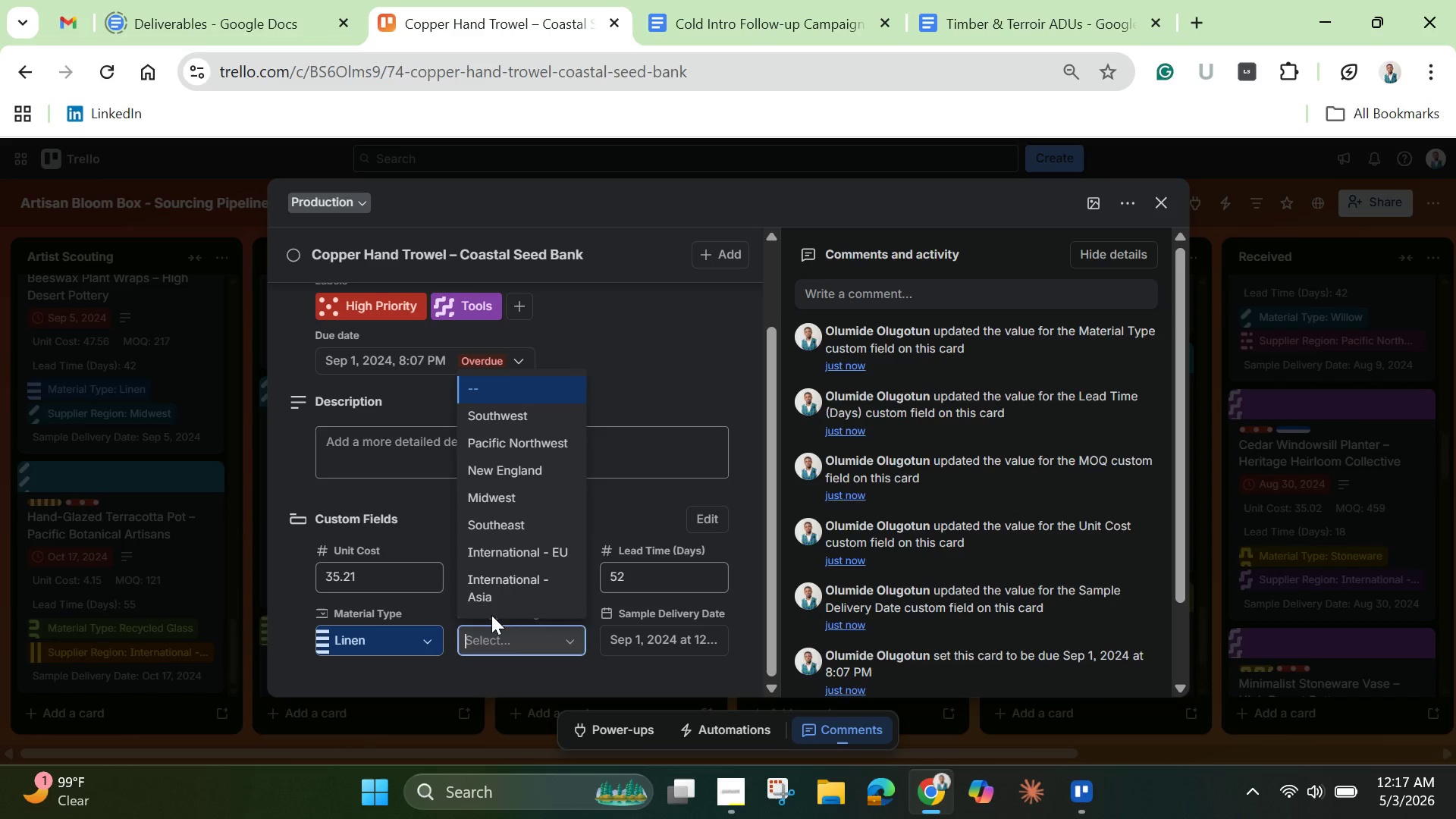 
left_click([497, 593])
 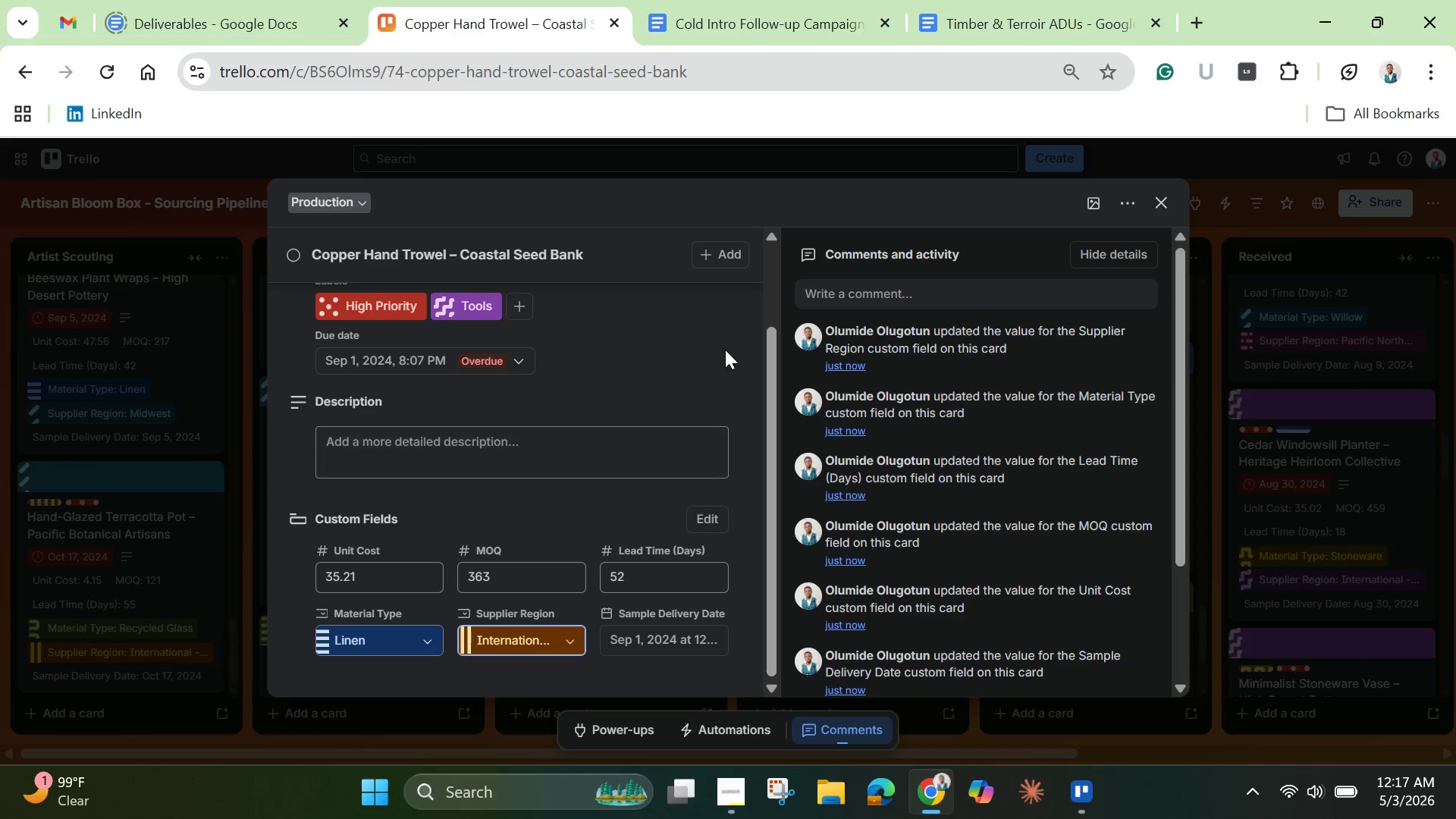 
left_click([725, 347])
 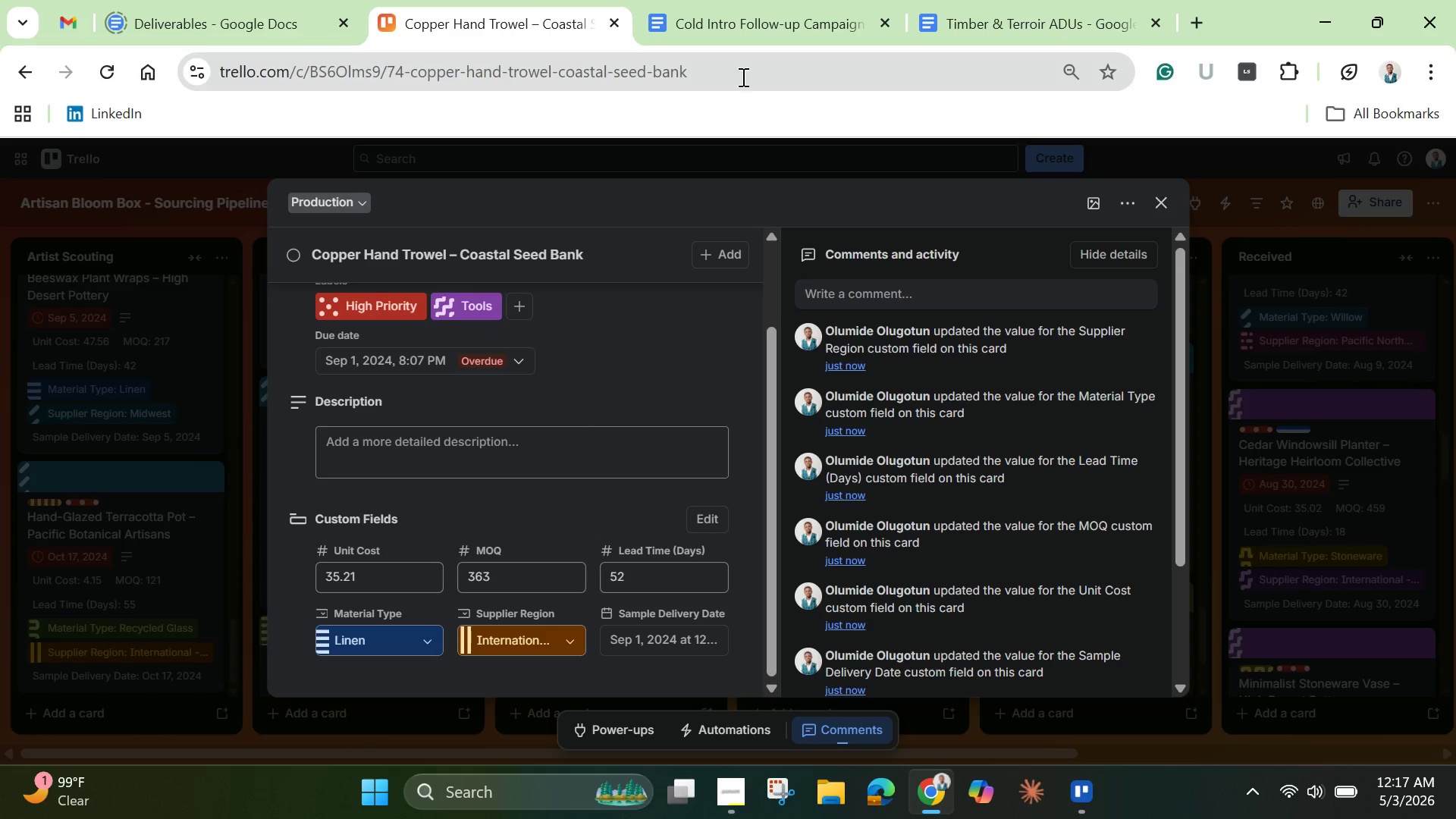 
left_click([753, 27])
 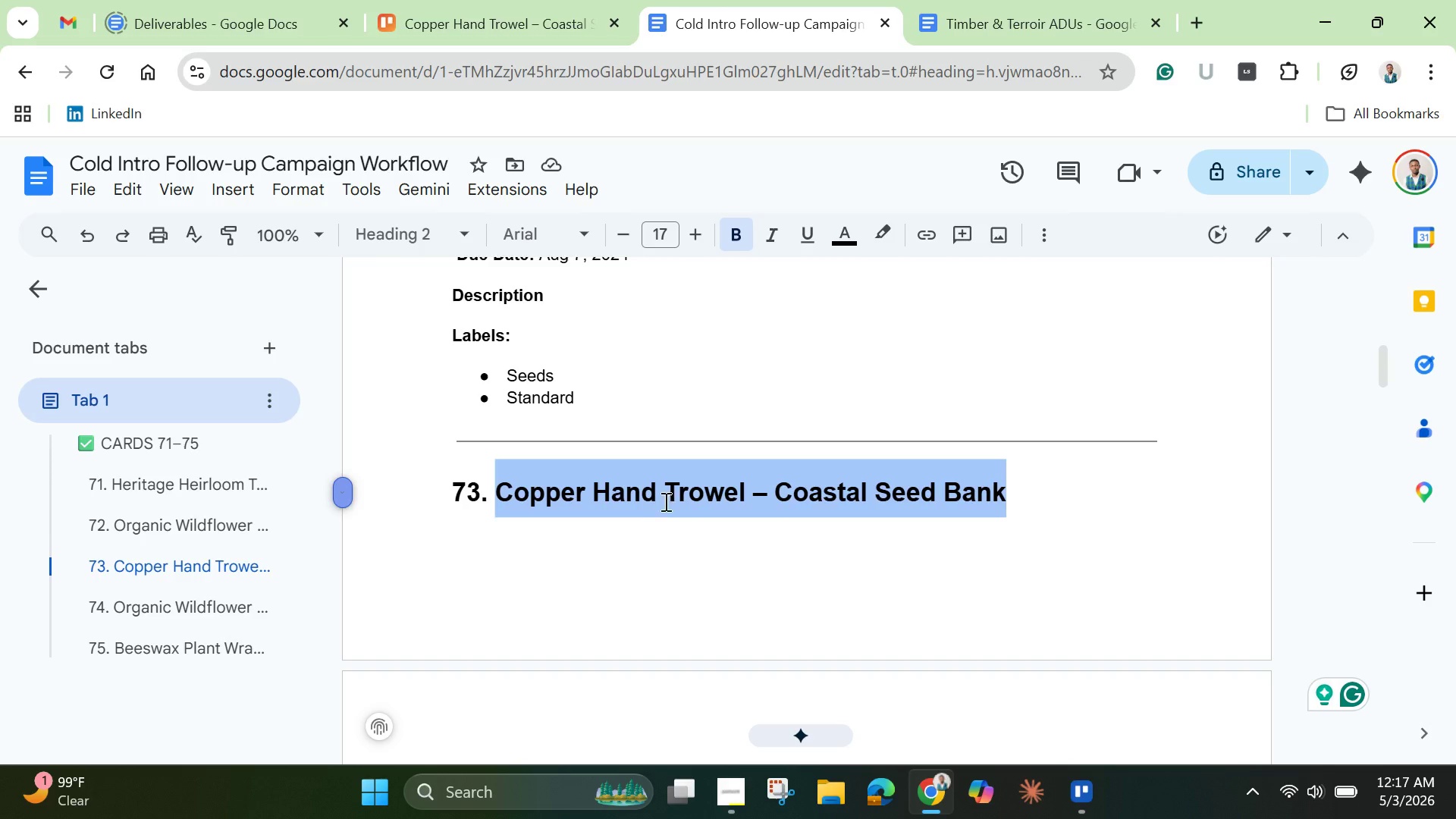 
mouse_move([654, 552])
 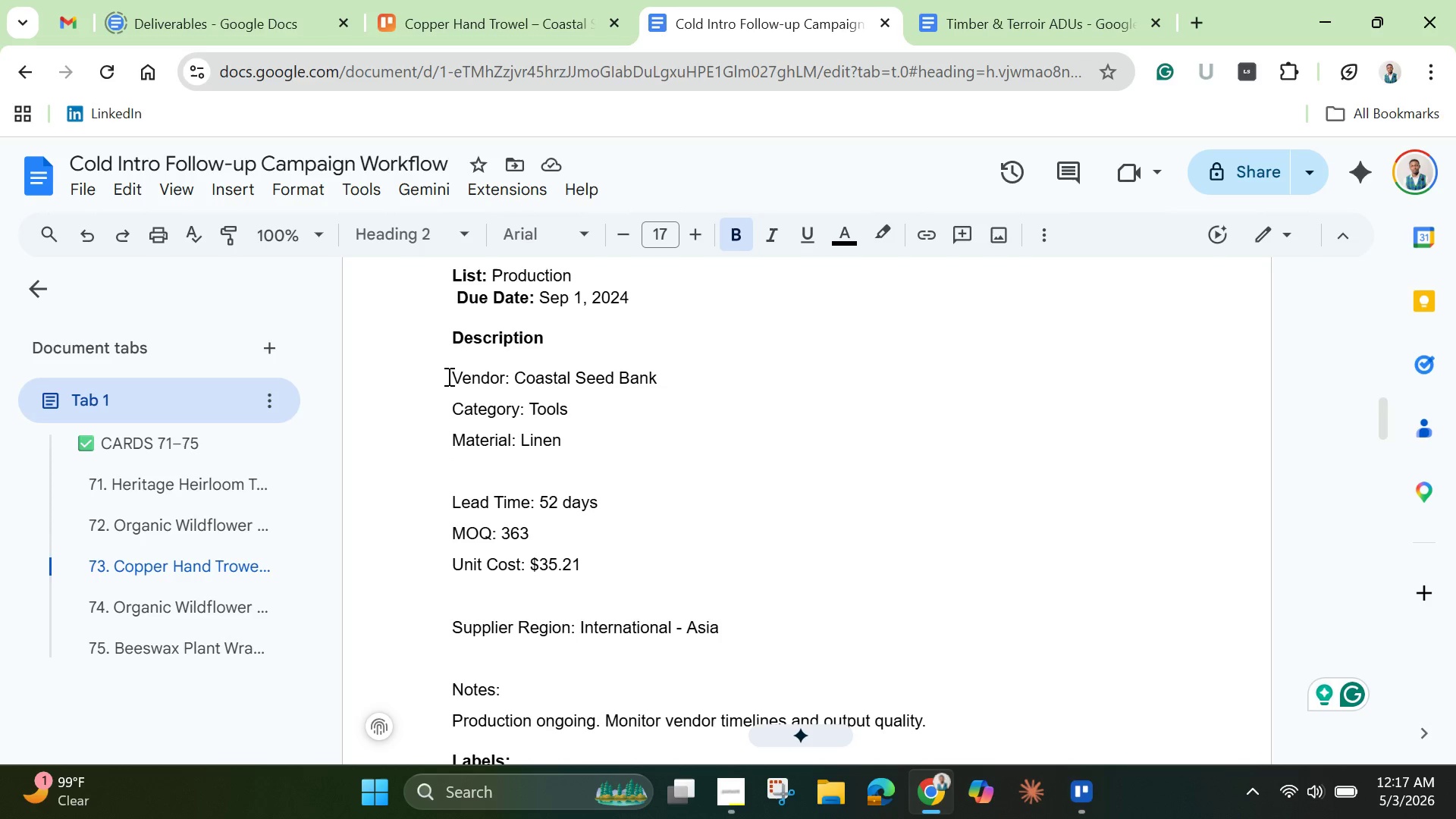 
left_click_drag(start_coordinate=[452, 376], to_coordinate=[945, 372])
 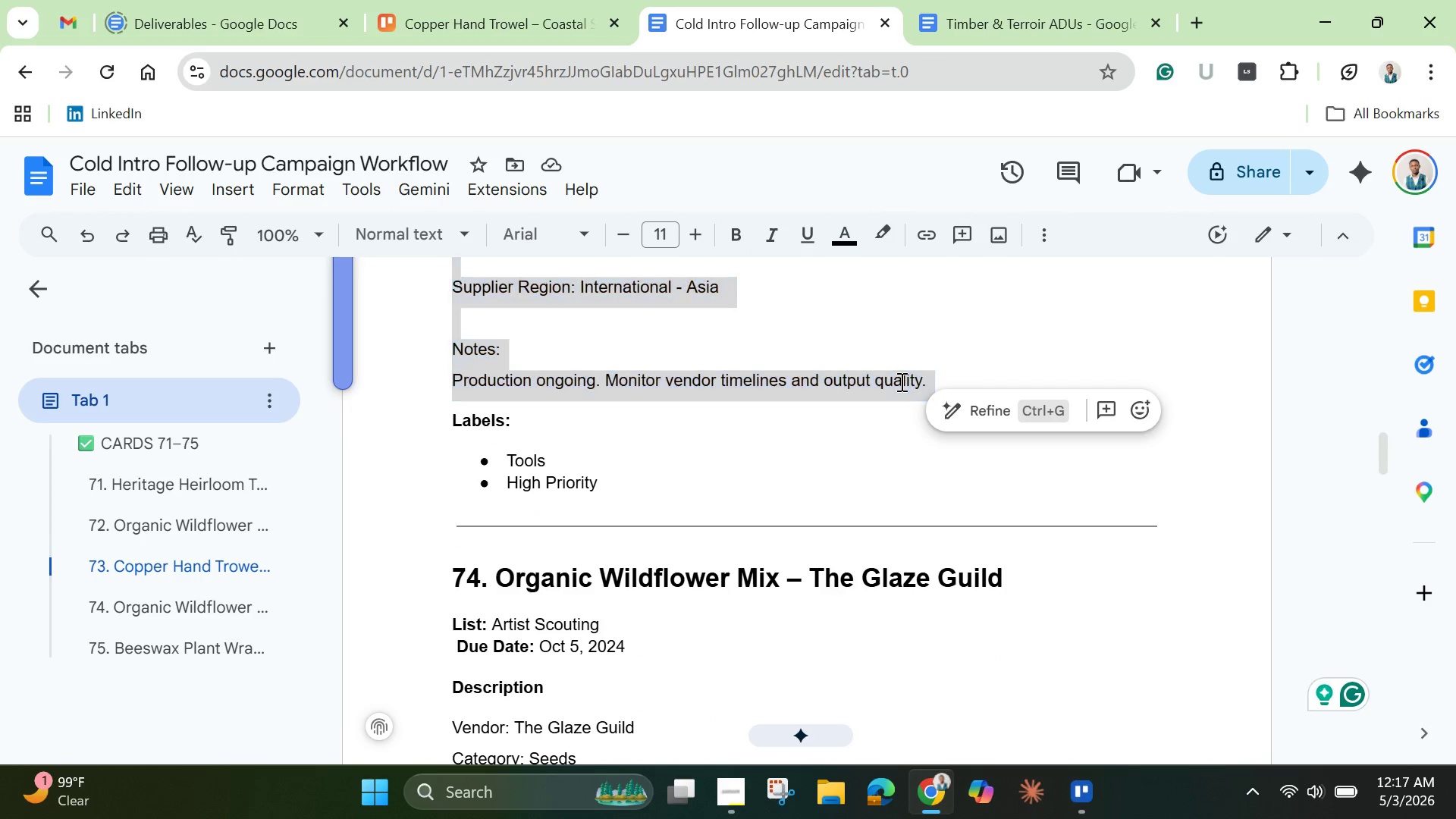 
right_click([900, 381])
 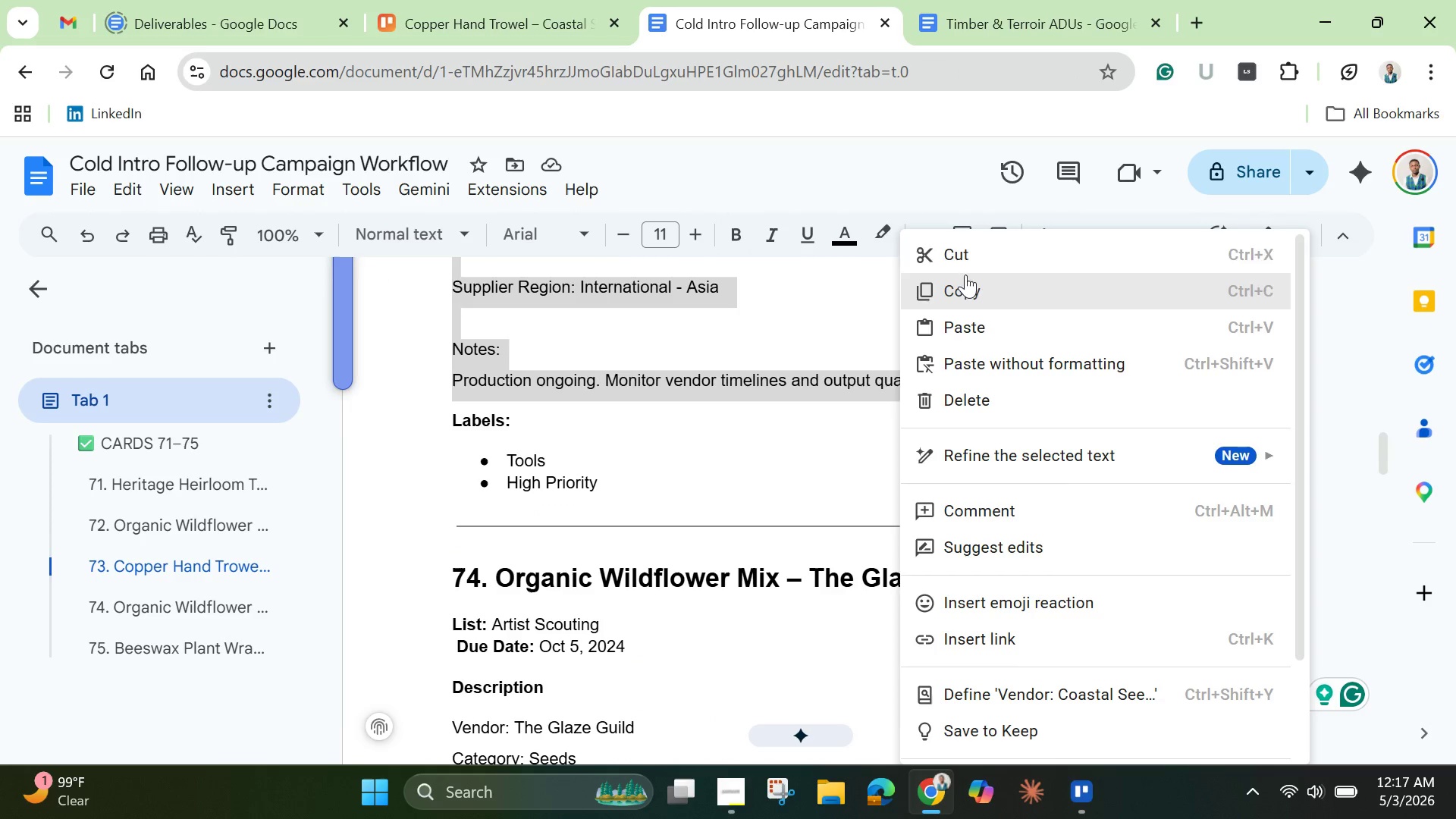 
left_click([967, 260])
 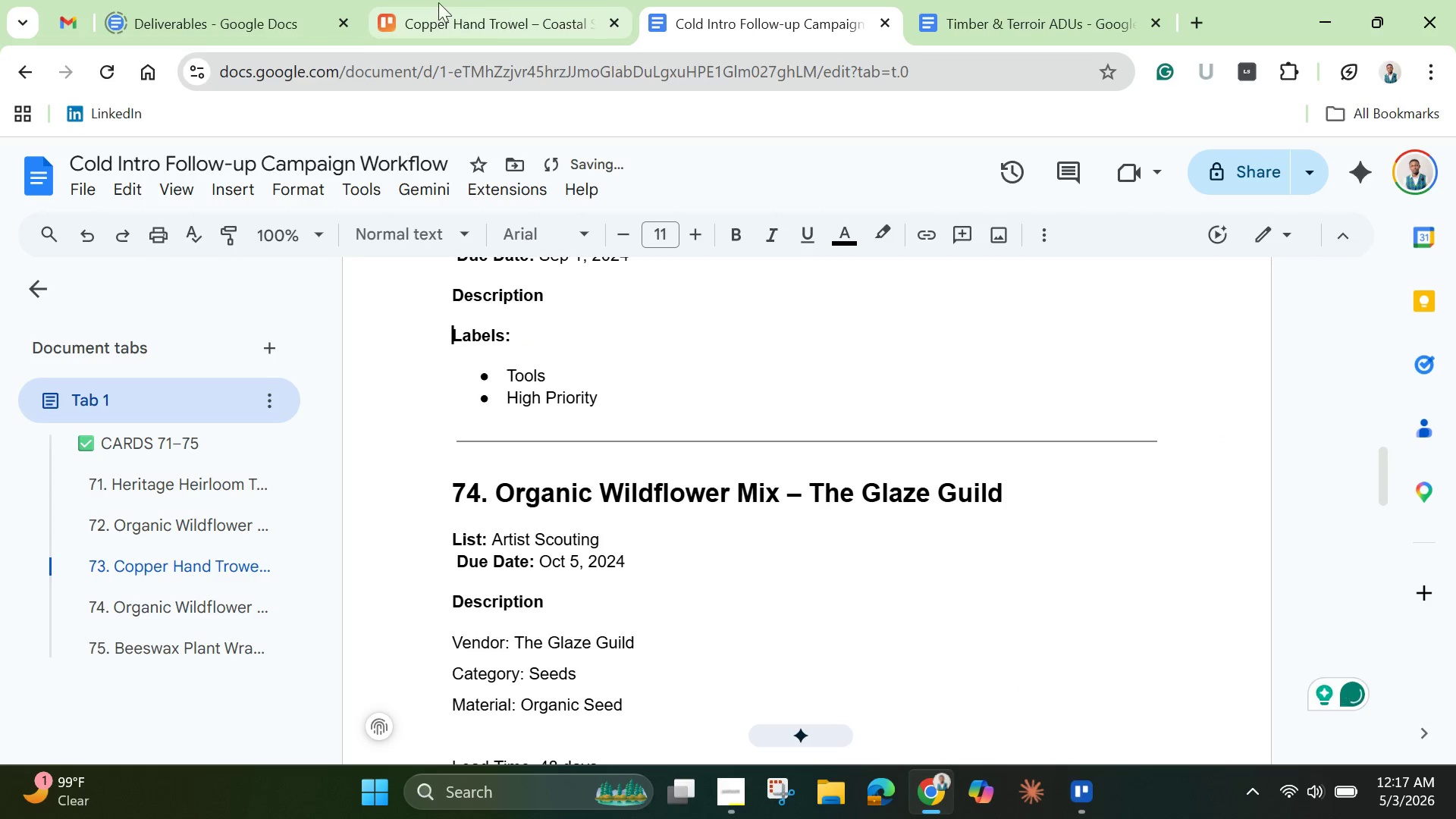 
left_click([500, 27])
 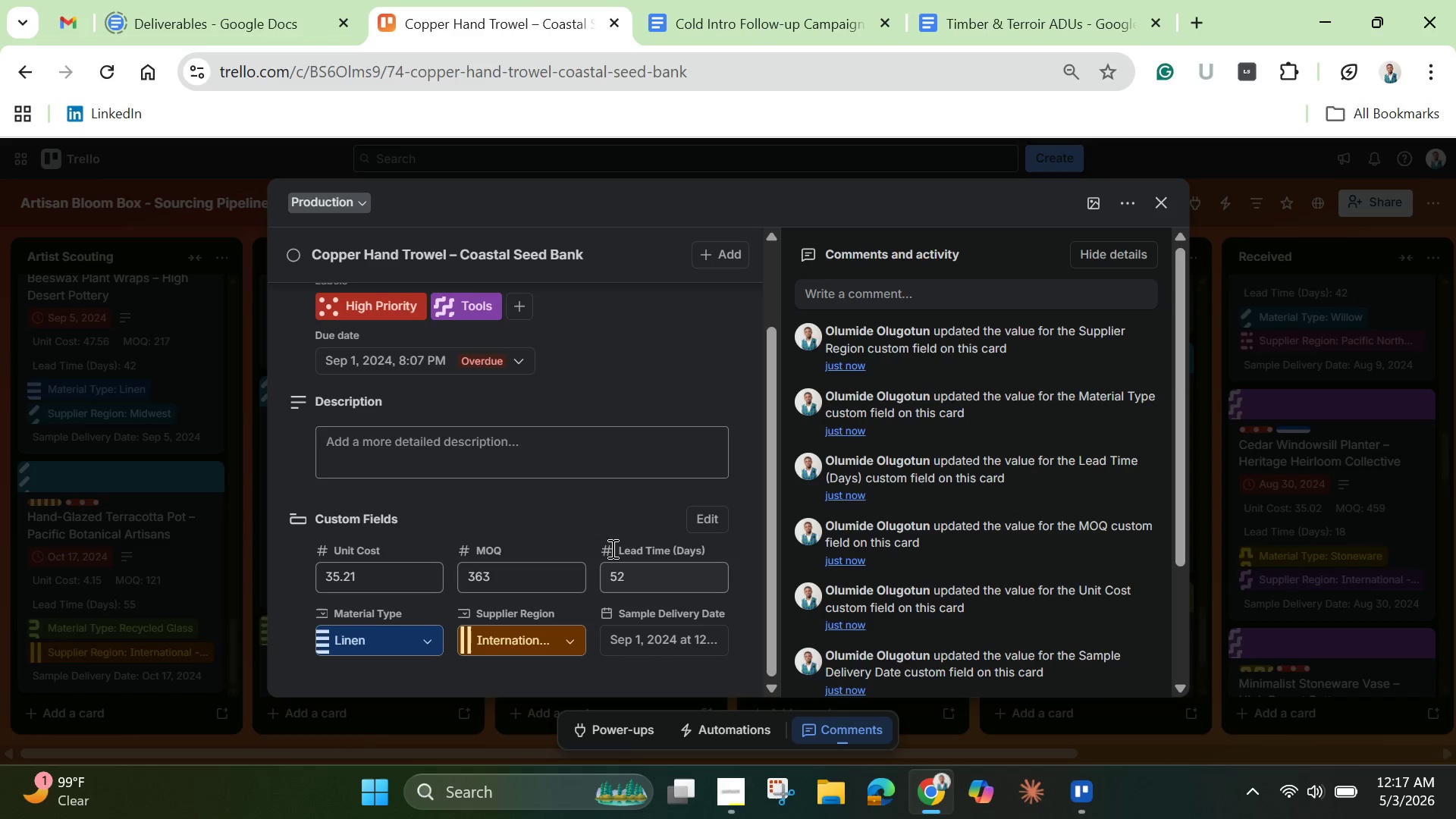 
left_click([519, 445])
 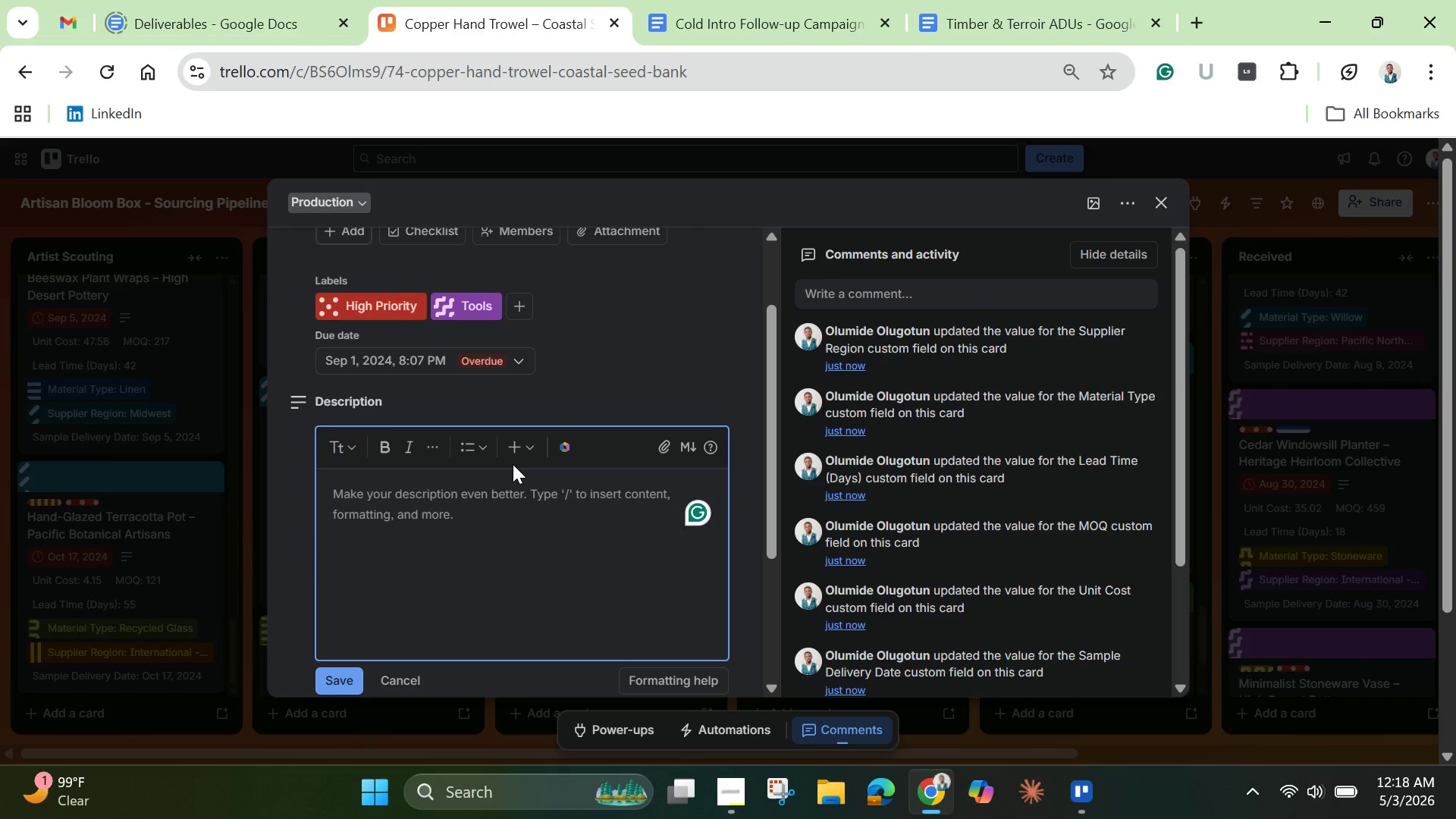 
hold_key(key=ControlLeft, duration=1.47)
 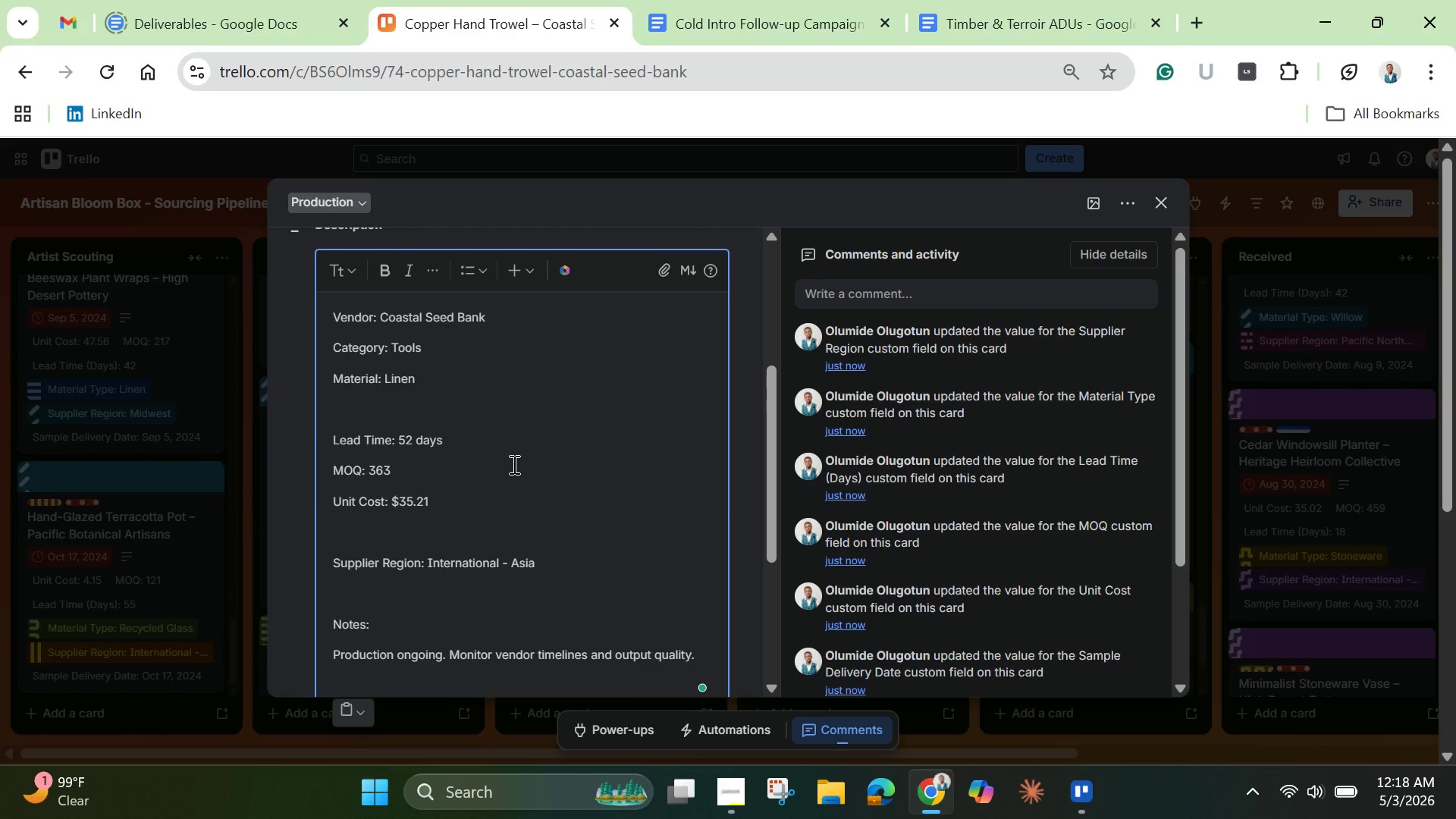 
hold_key(key=V, duration=0.31)
 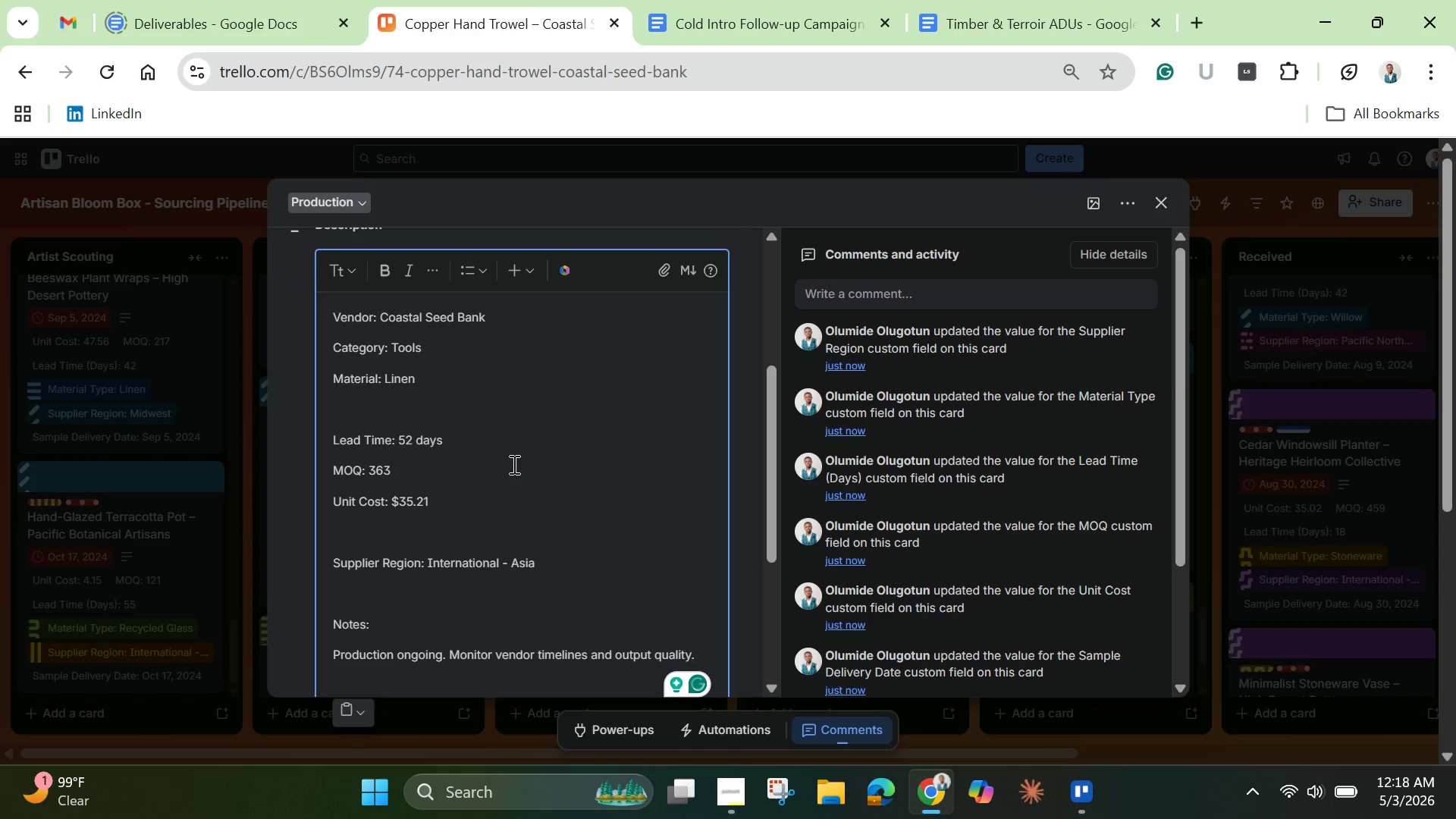 
wait(6.34)
 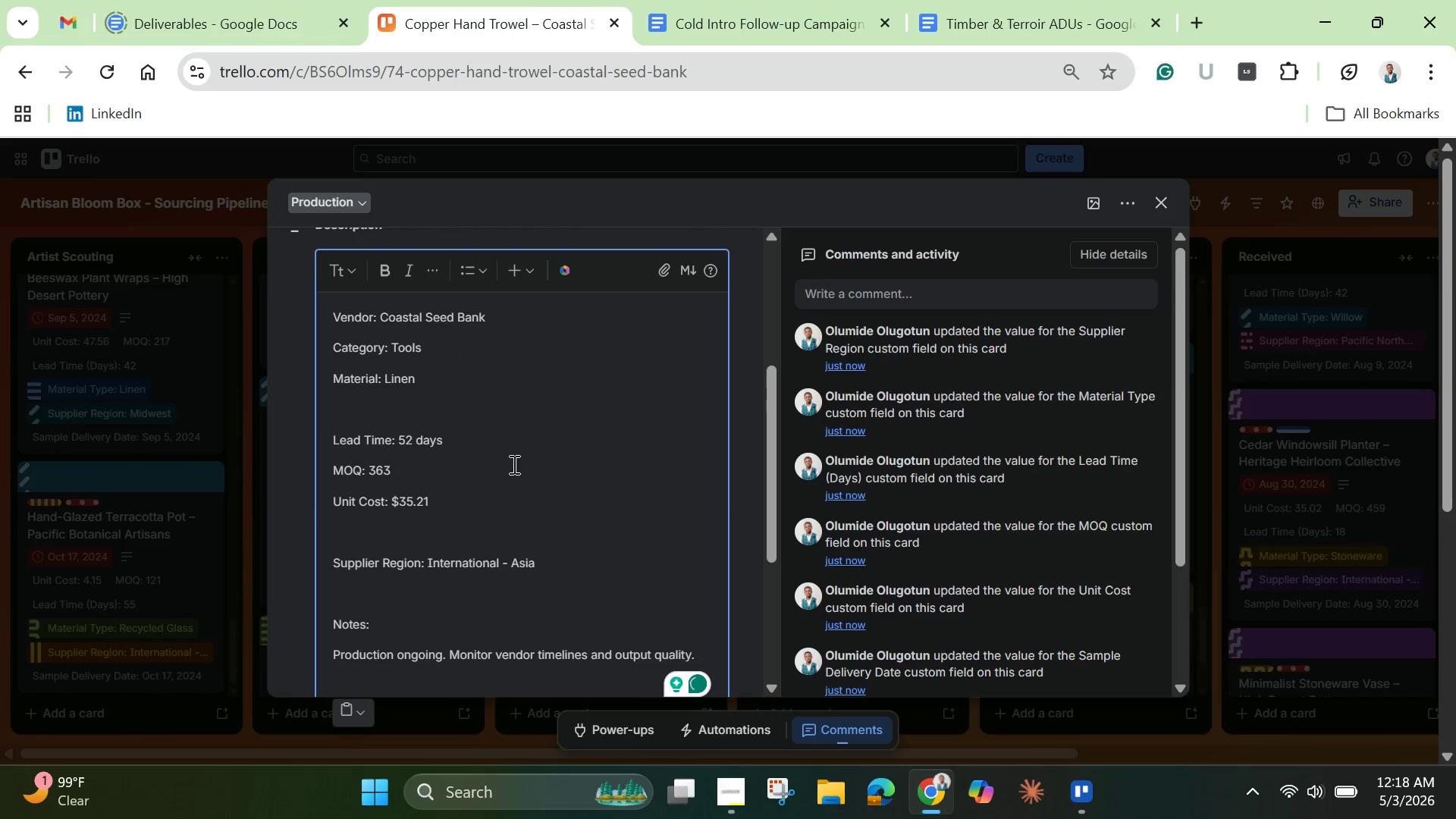 
scroll: coordinate [532, 446], scroll_direction: down, amount: 1.0
 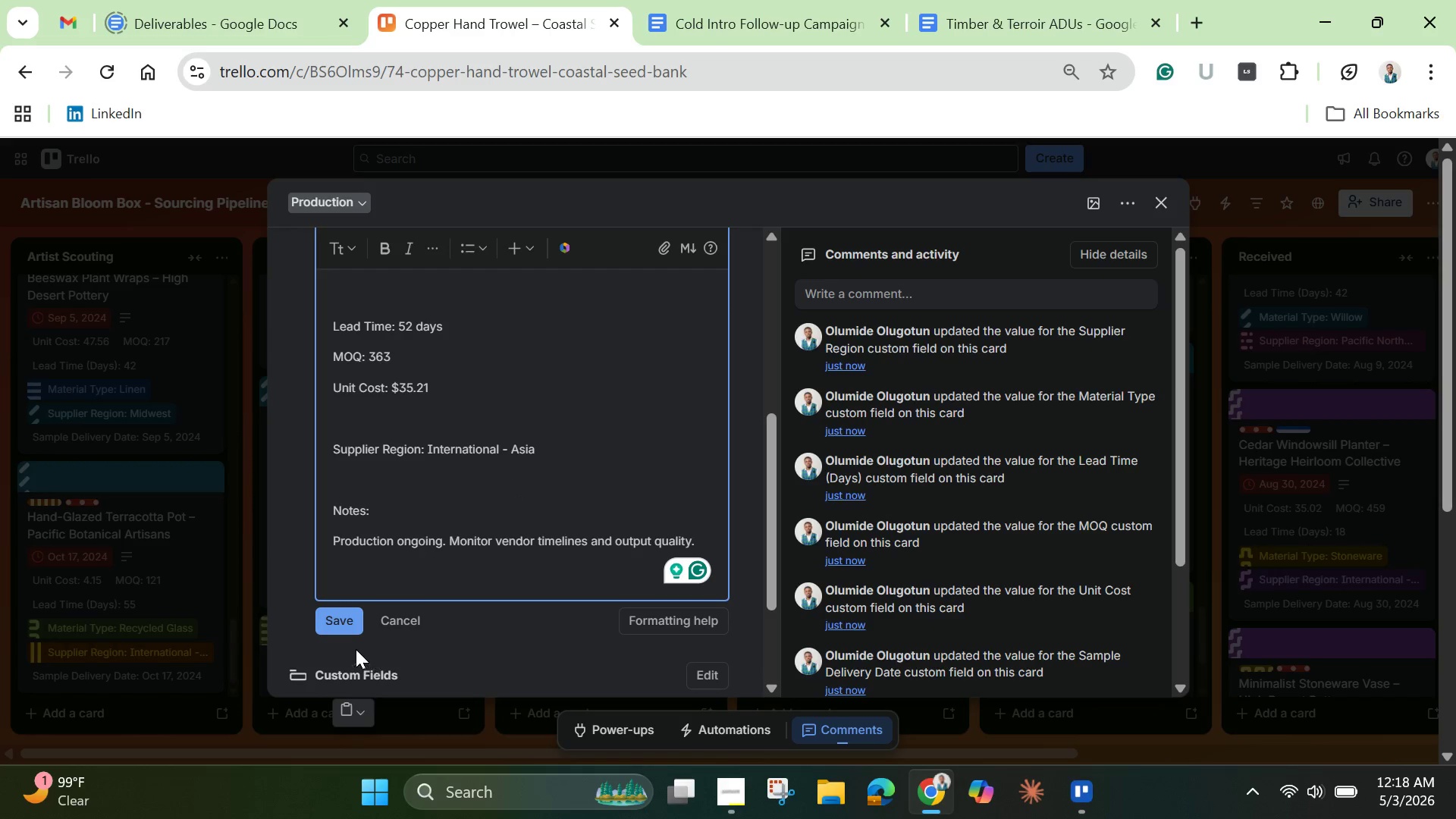 
left_click([341, 628])
 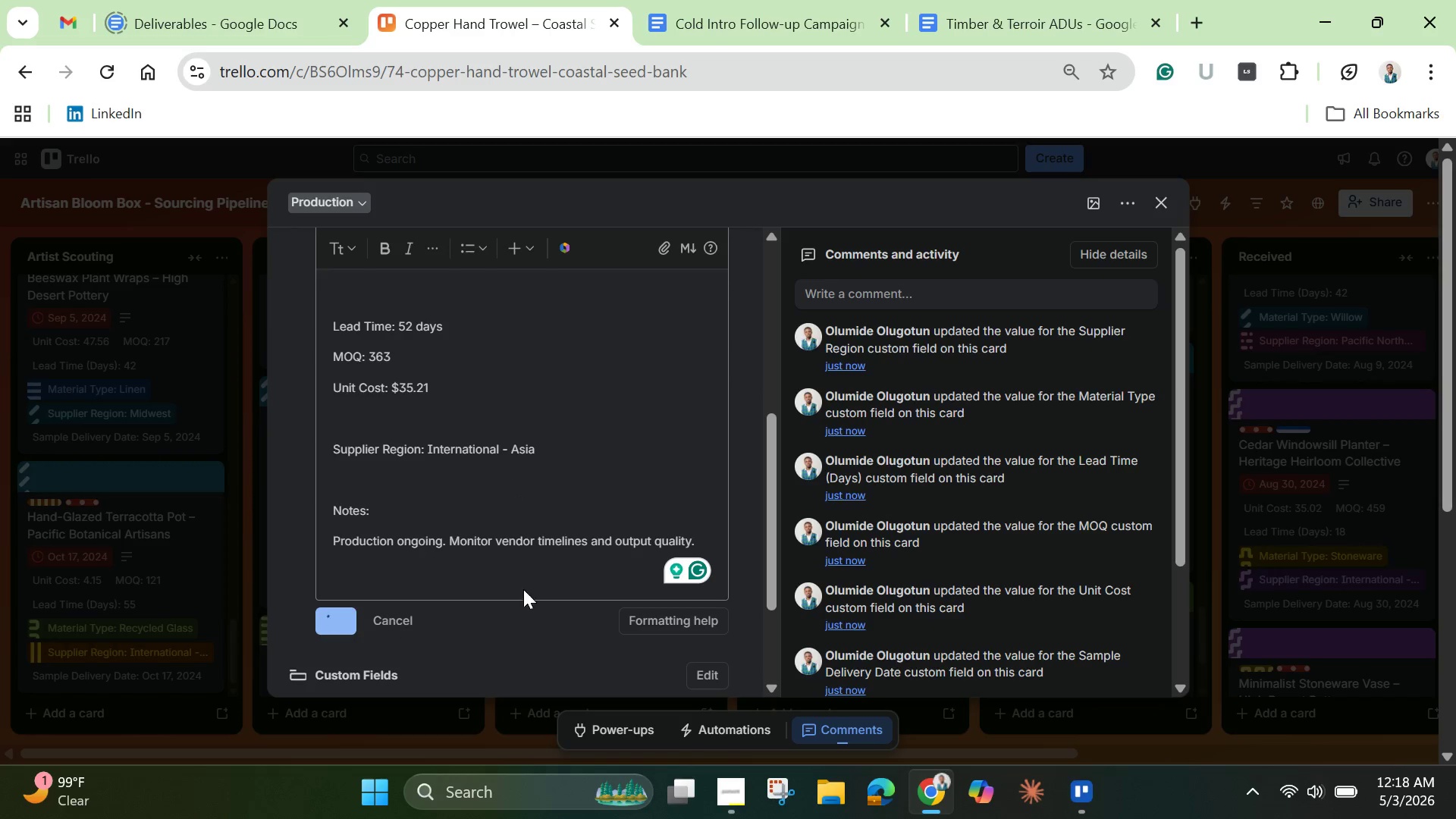 
mouse_move([665, 504])
 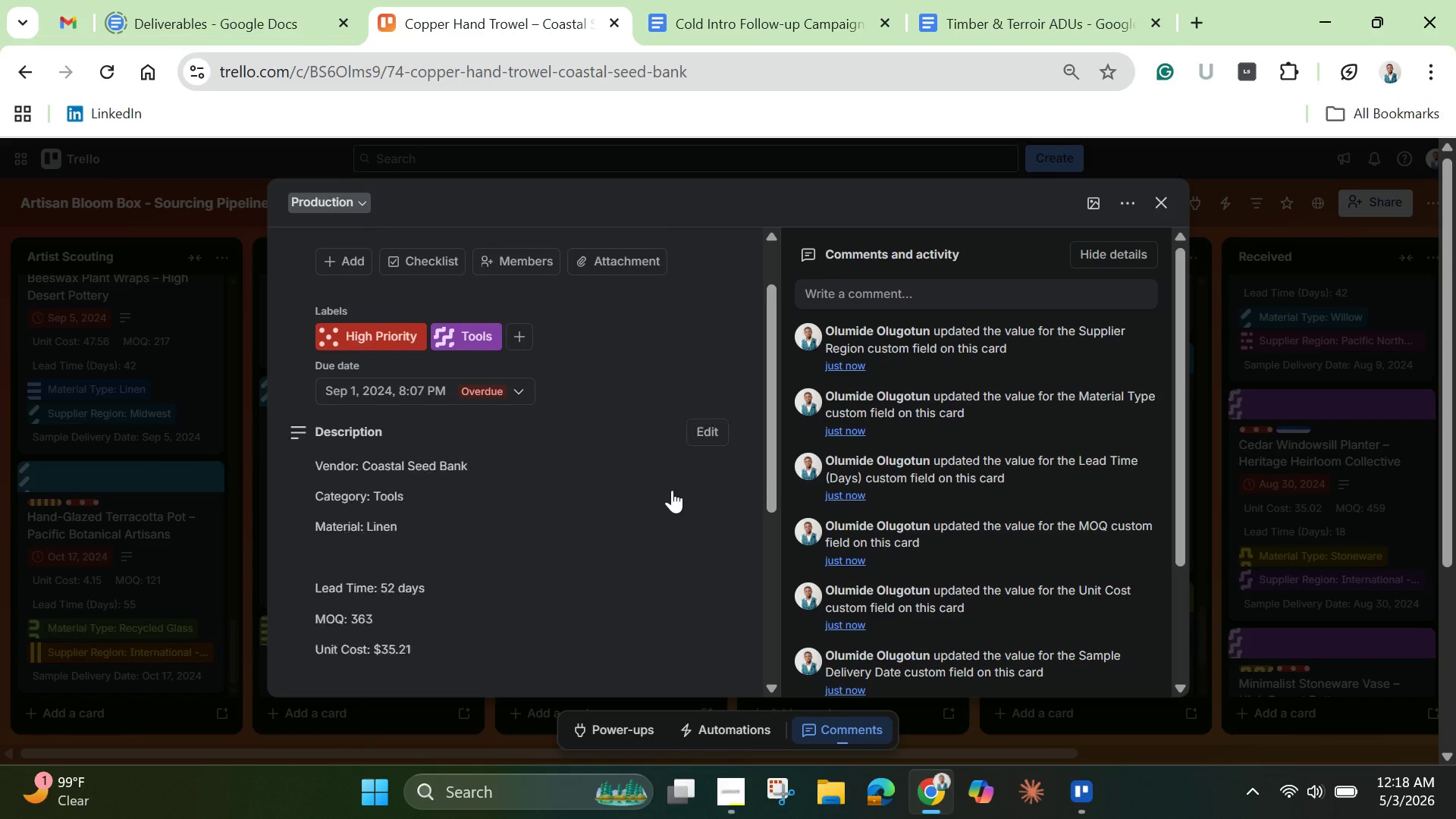 
scroll: coordinate [672, 490], scroll_direction: down, amount: 1.0
 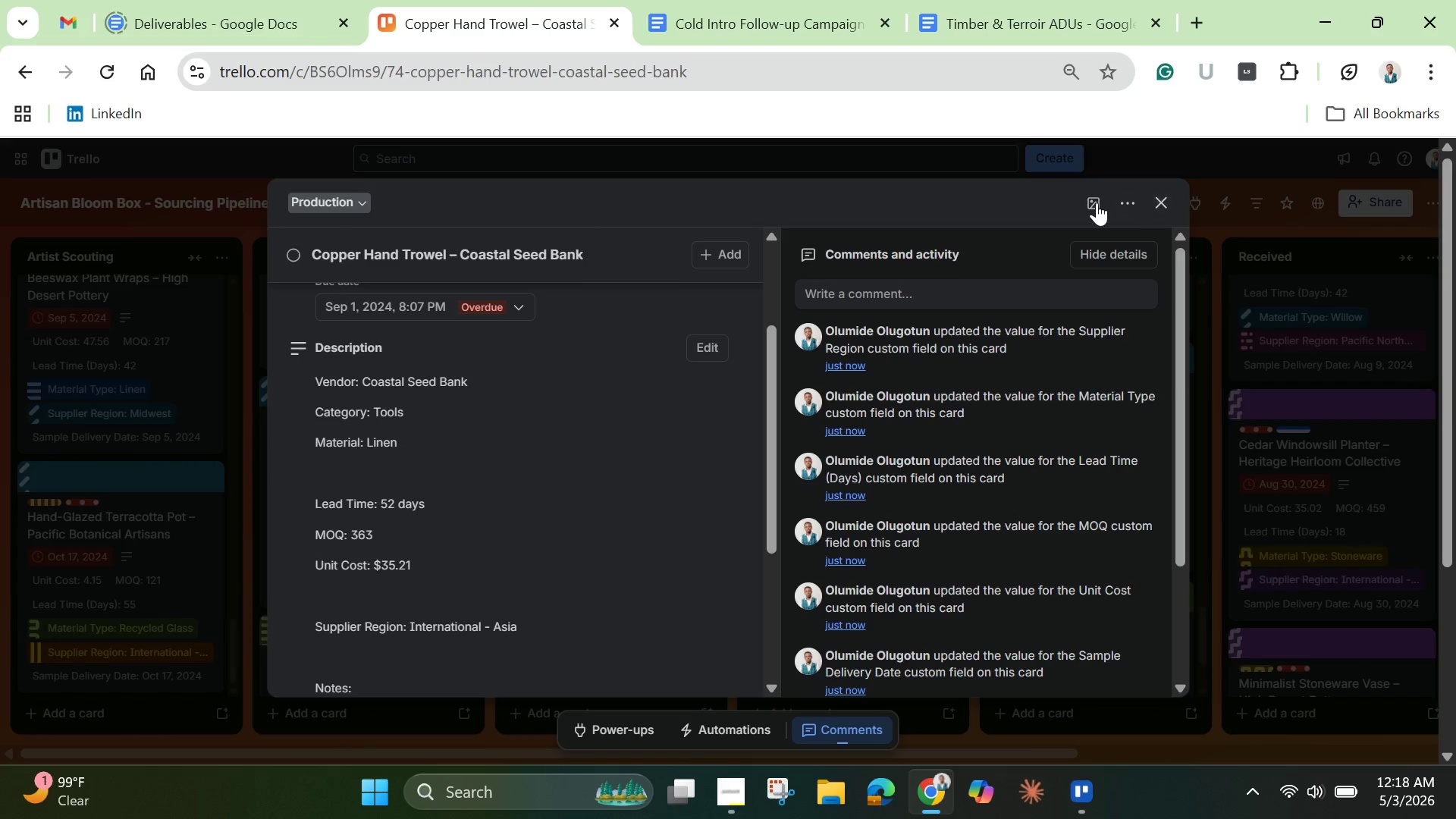 
left_click([1094, 204])
 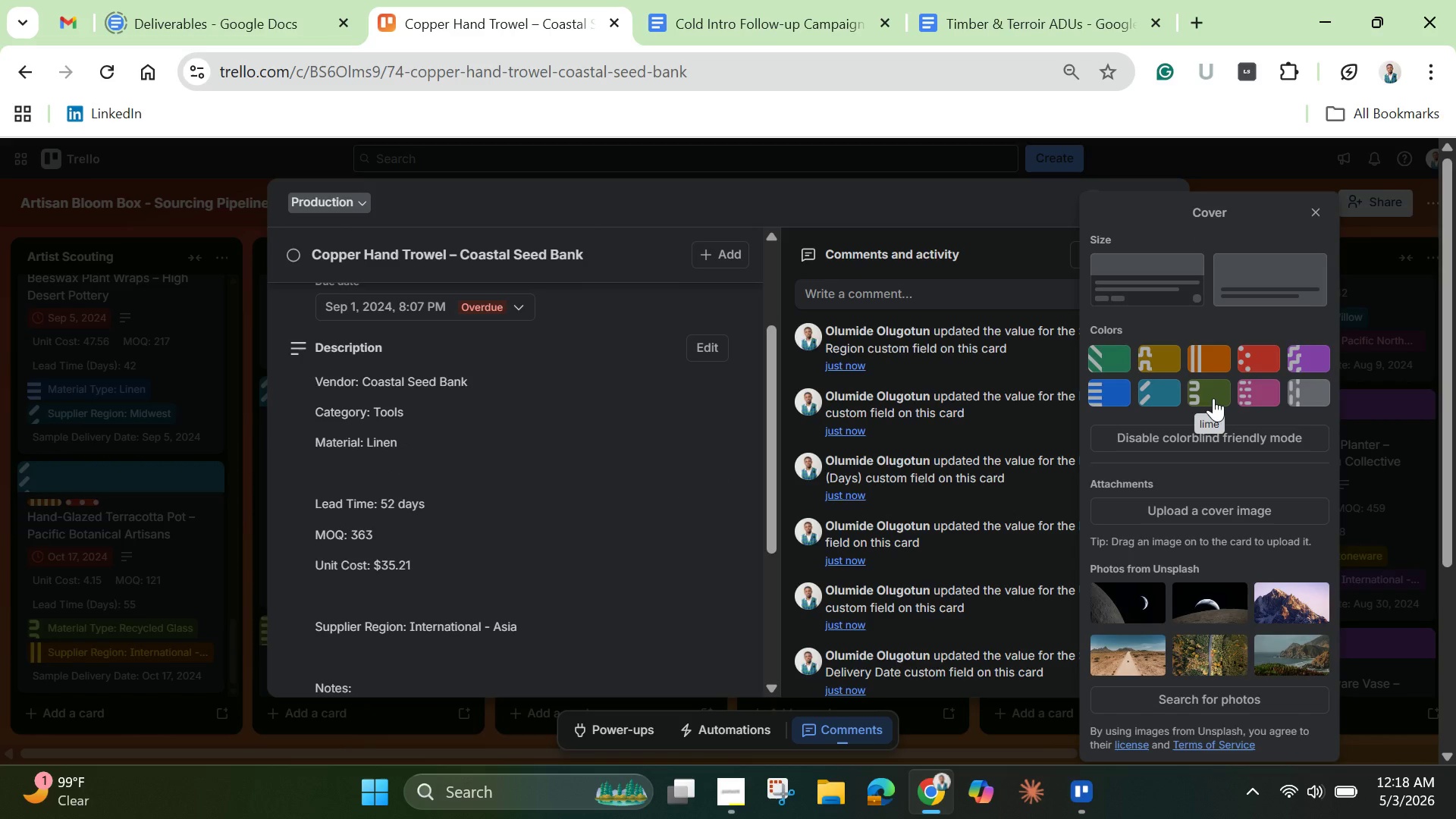 
left_click([1213, 394])
 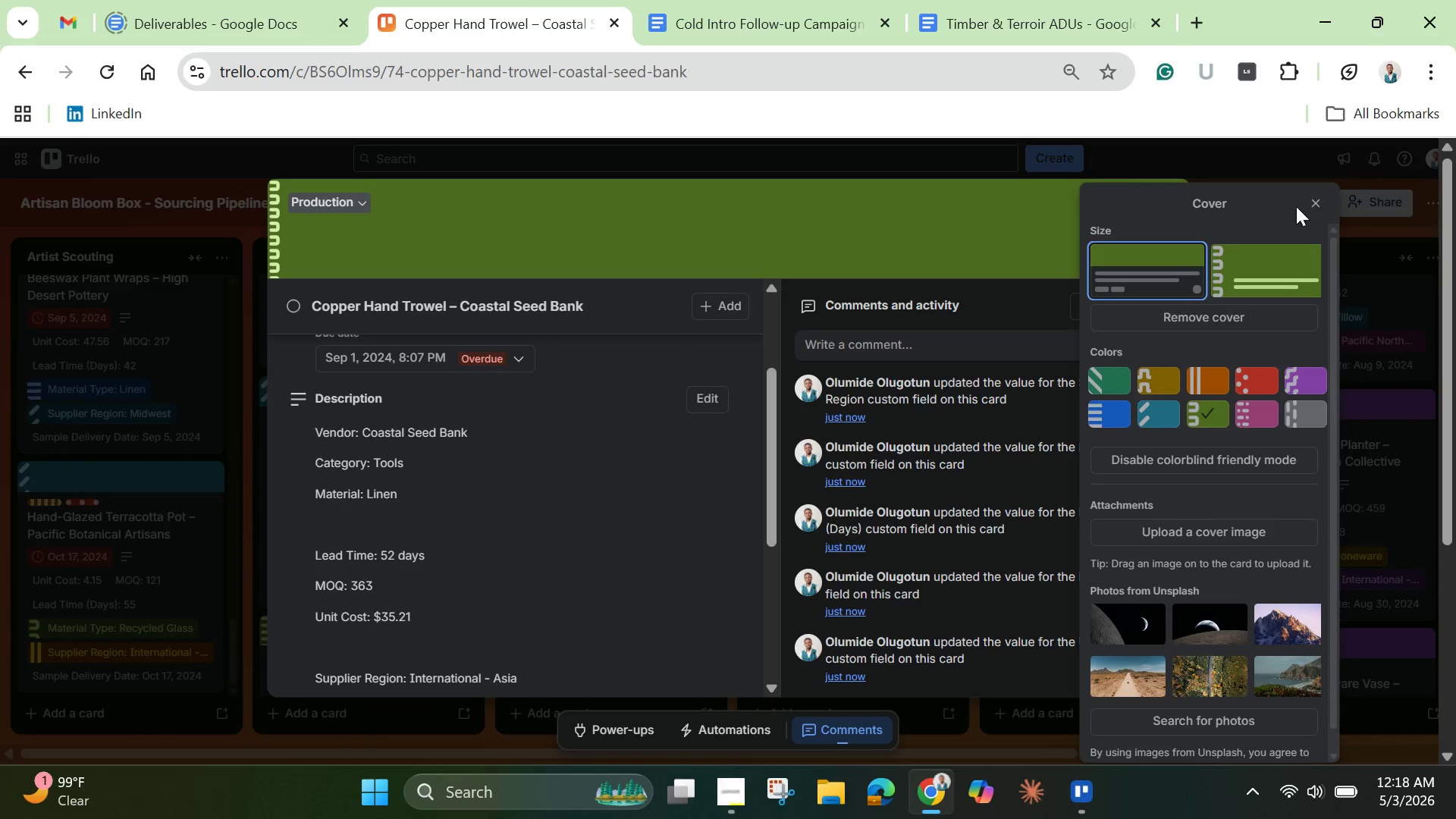 
left_click([1321, 197])
 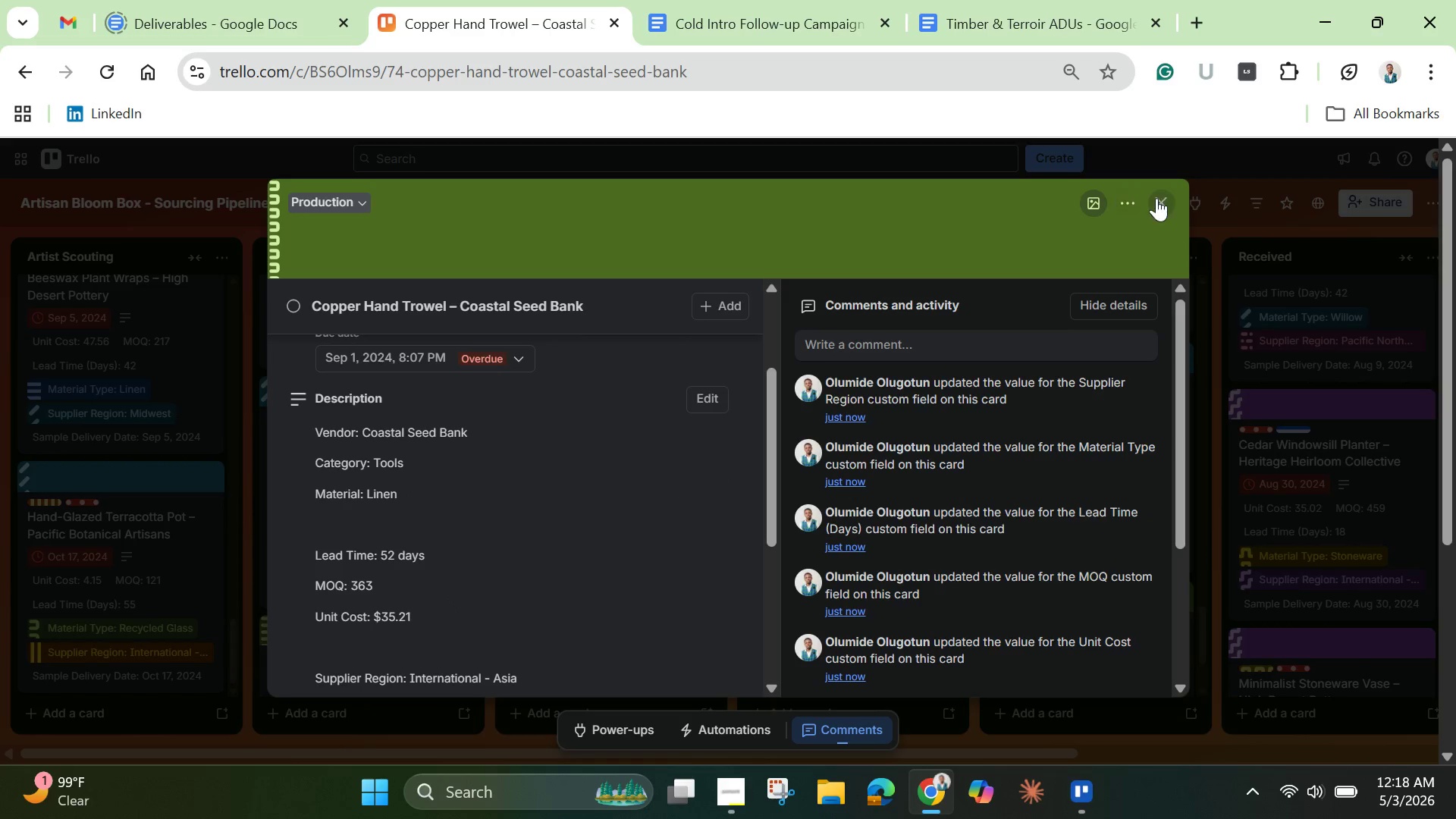 
left_click([1167, 199])
 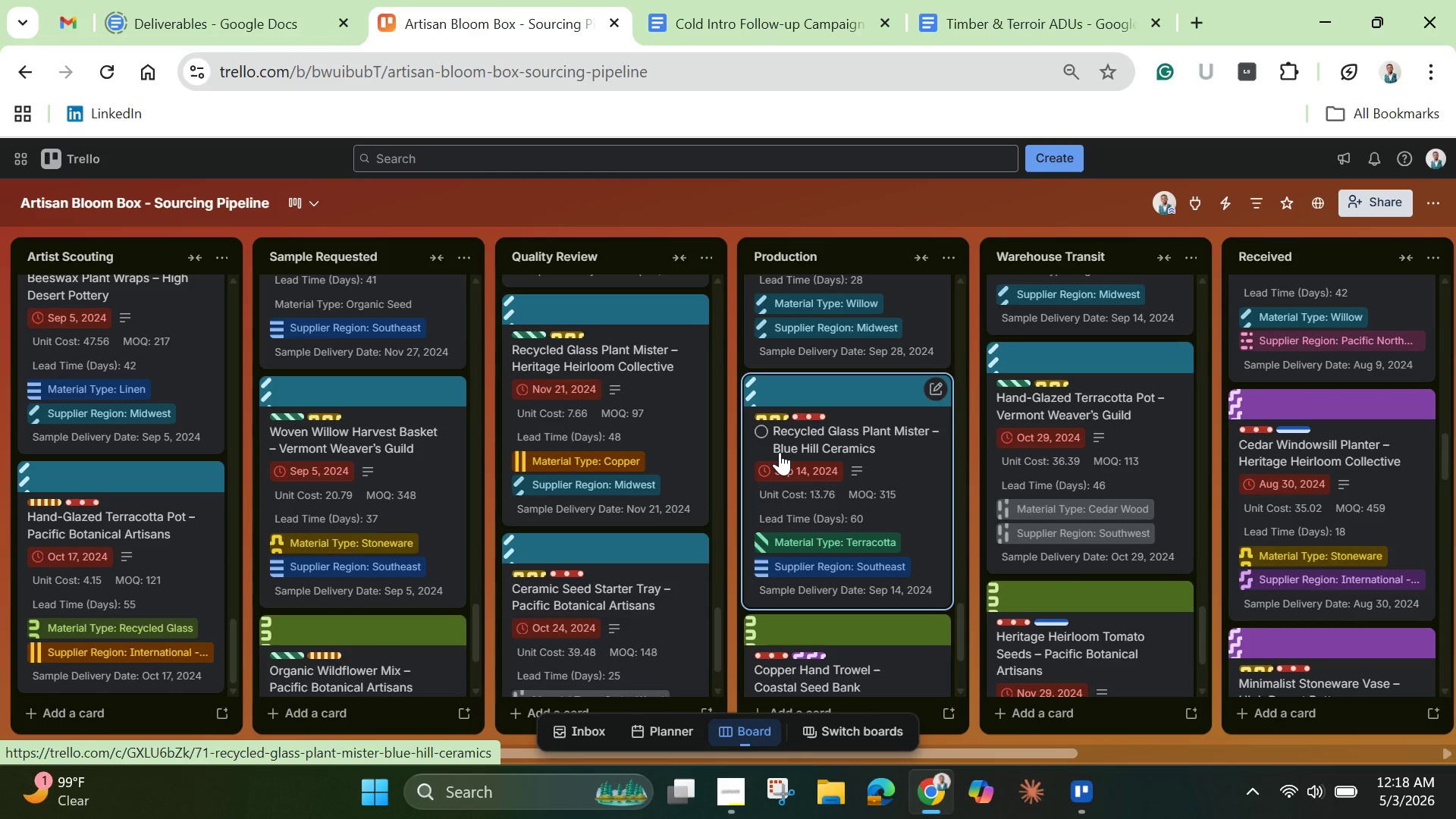 
wait(19.23)
 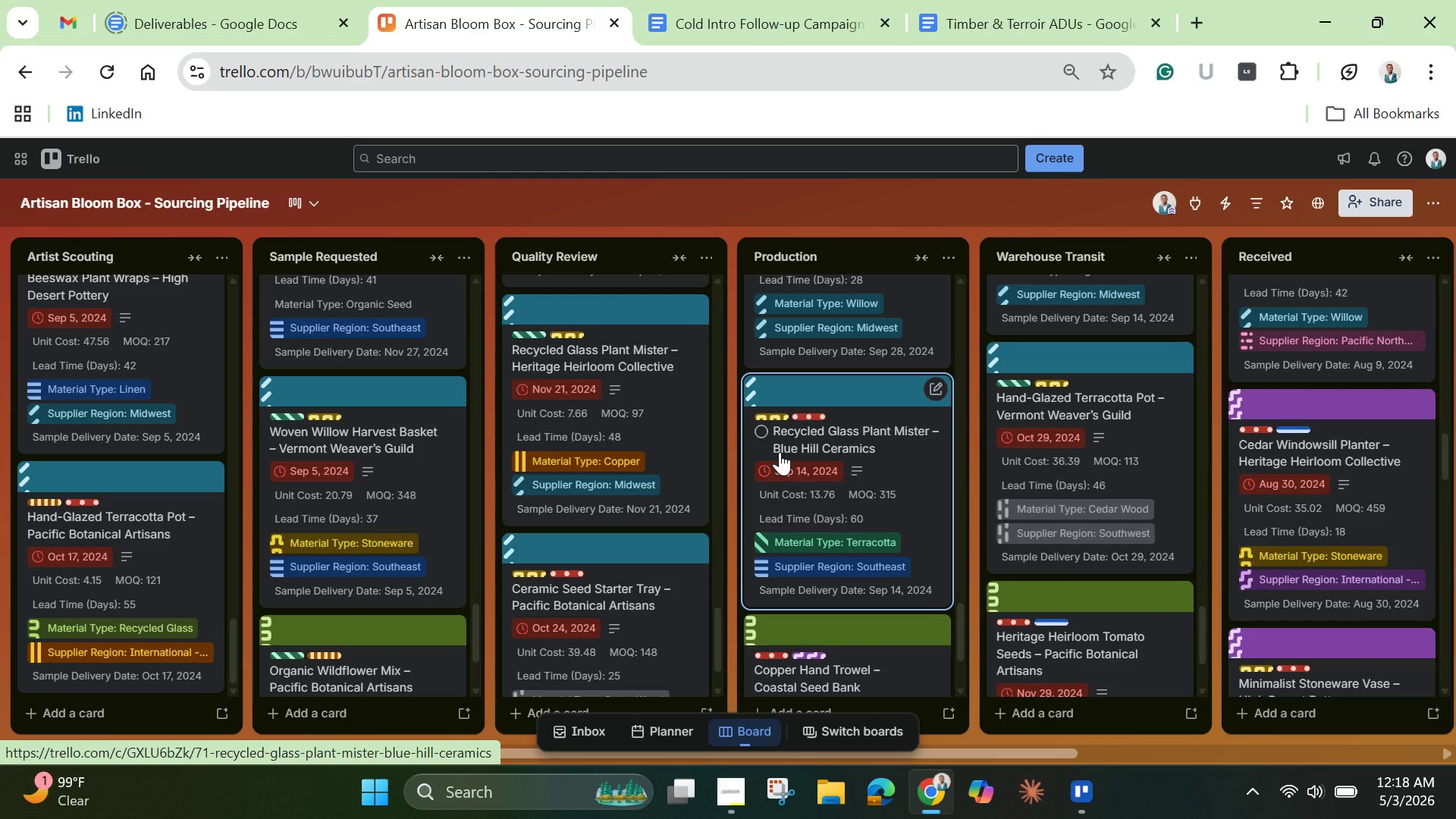 
left_click([723, 14])
 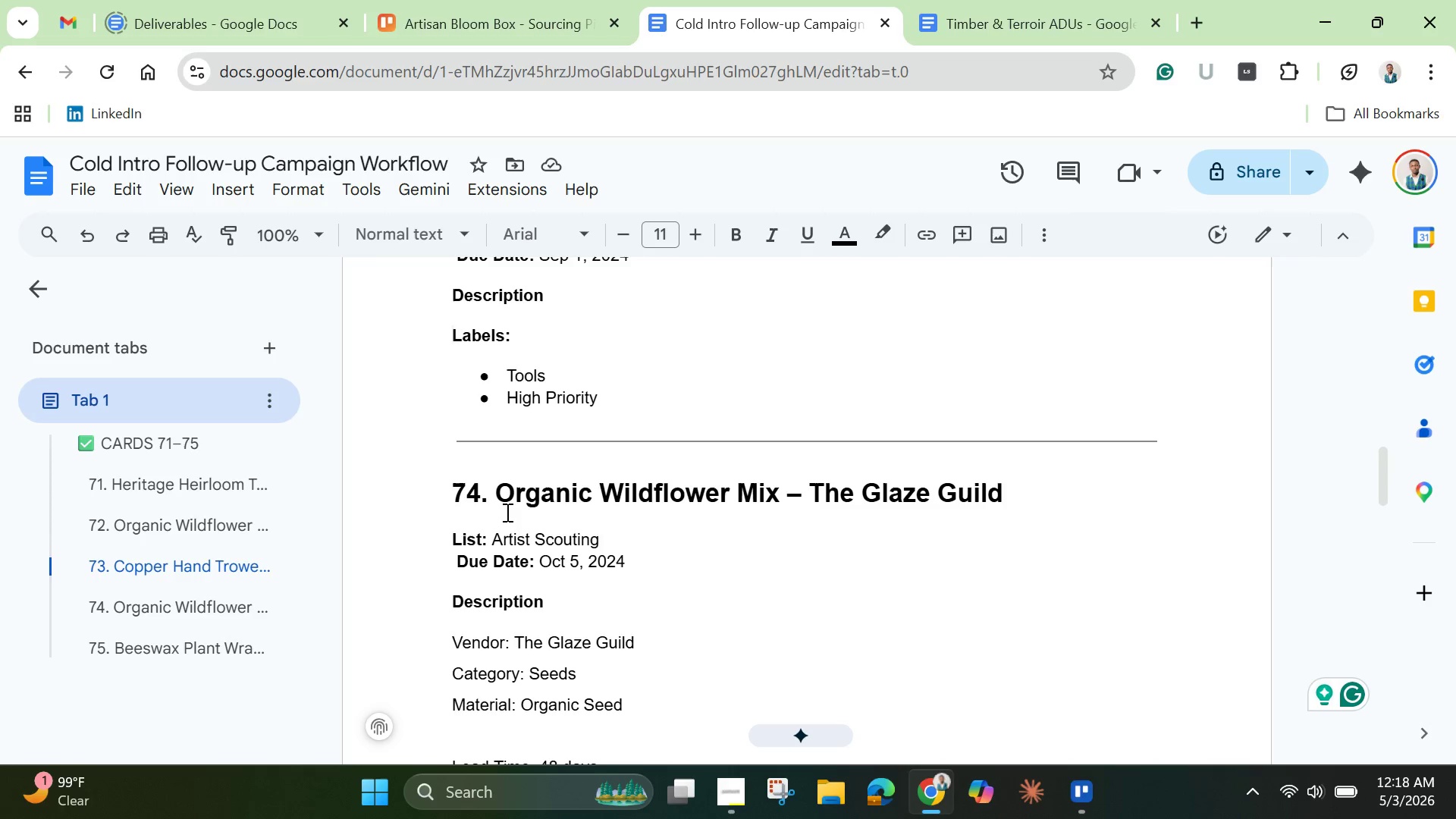 
left_click_drag(start_coordinate=[497, 485], to_coordinate=[1002, 499])
 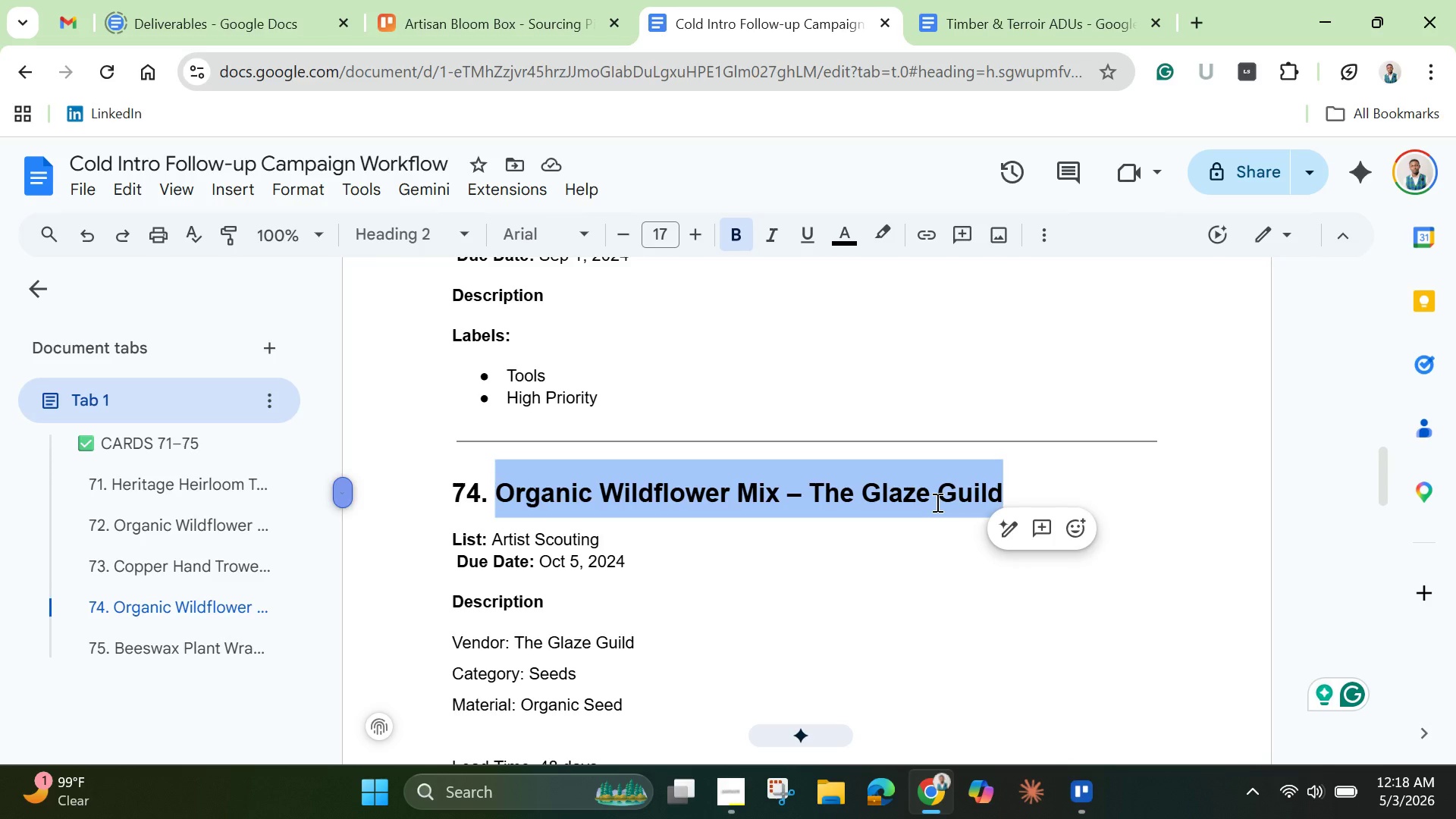 
right_click([936, 502])
 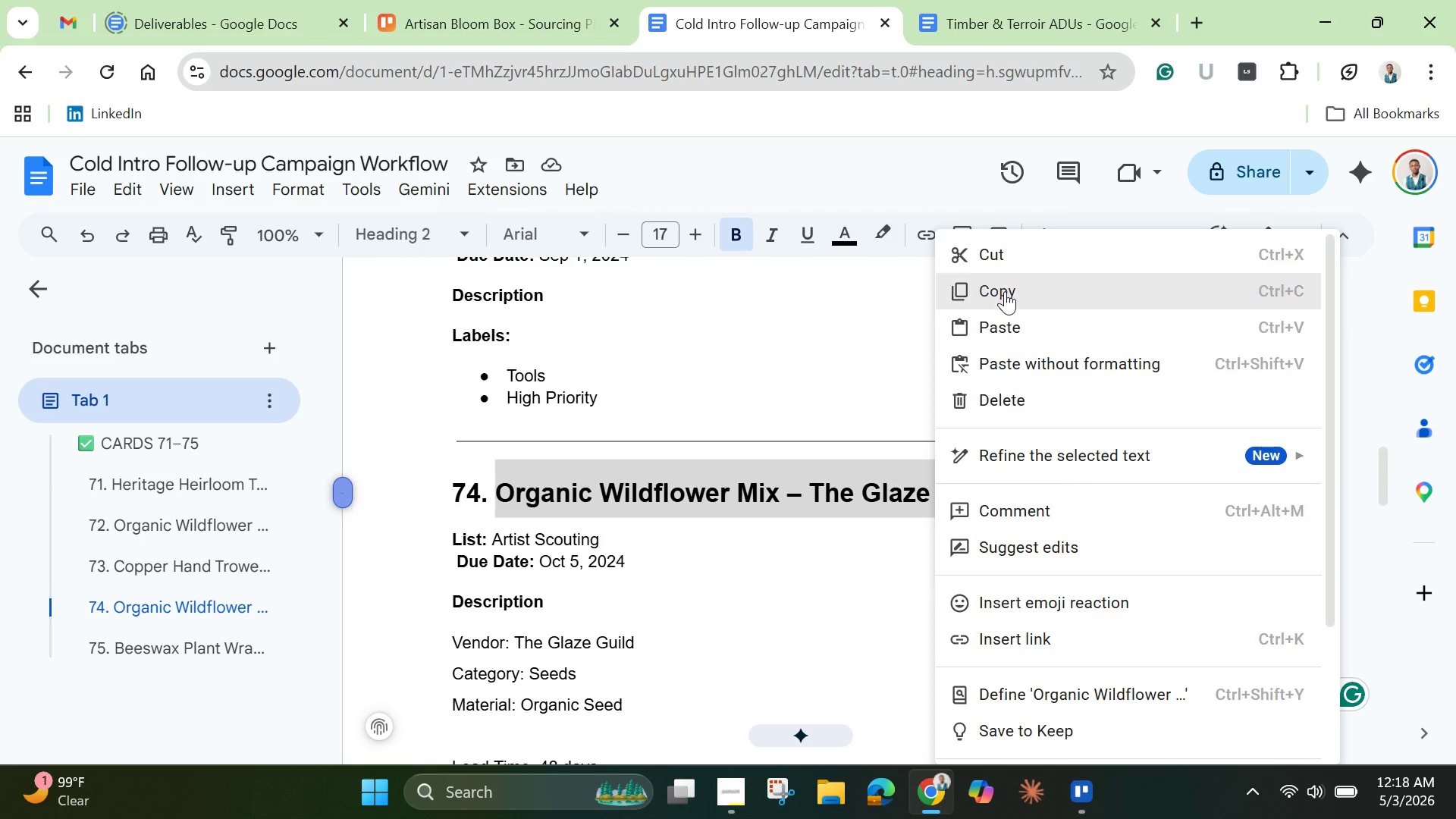 
left_click([1005, 290])
 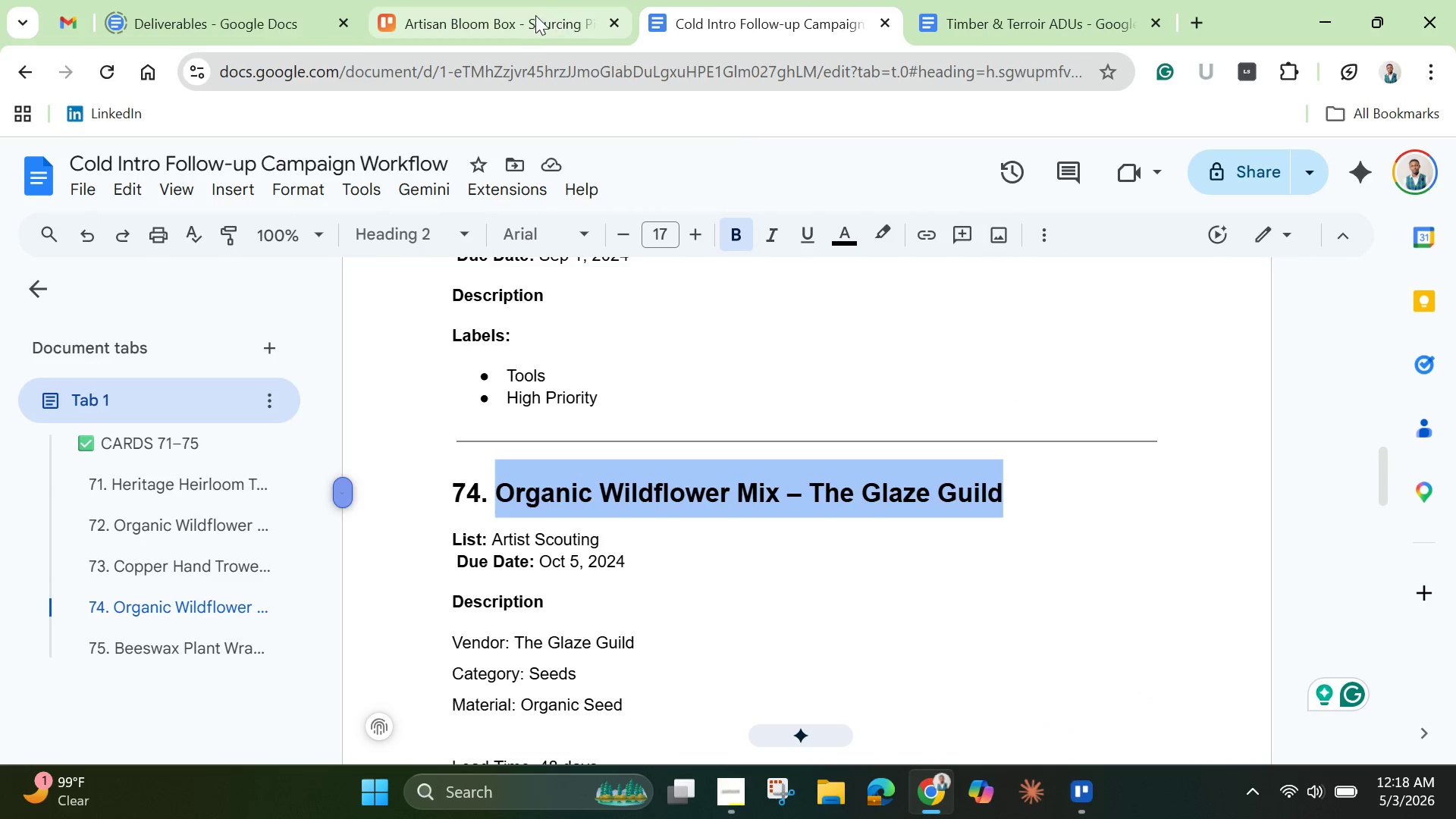 
left_click([494, 10])
 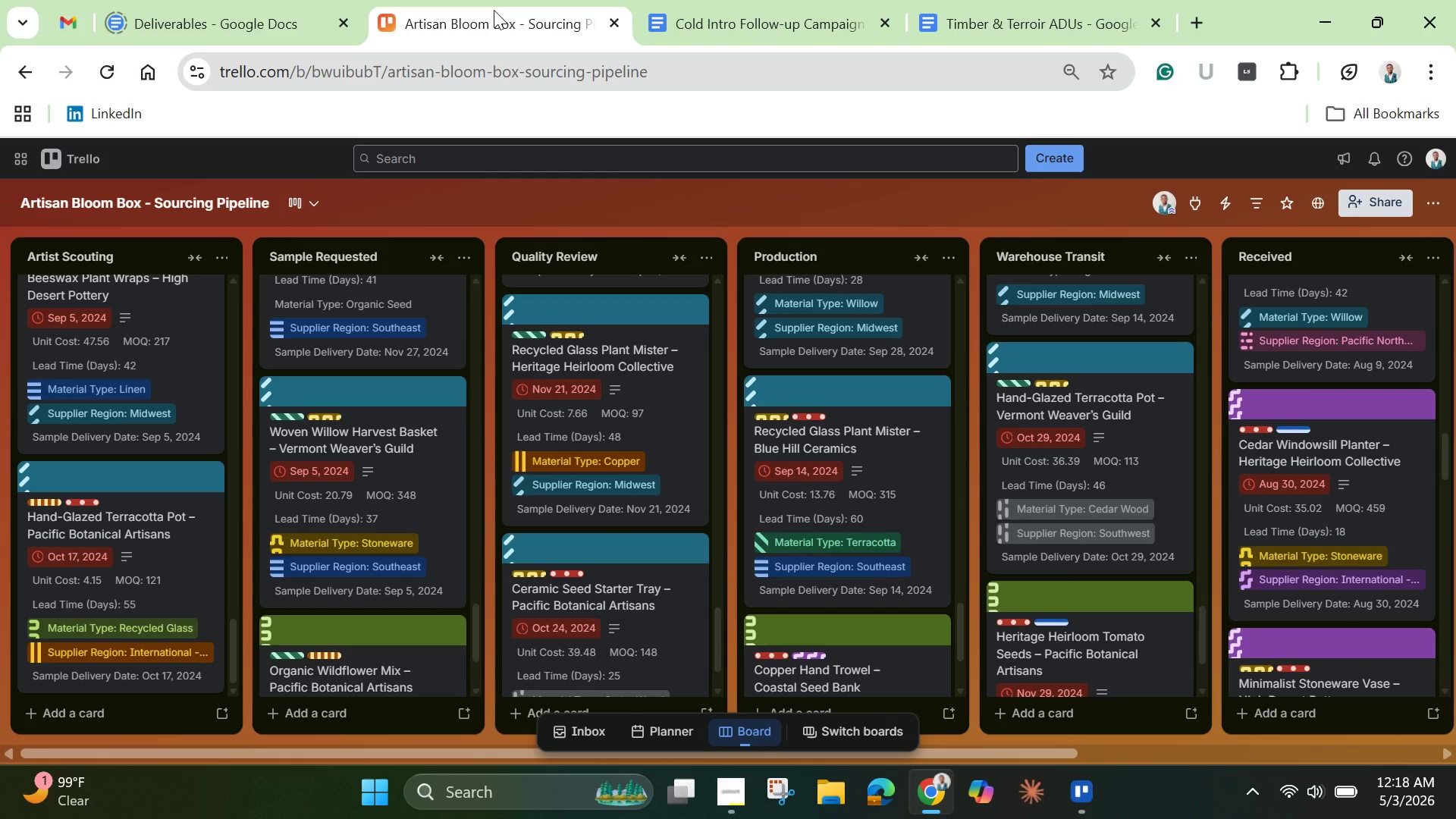 
wait(10.0)
 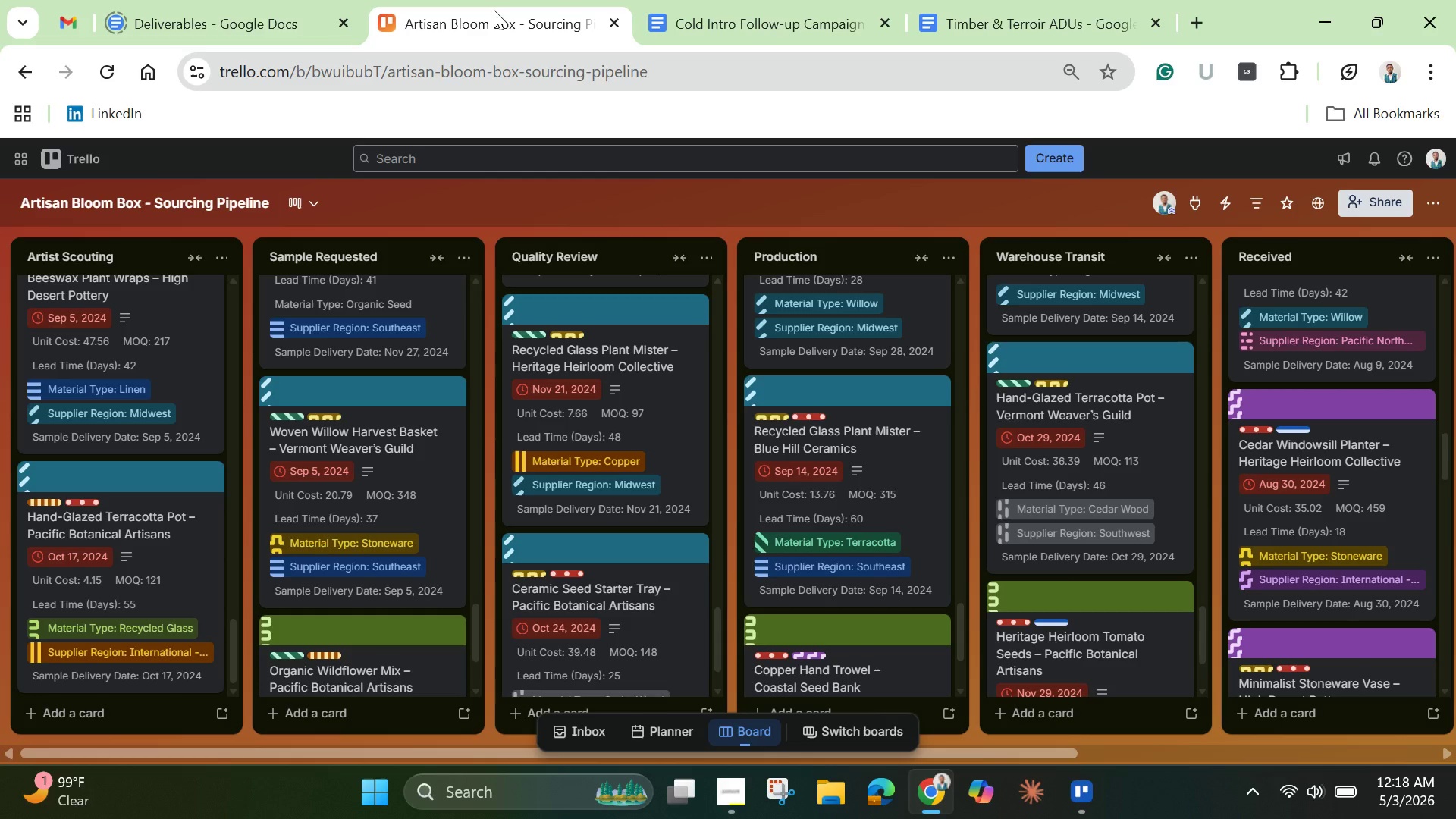 
scroll: coordinate [142, 655], scroll_direction: down, amount: 7.0
 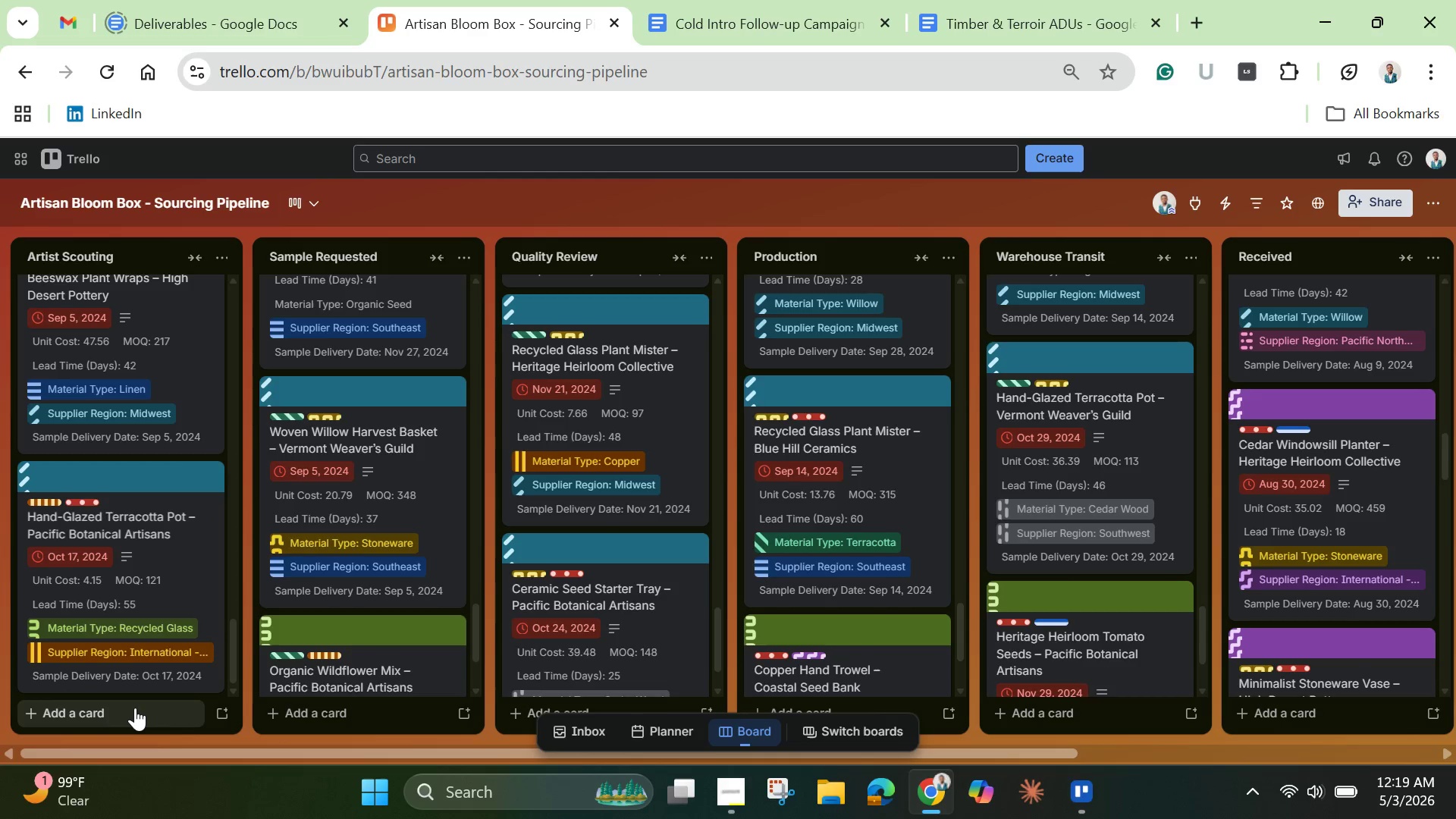 
left_click([135, 708])
 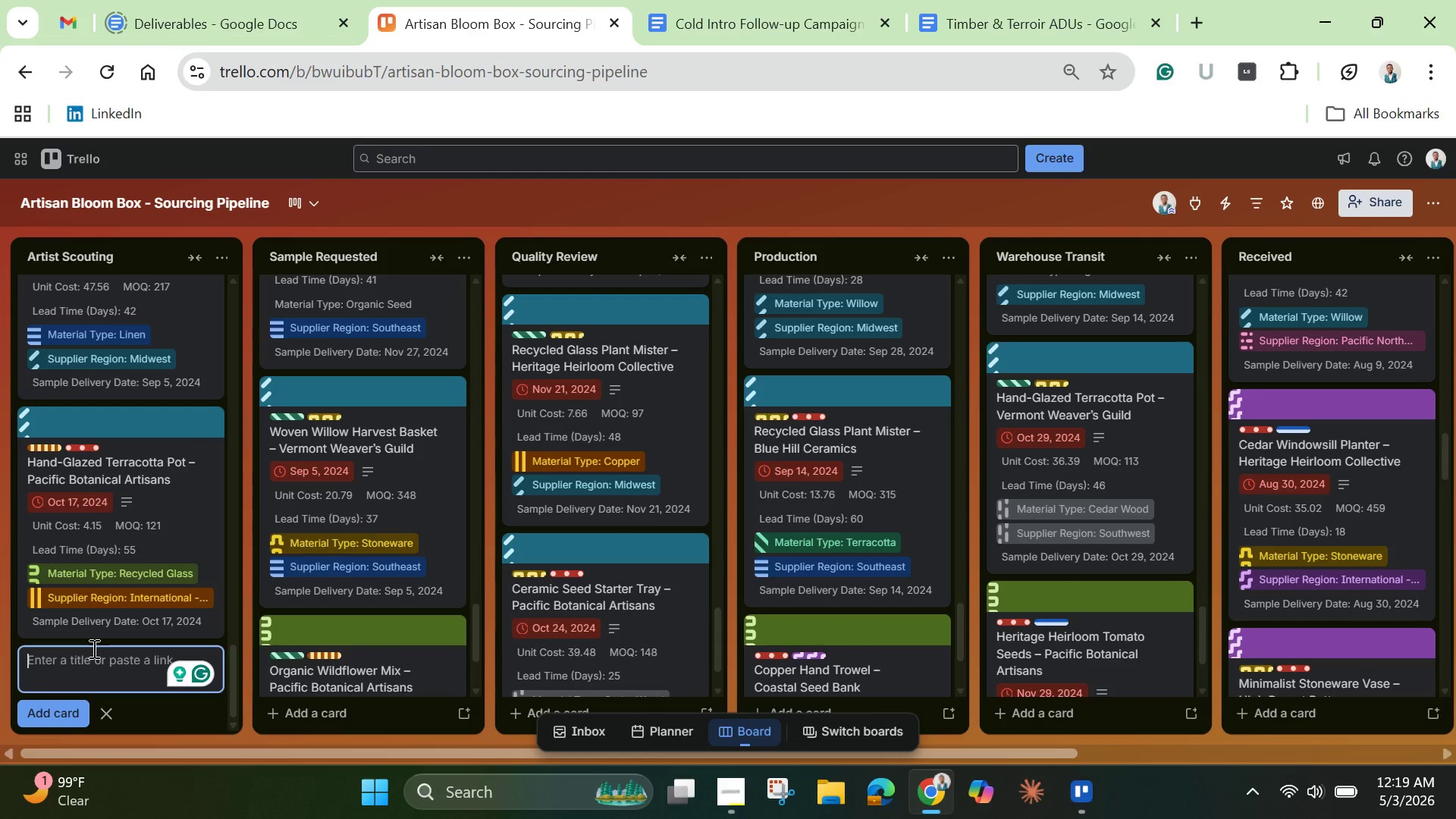 
wait(6.92)
 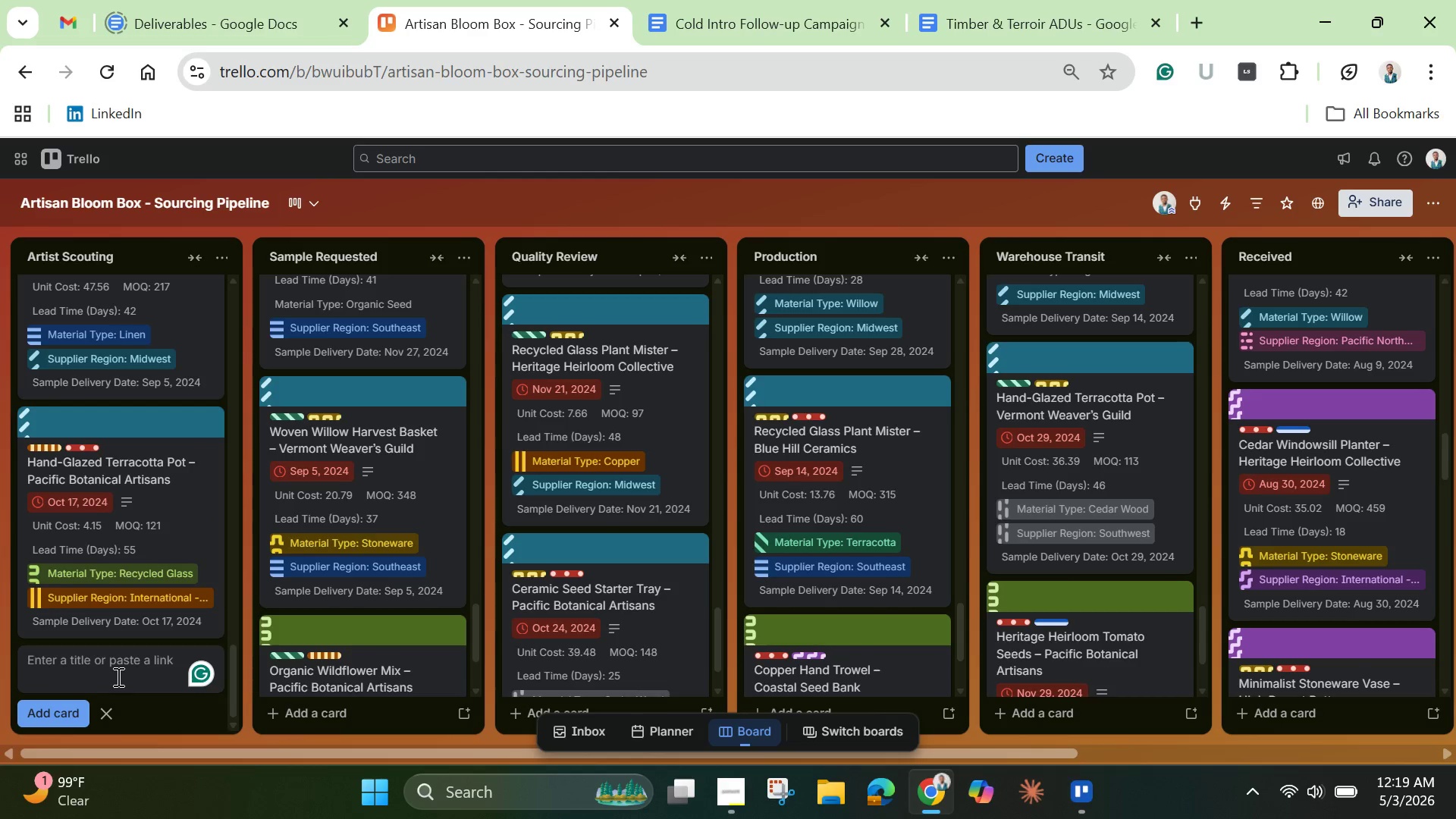 
key(Control+V)
 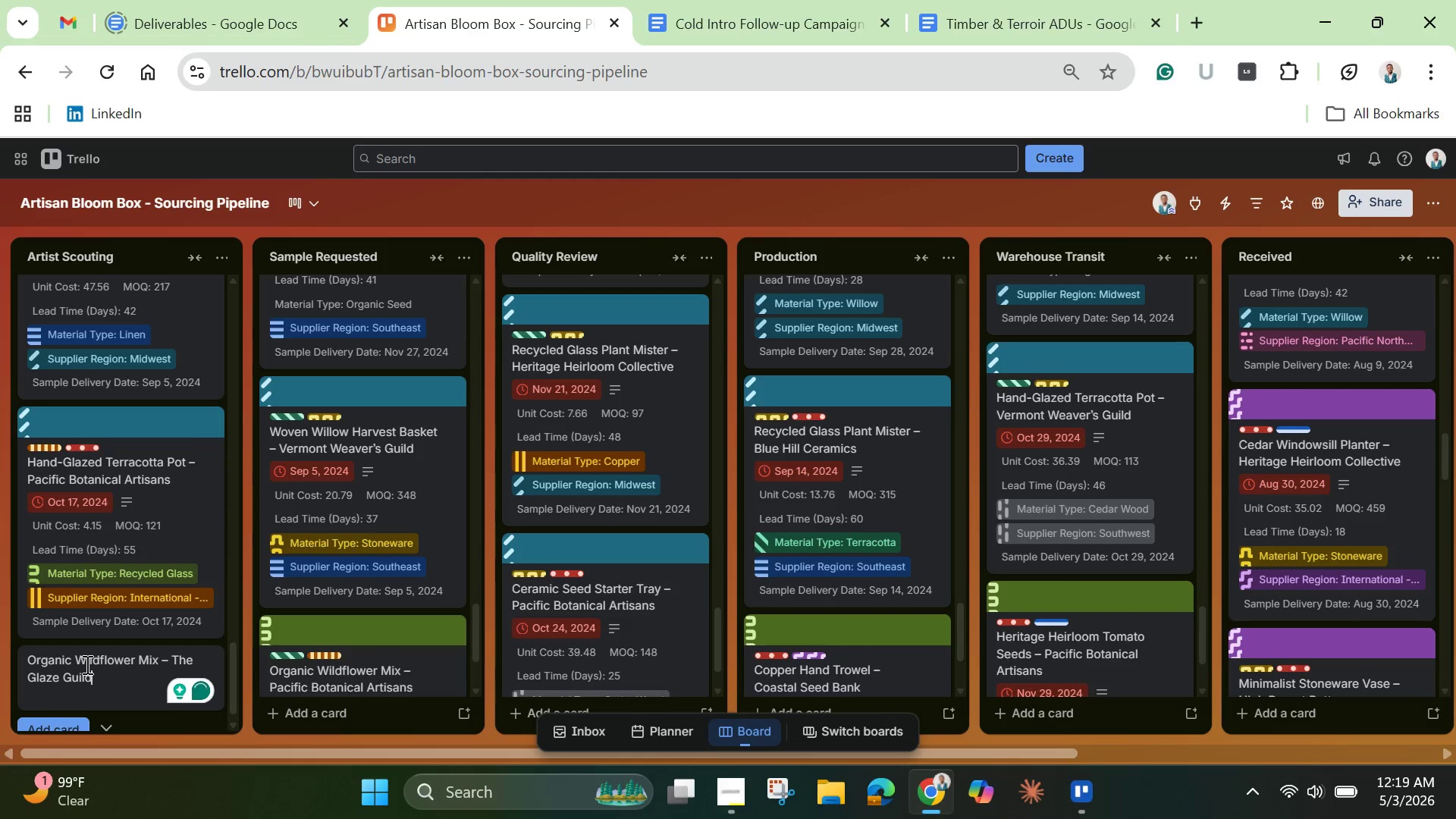 
wait(6.03)
 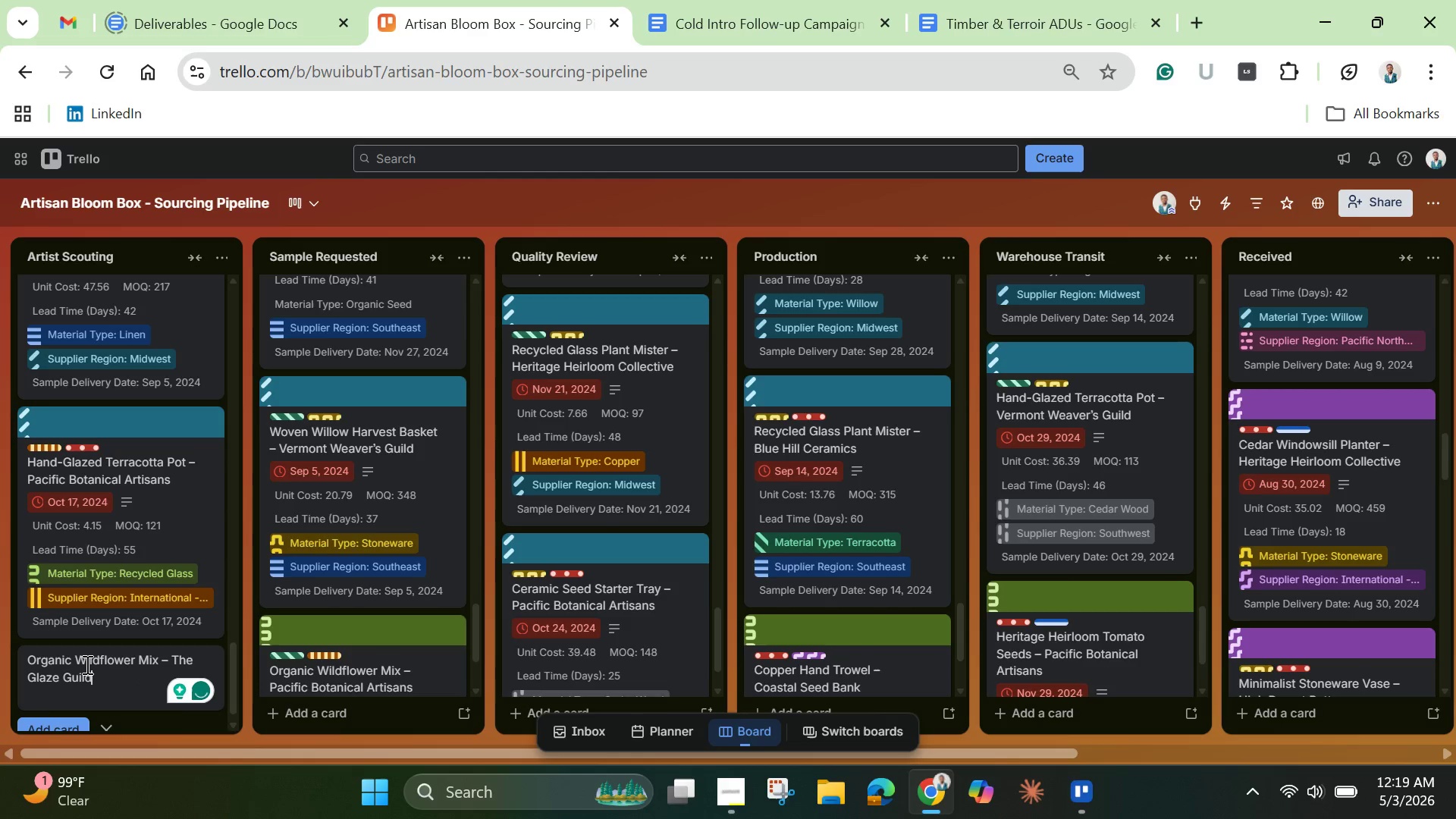 
key(Enter)
 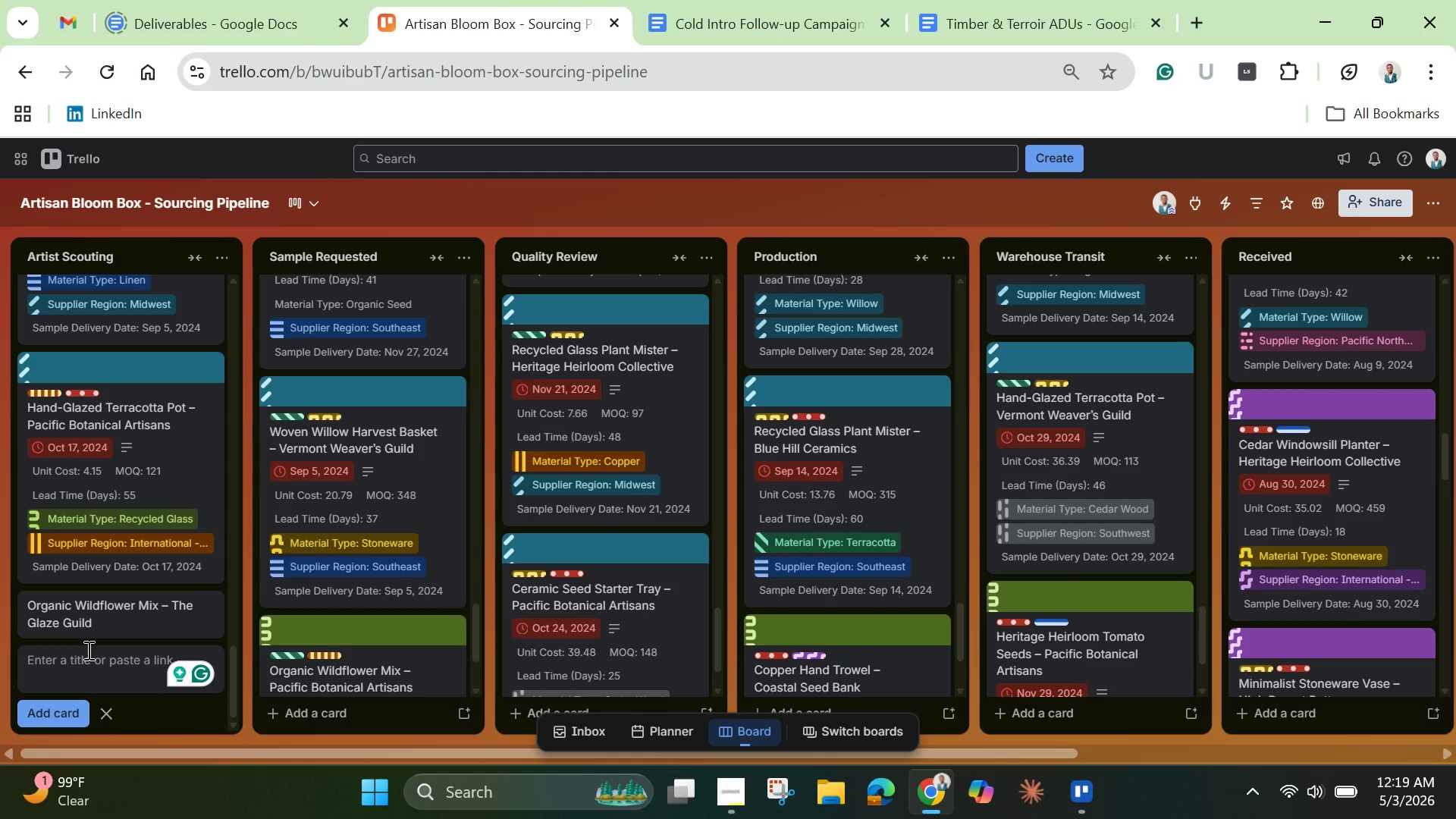 
mouse_move([83, 627])
 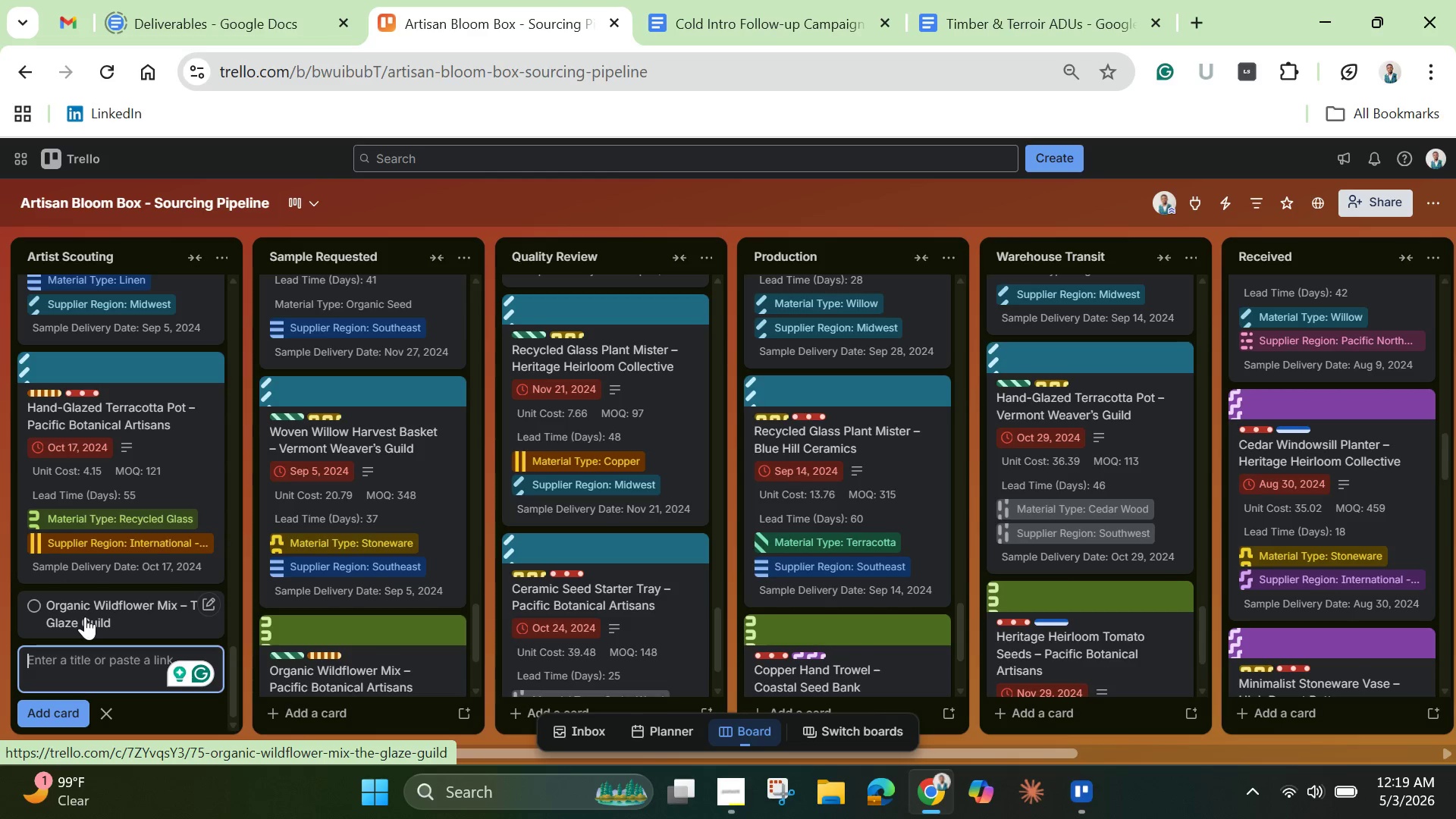 
left_click([85, 617])
 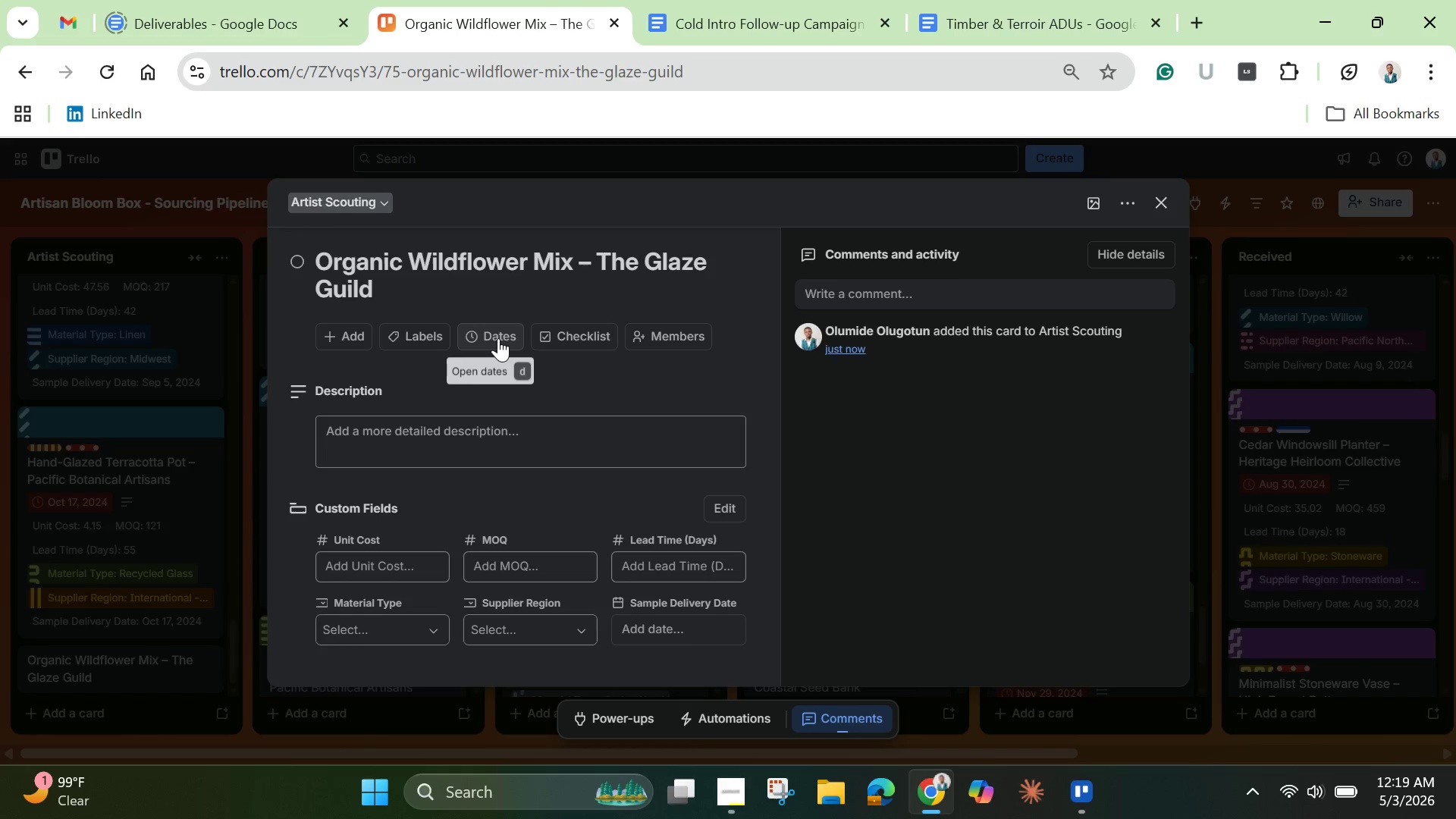 
left_click([498, 338])
 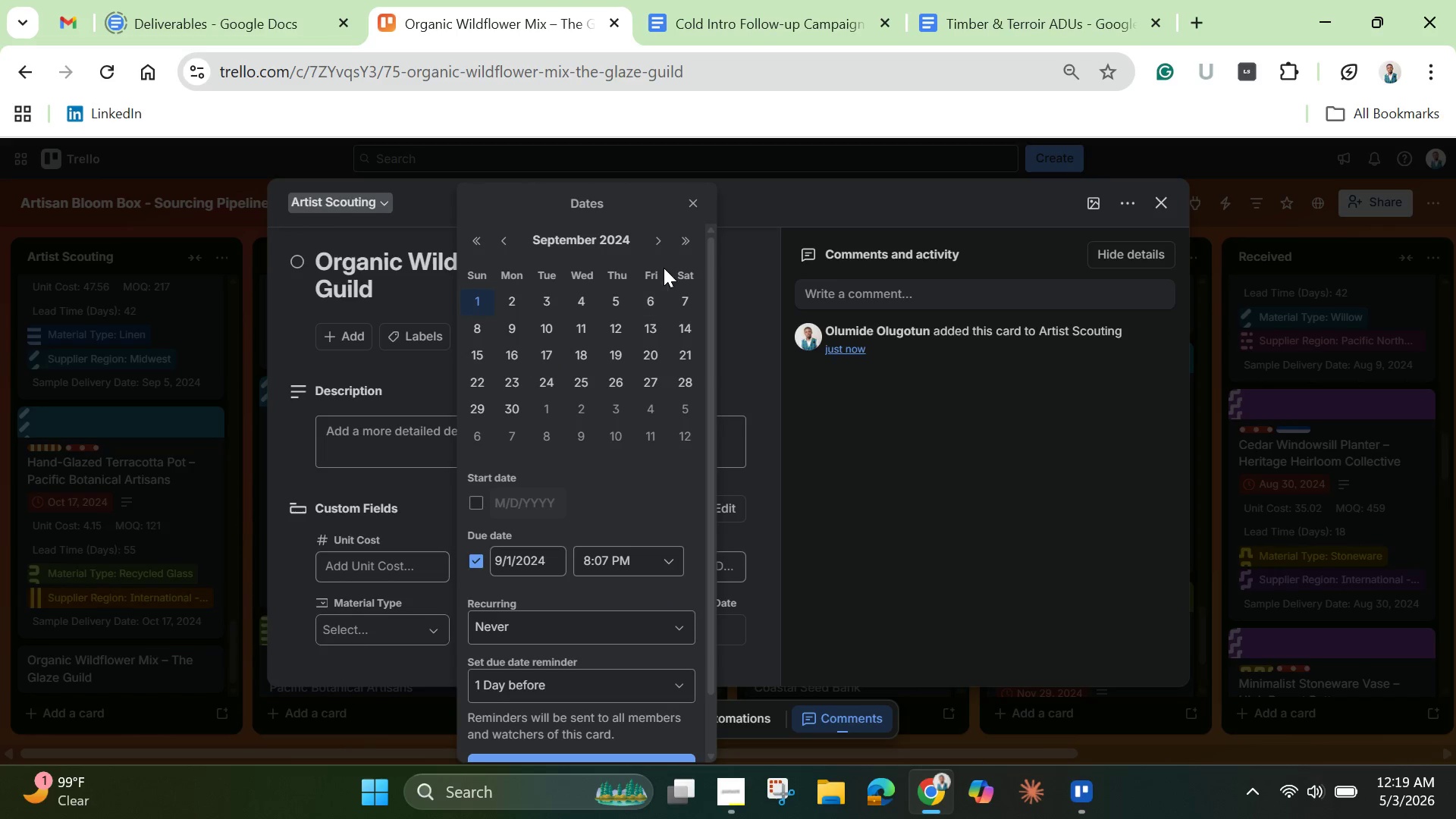 
left_click([650, 245])
 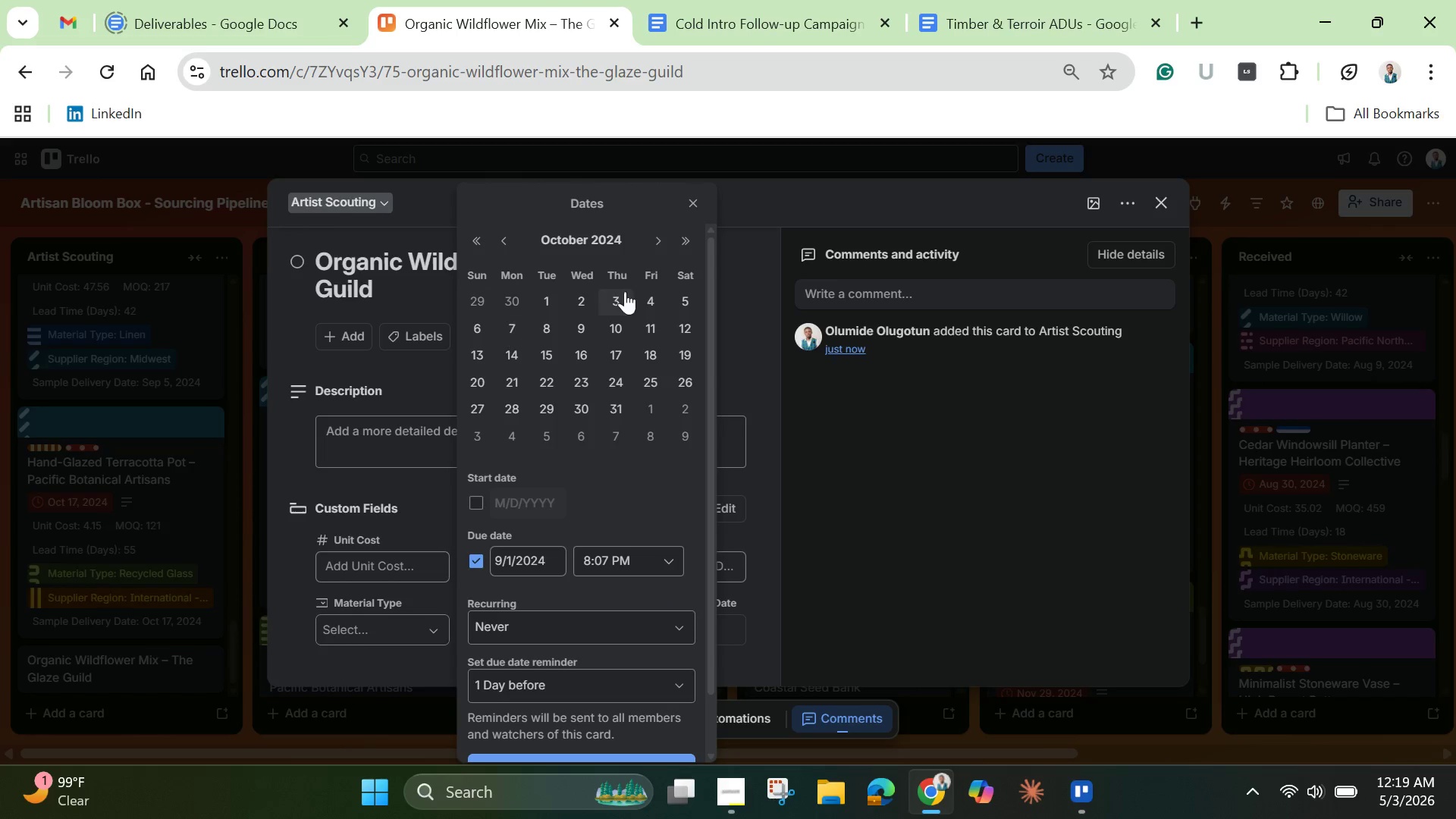 
left_click([688, 296])
 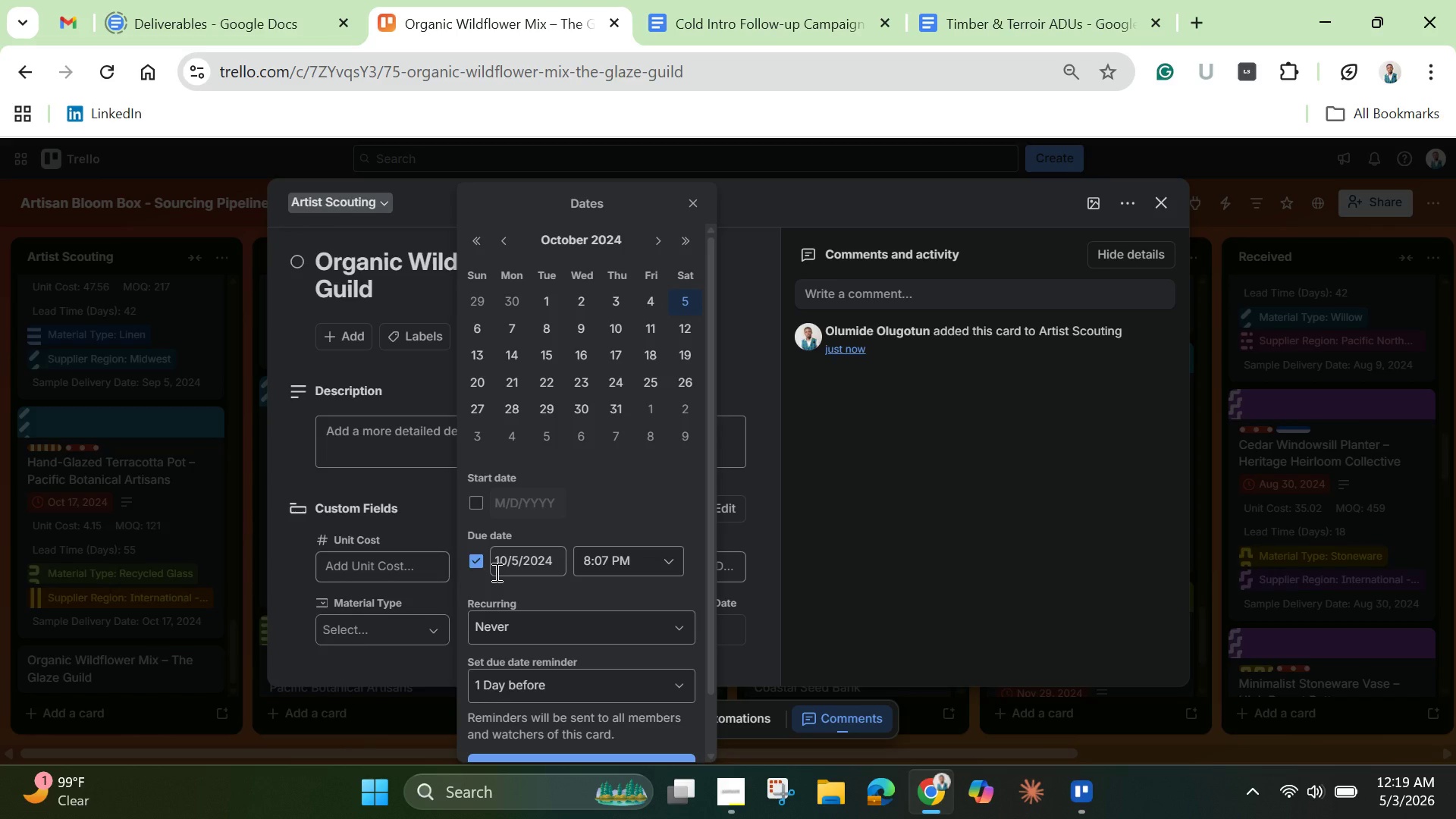 
left_click([505, 561])
 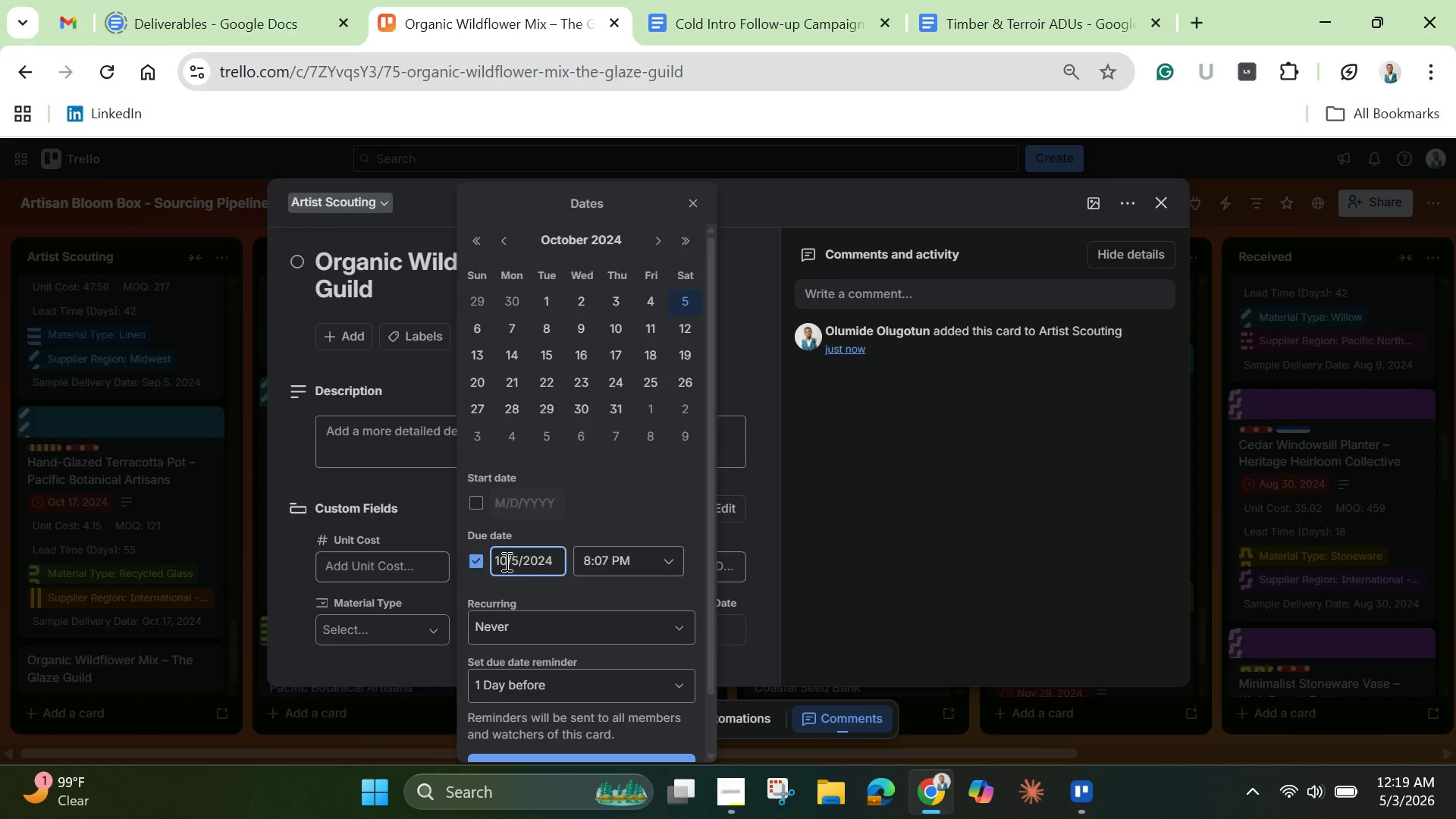 
key(Control+A)
 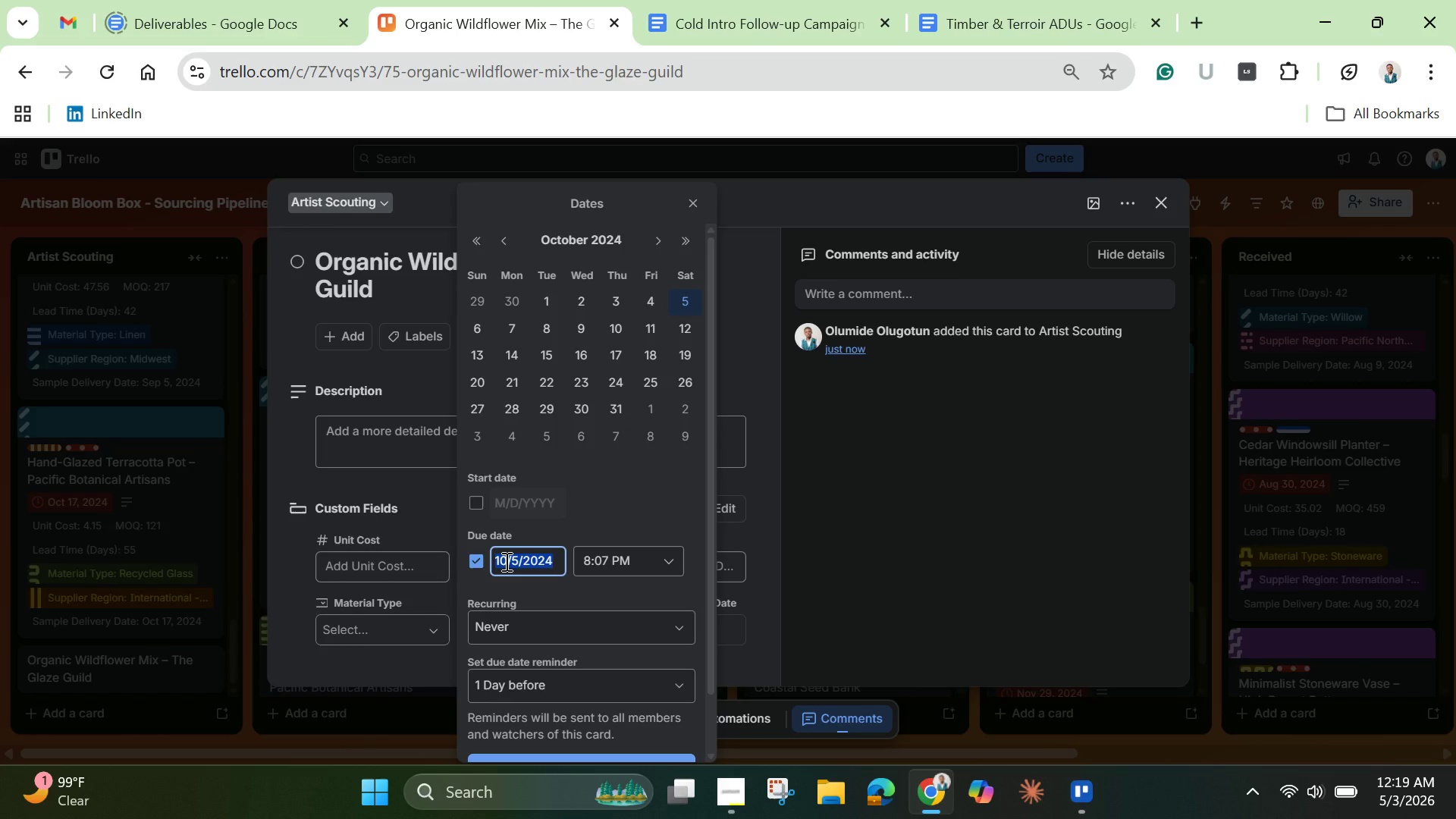 
key(Control+C)
 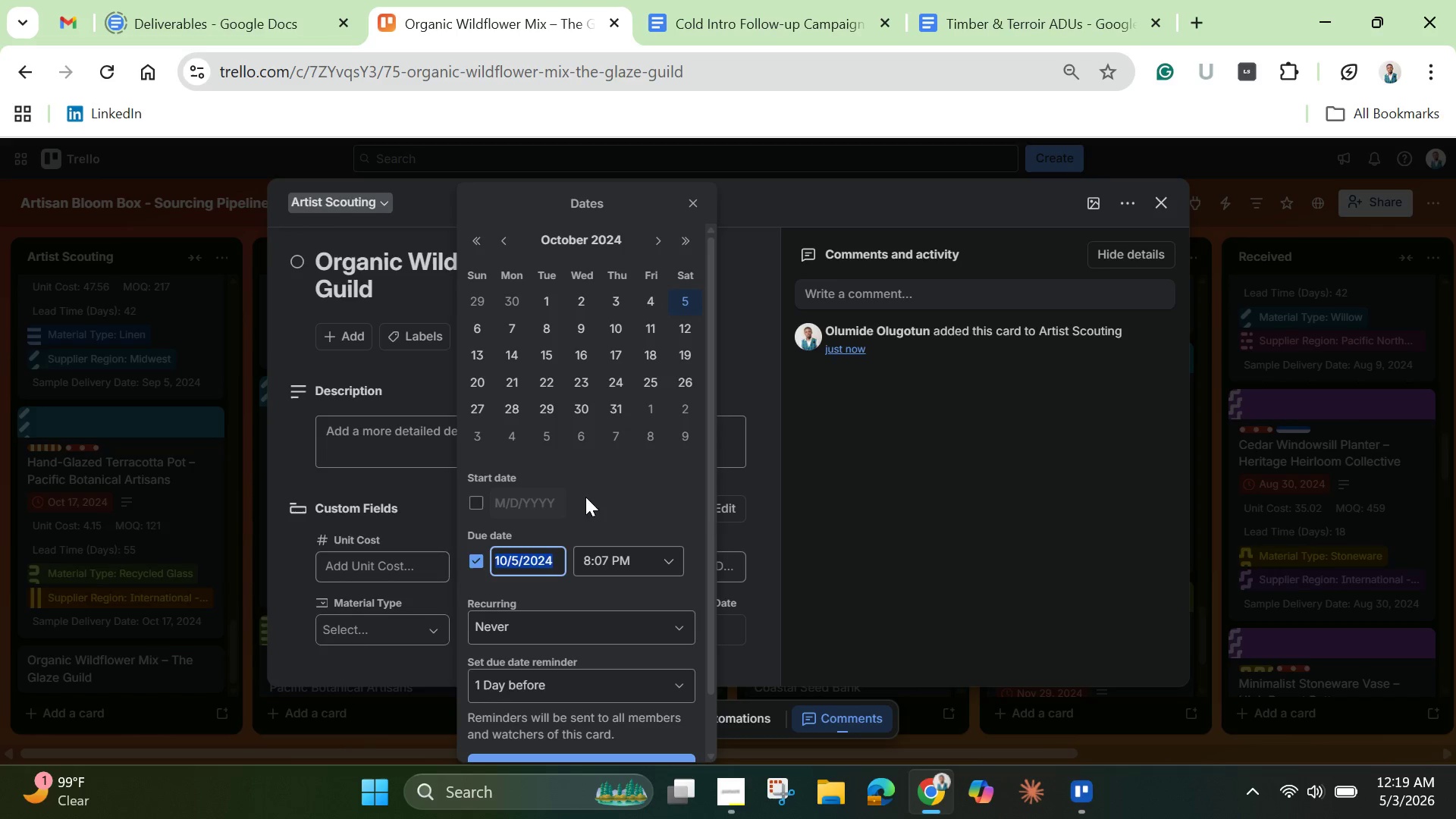 
scroll: coordinate [692, 541], scroll_direction: none, amount: 0.0
 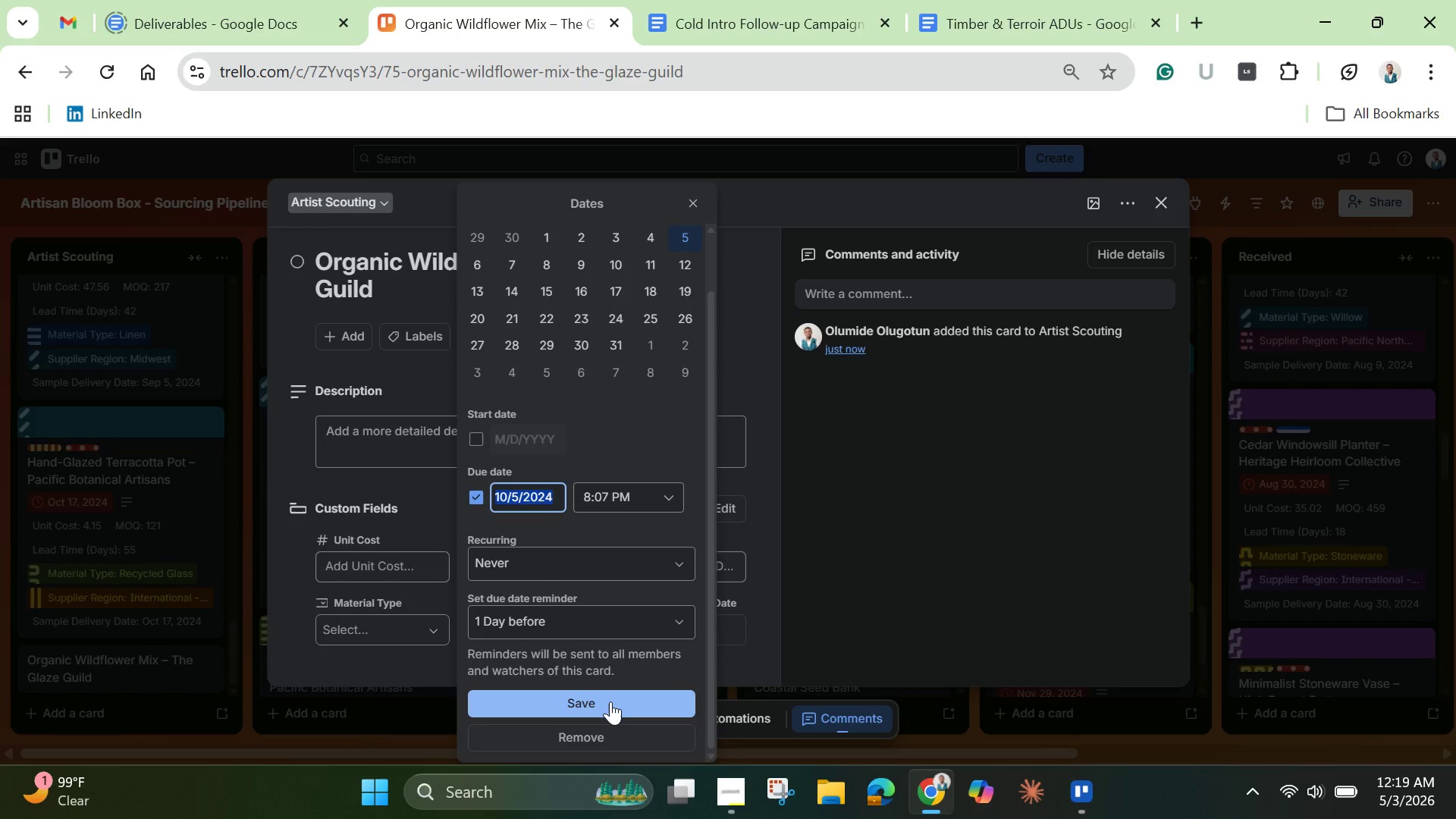 
left_click([610, 701])
 